 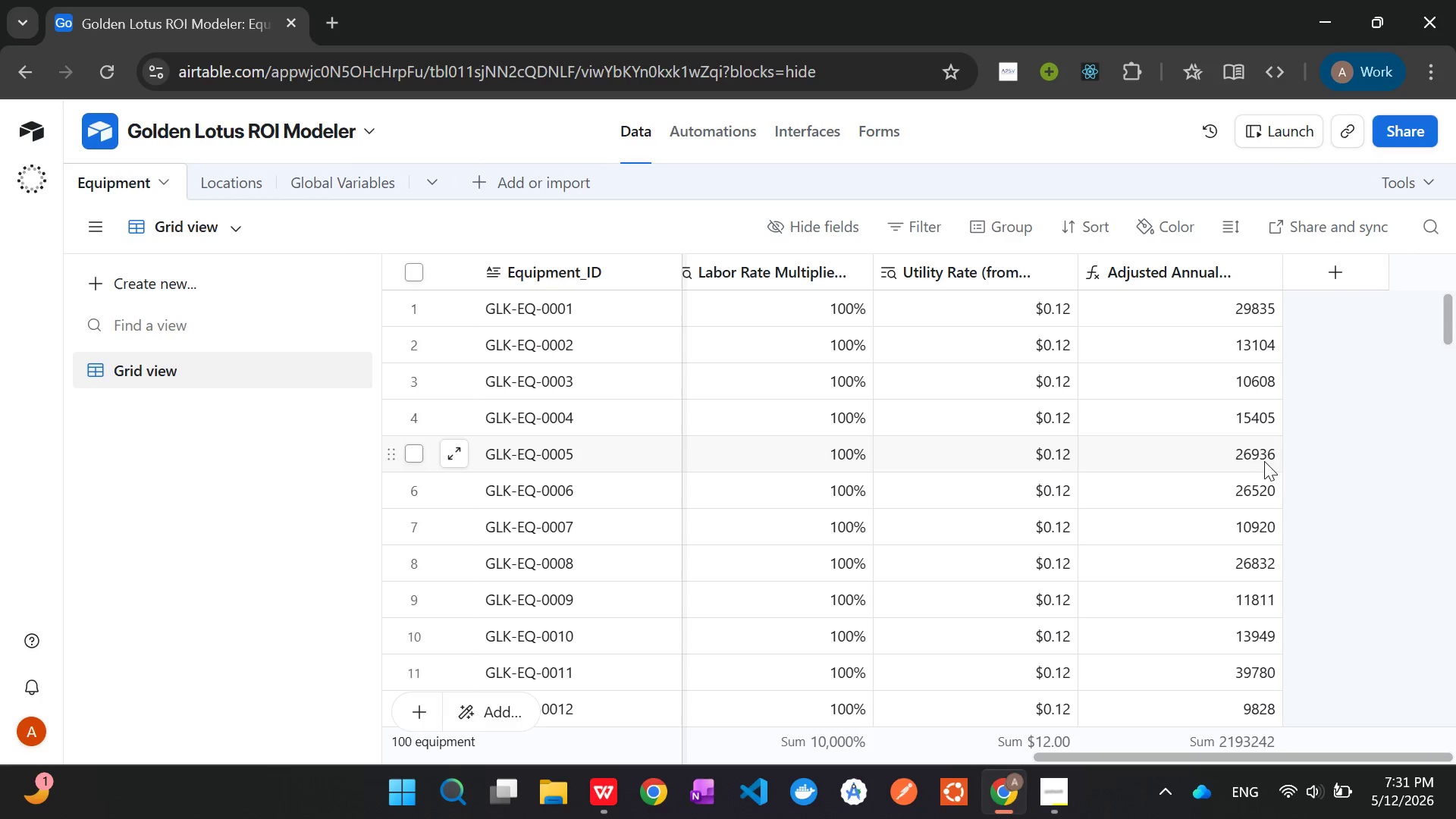 
left_click([1330, 271])
 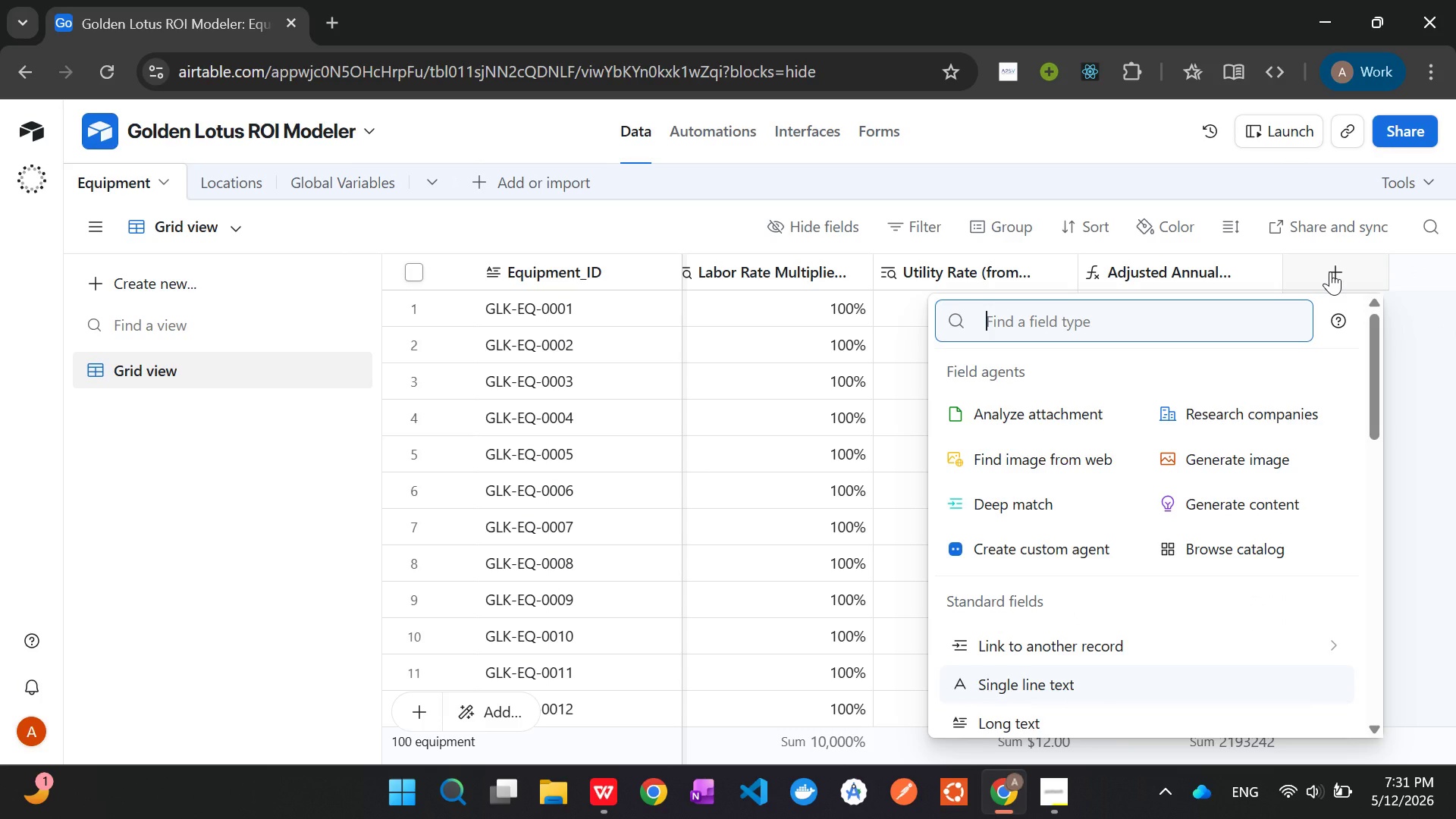 
type(for)
 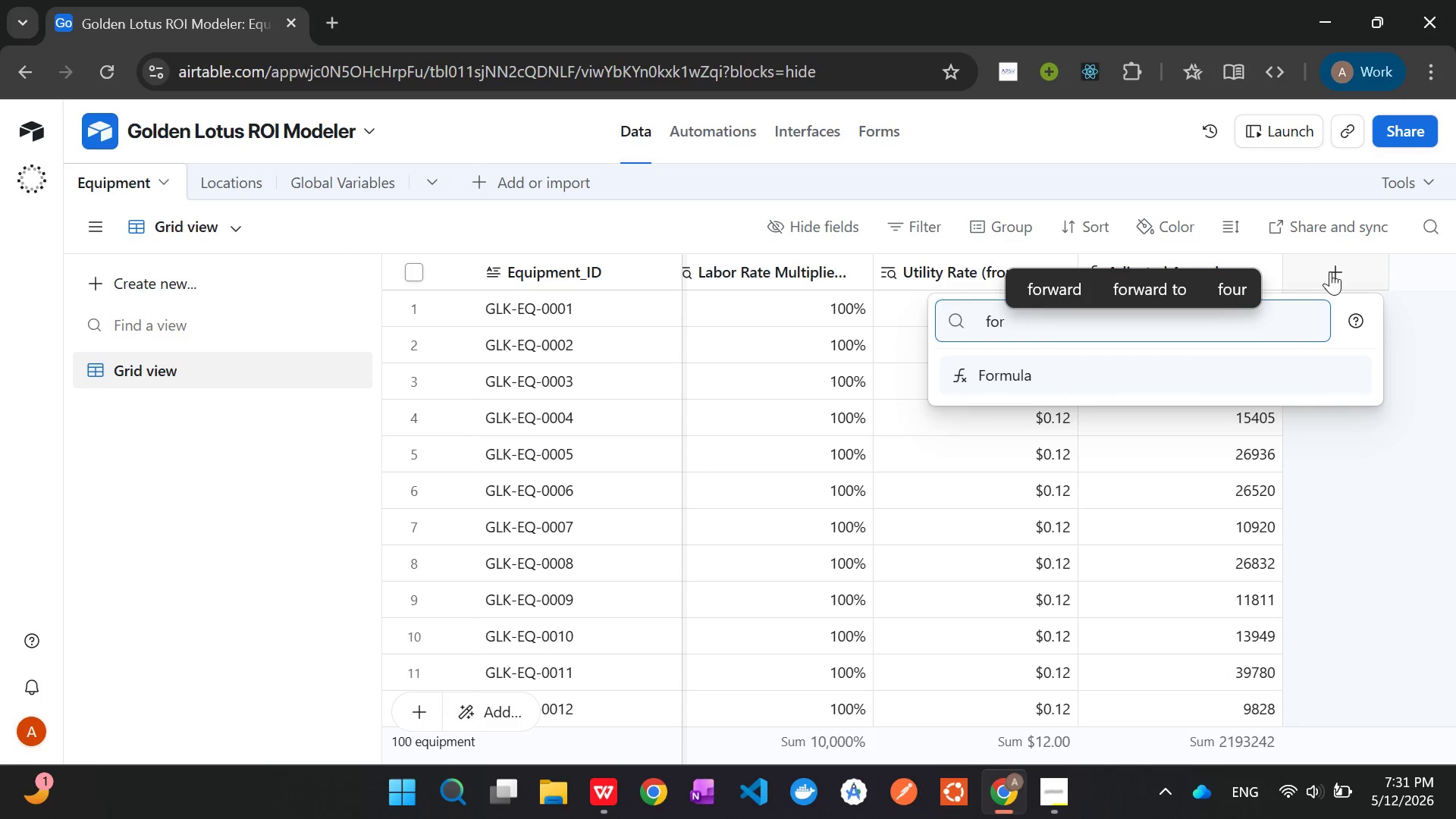 
key(Enter)
 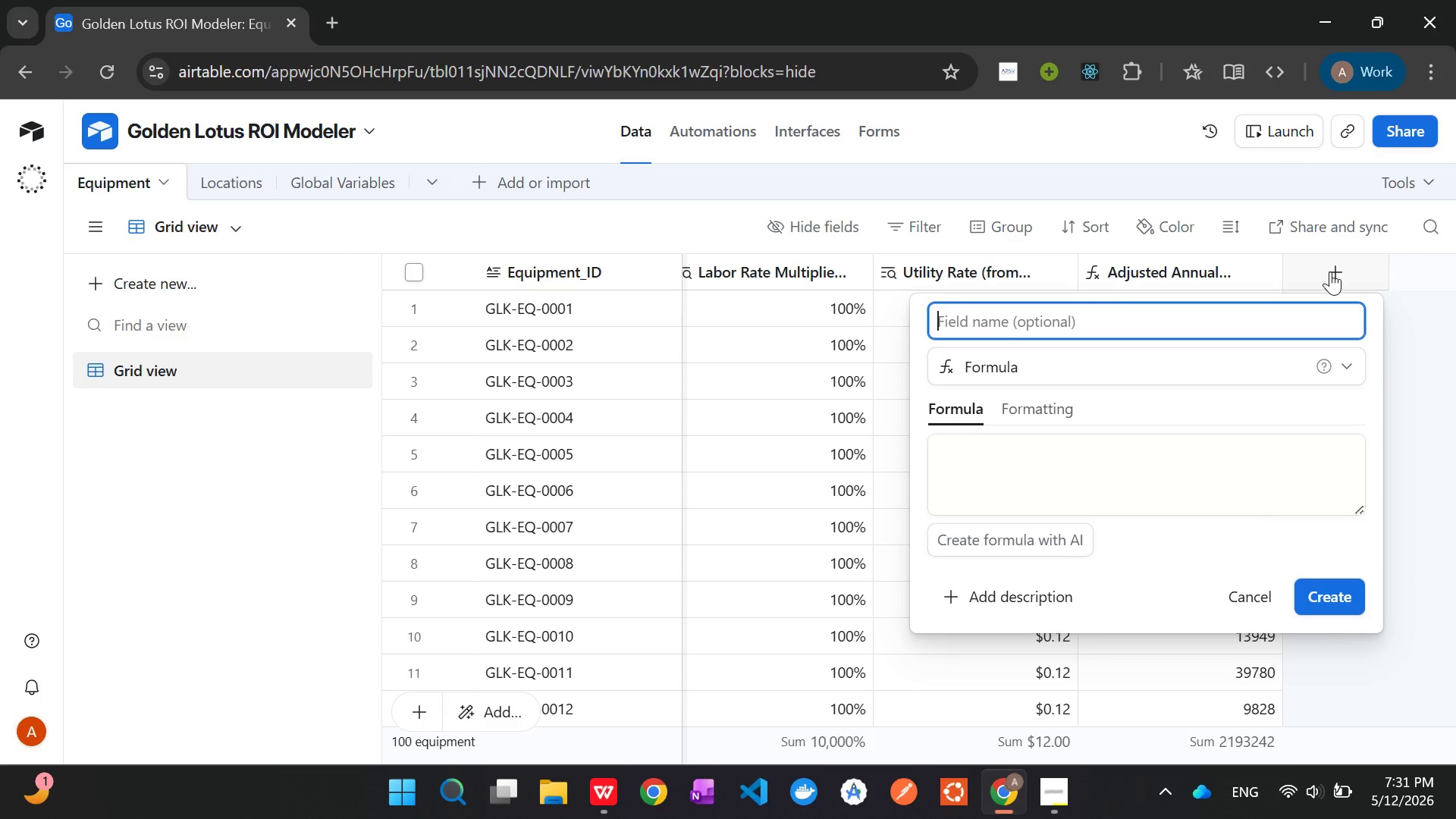 
type(Annual Energy Cost)
 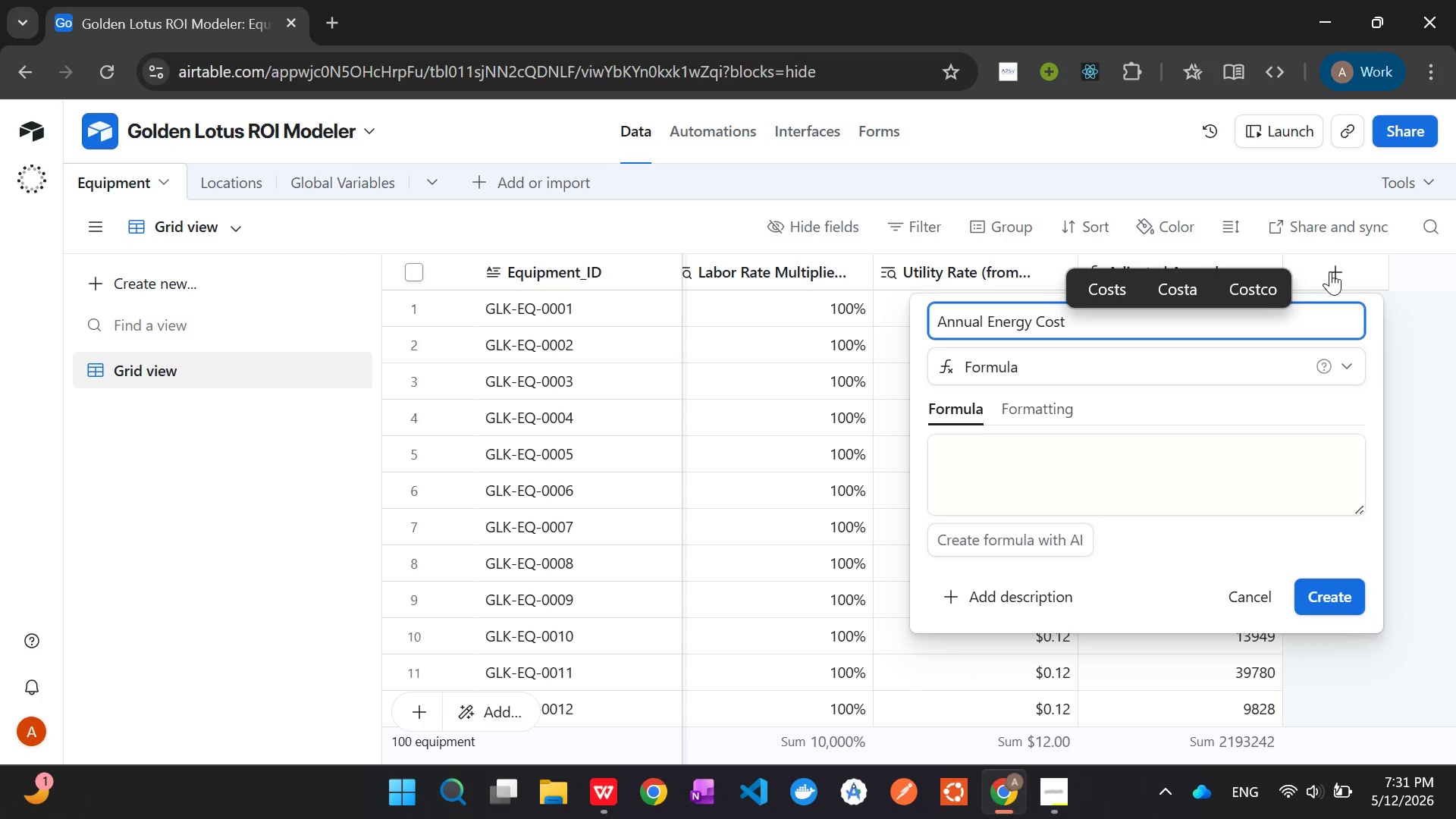 
left_click([1081, 468])
 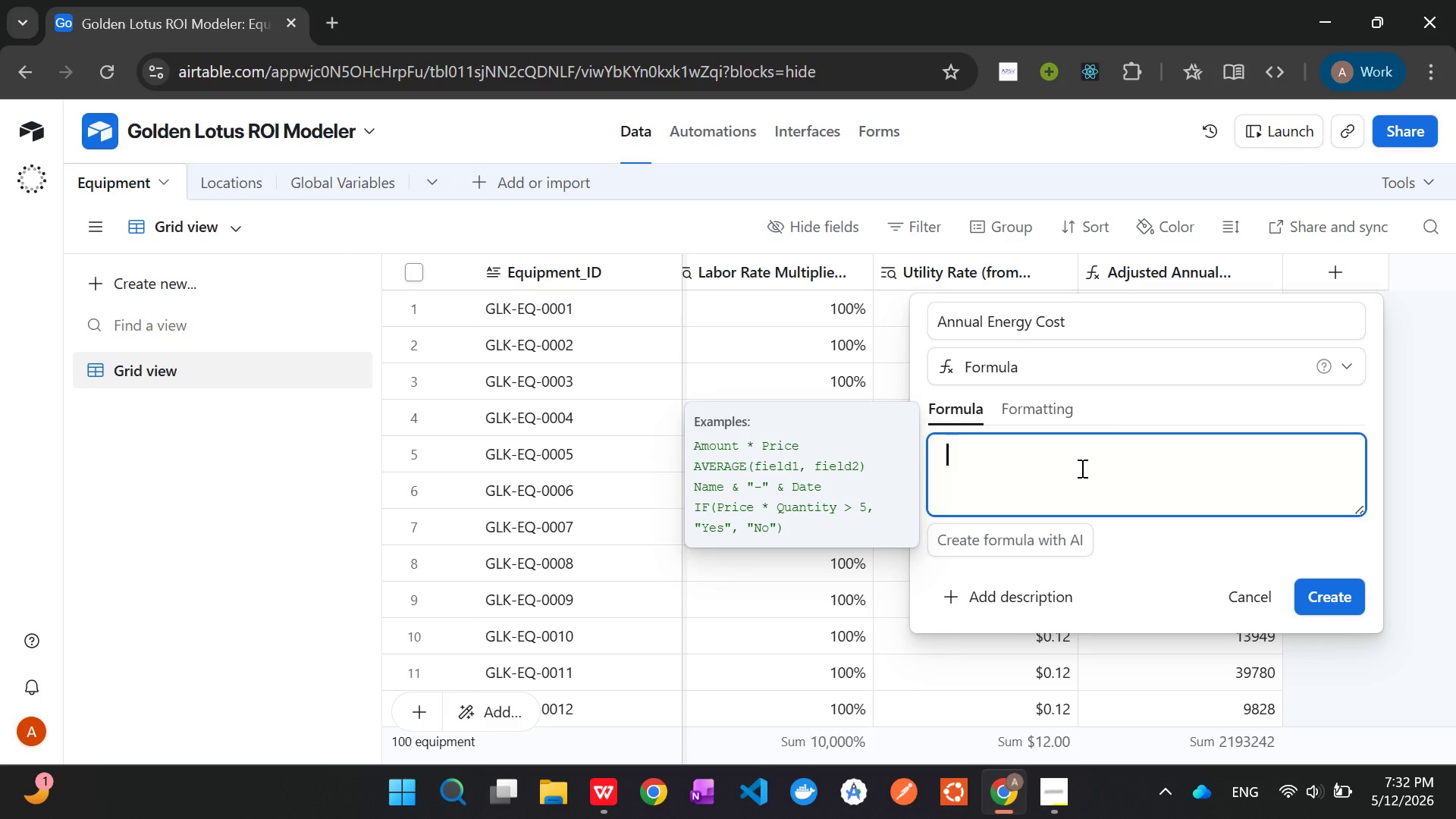 
wait(58.64)
 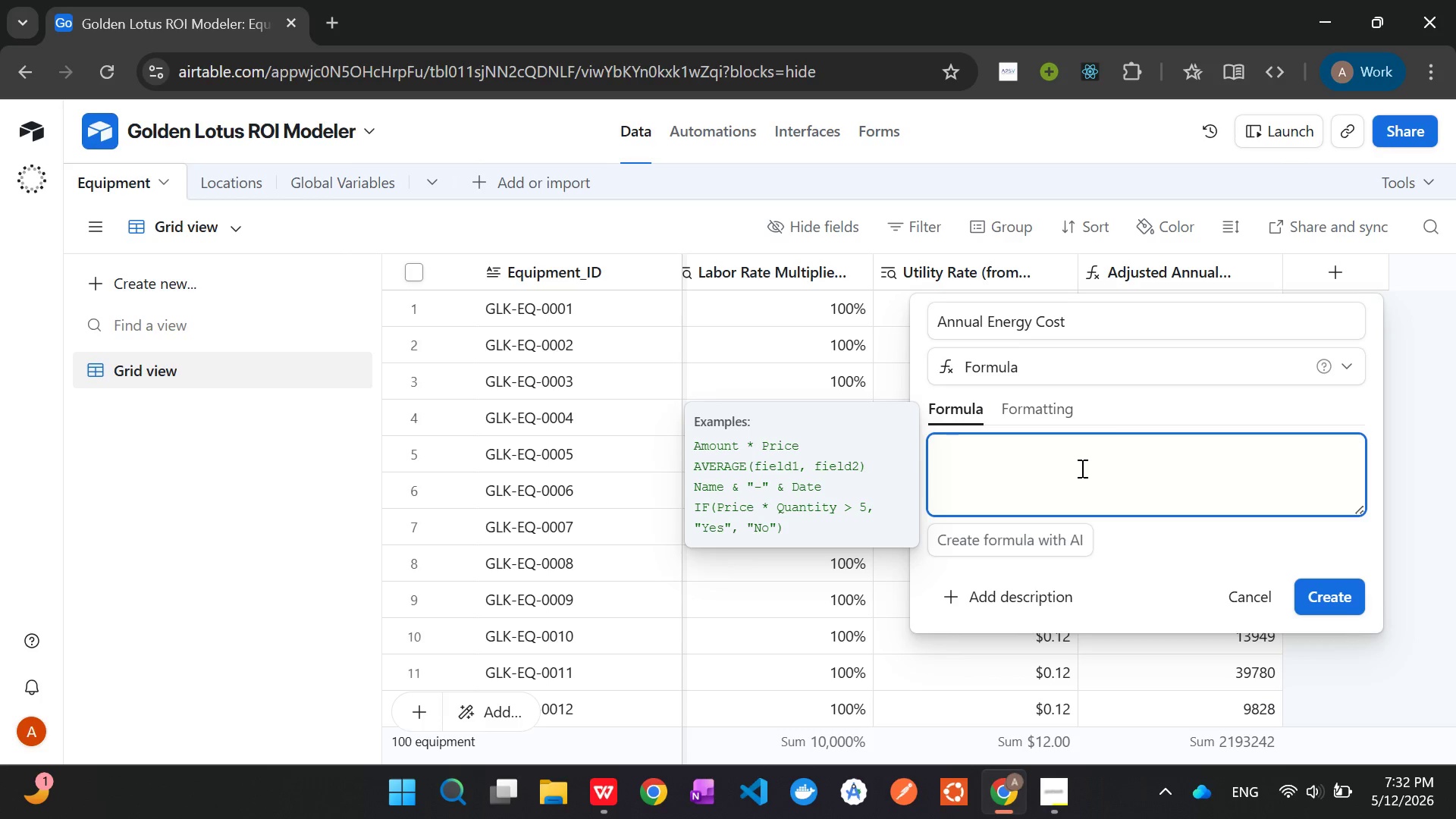 
type({Ener)
 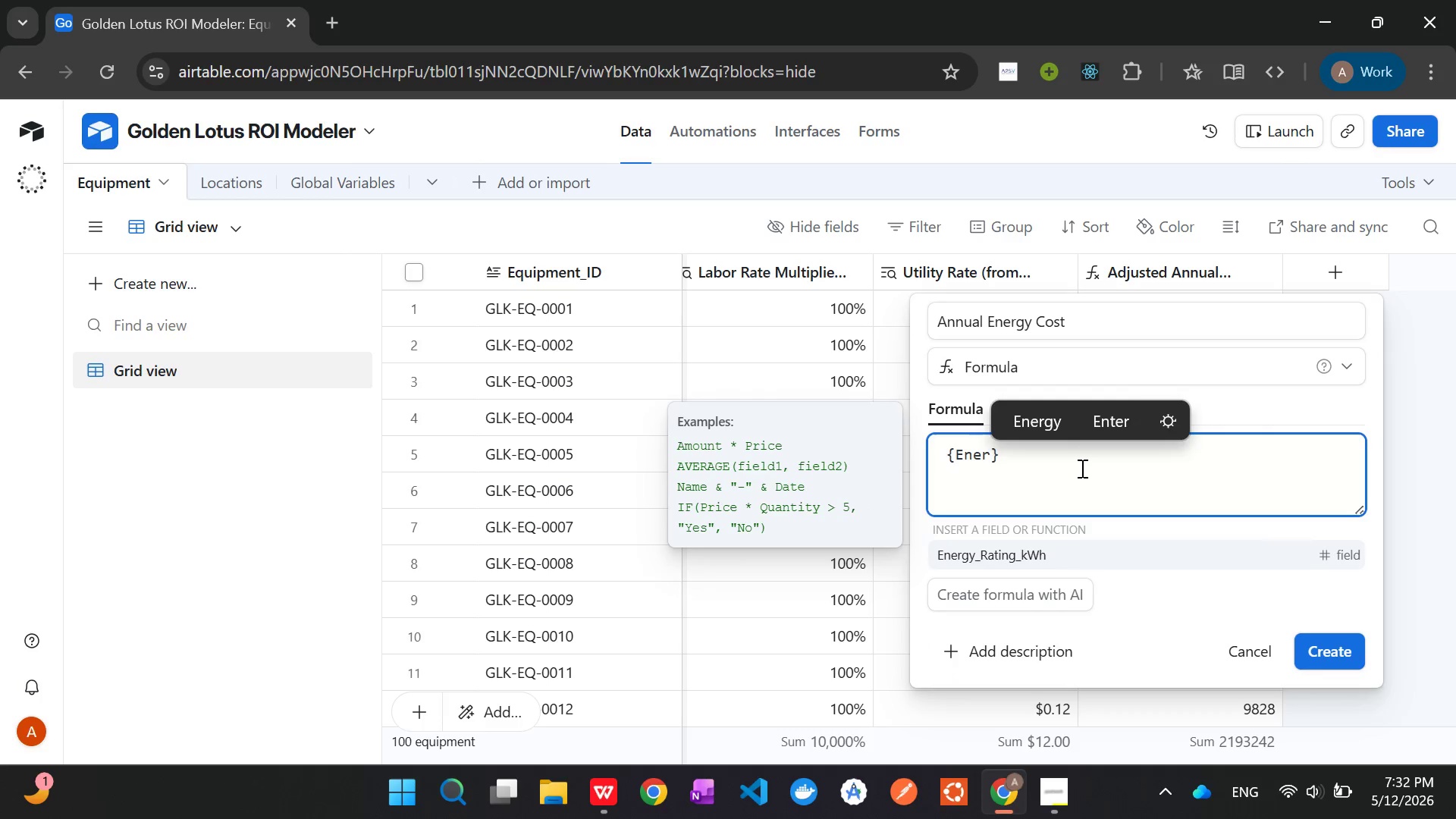 
key(Enter)
 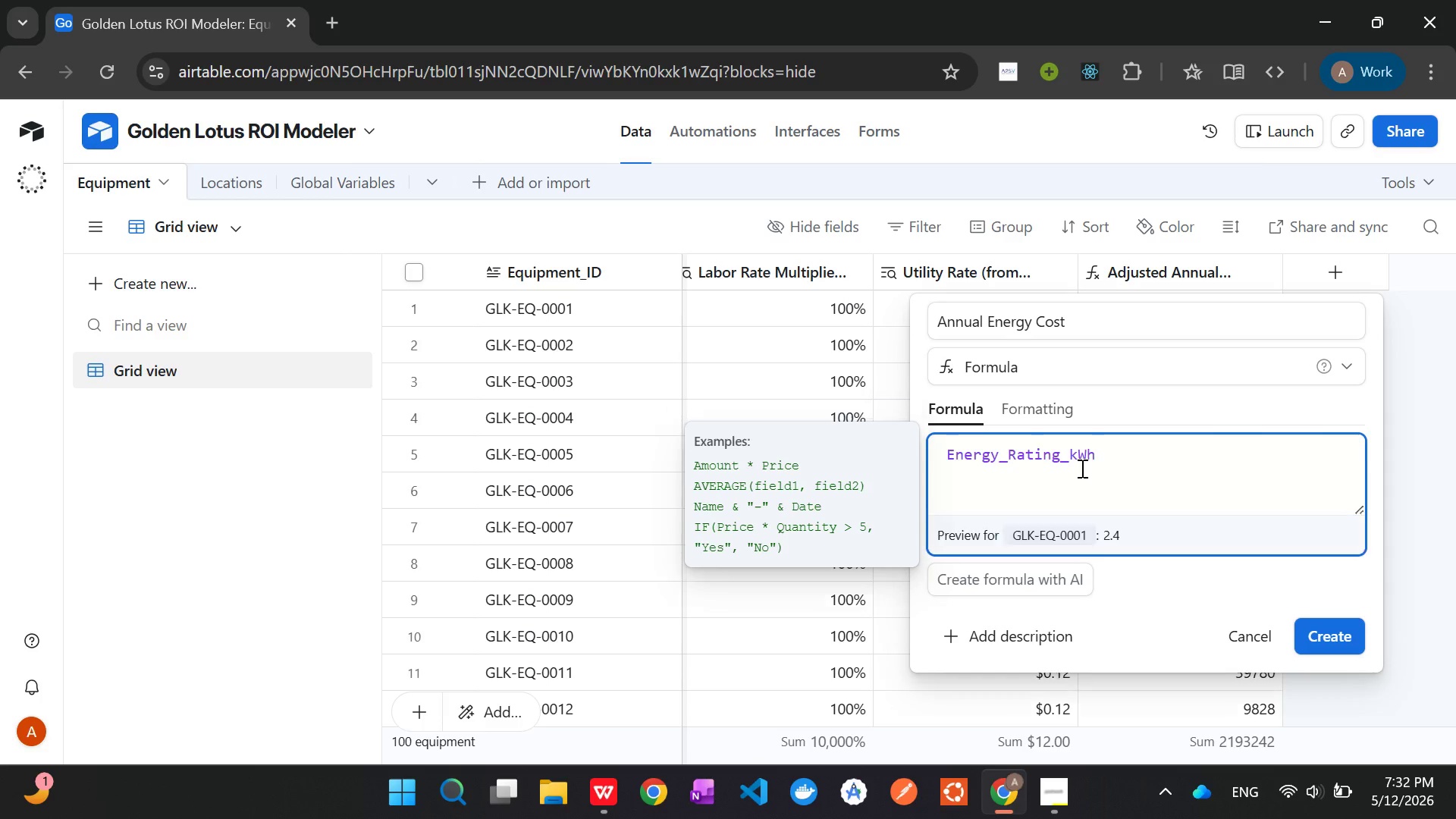 
type( * {Uti)
key(Tab)
 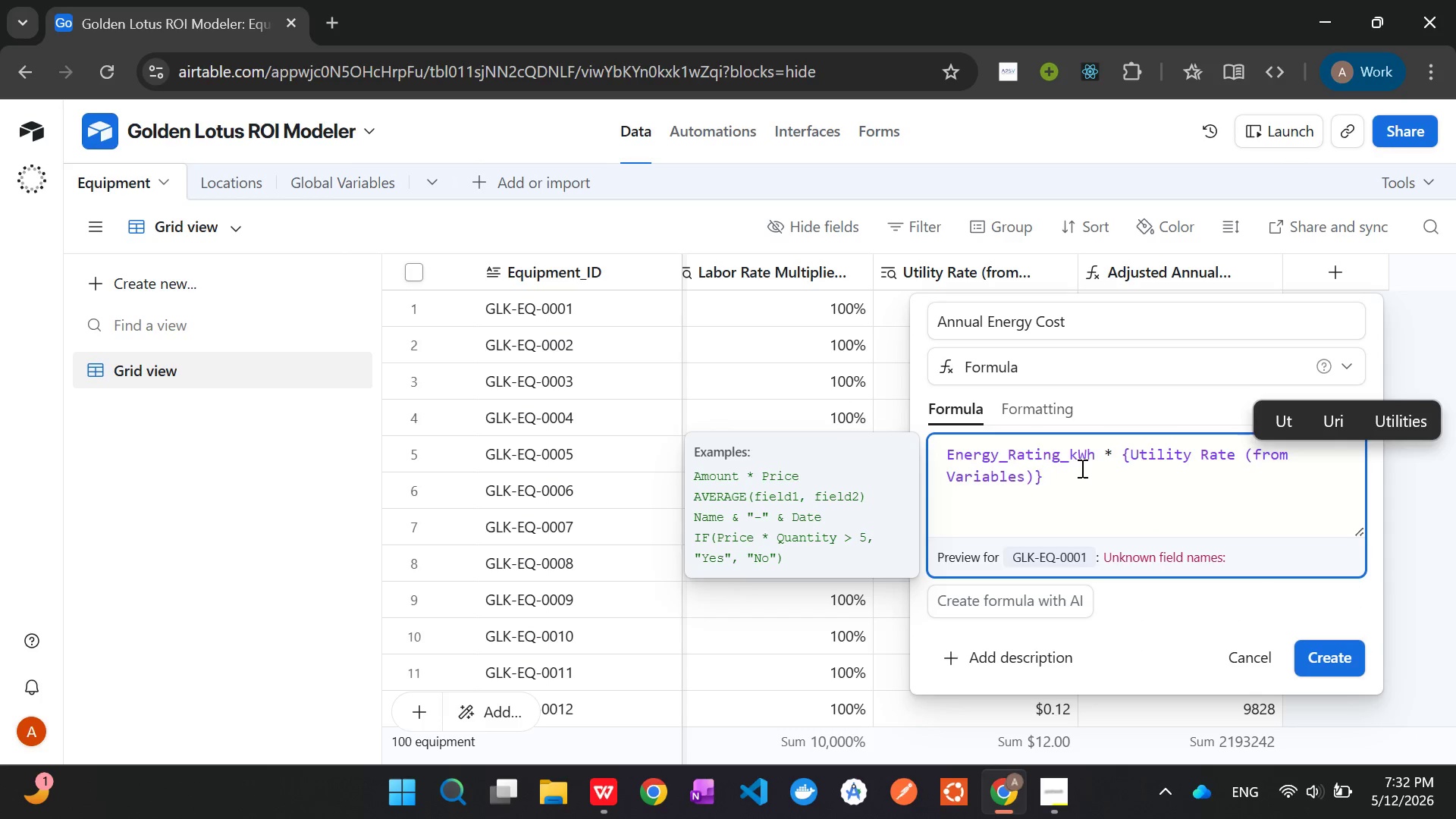 
wait(5.92)
 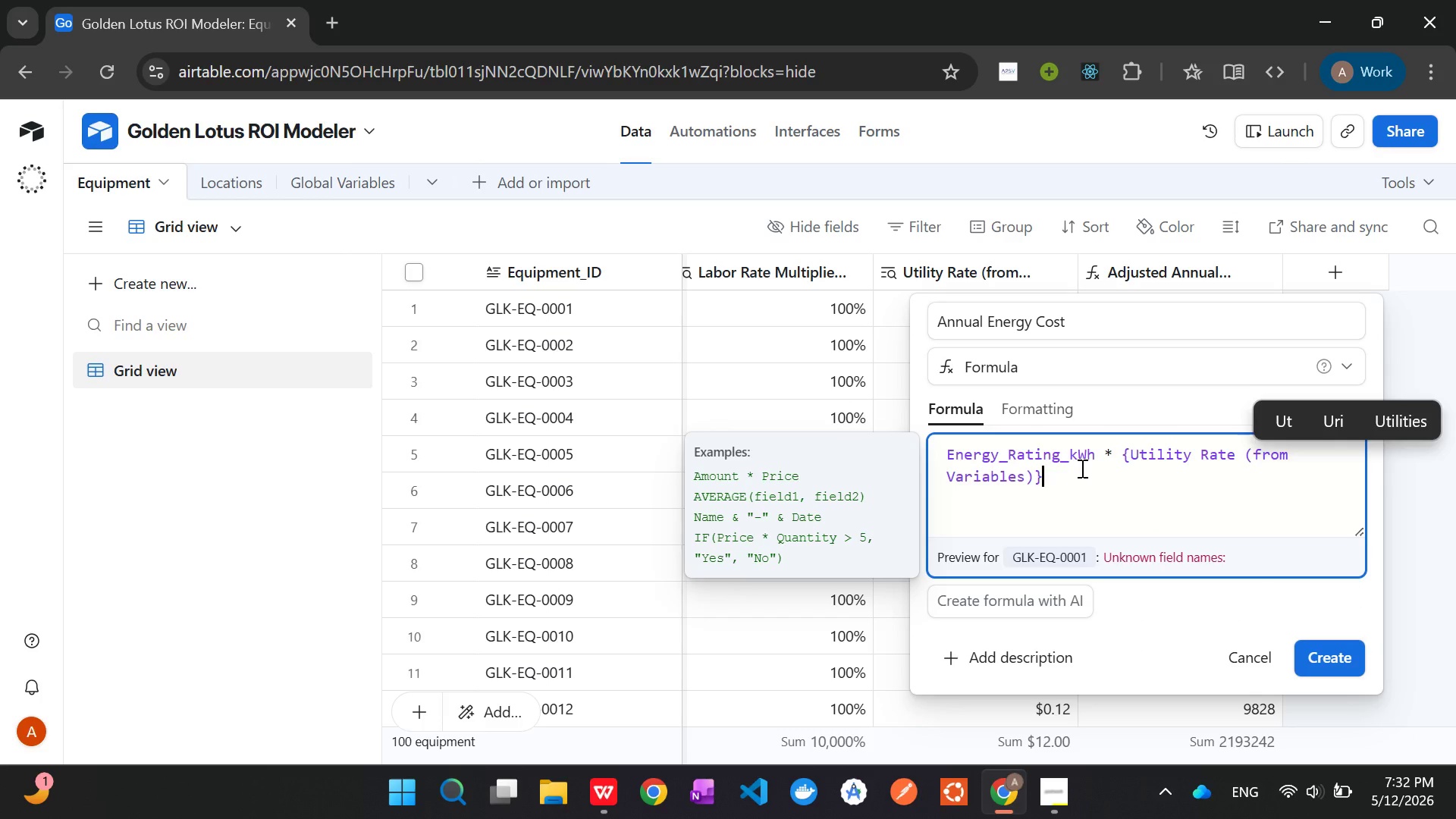 
type( * 24 * 35)
key(Backspace)
type(65)
 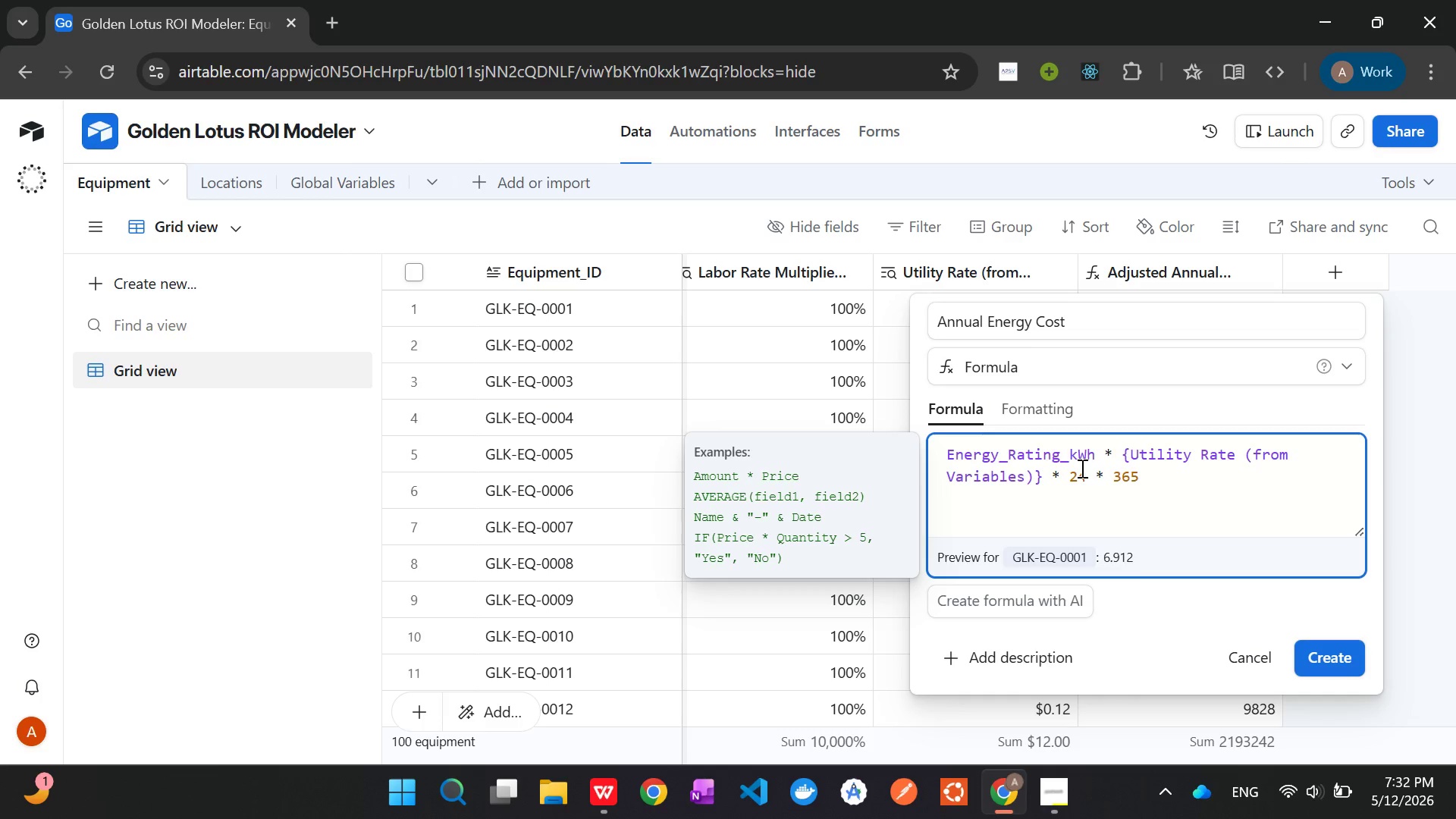 
wait(19.09)
 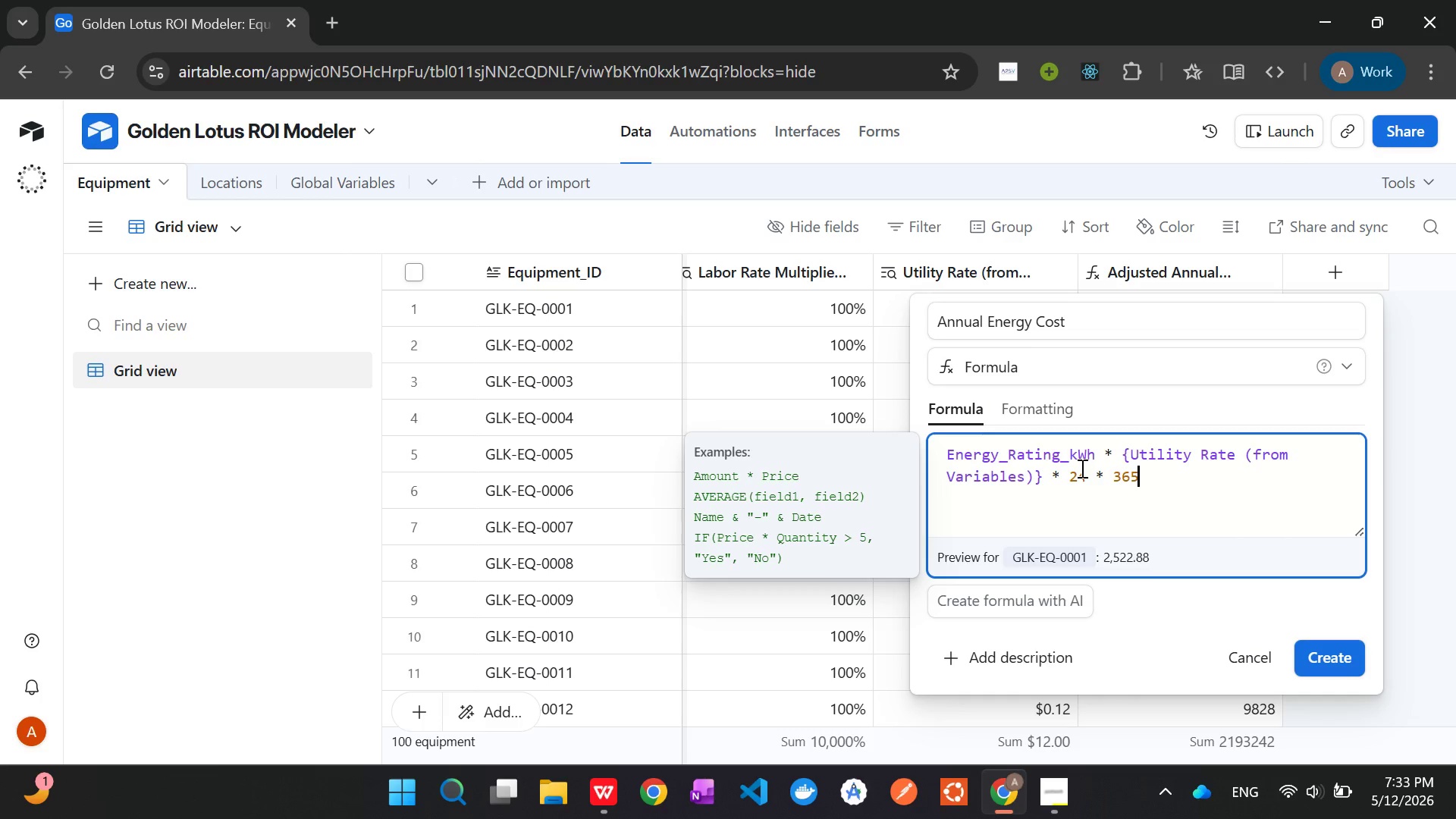 
left_click([1326, 652])
 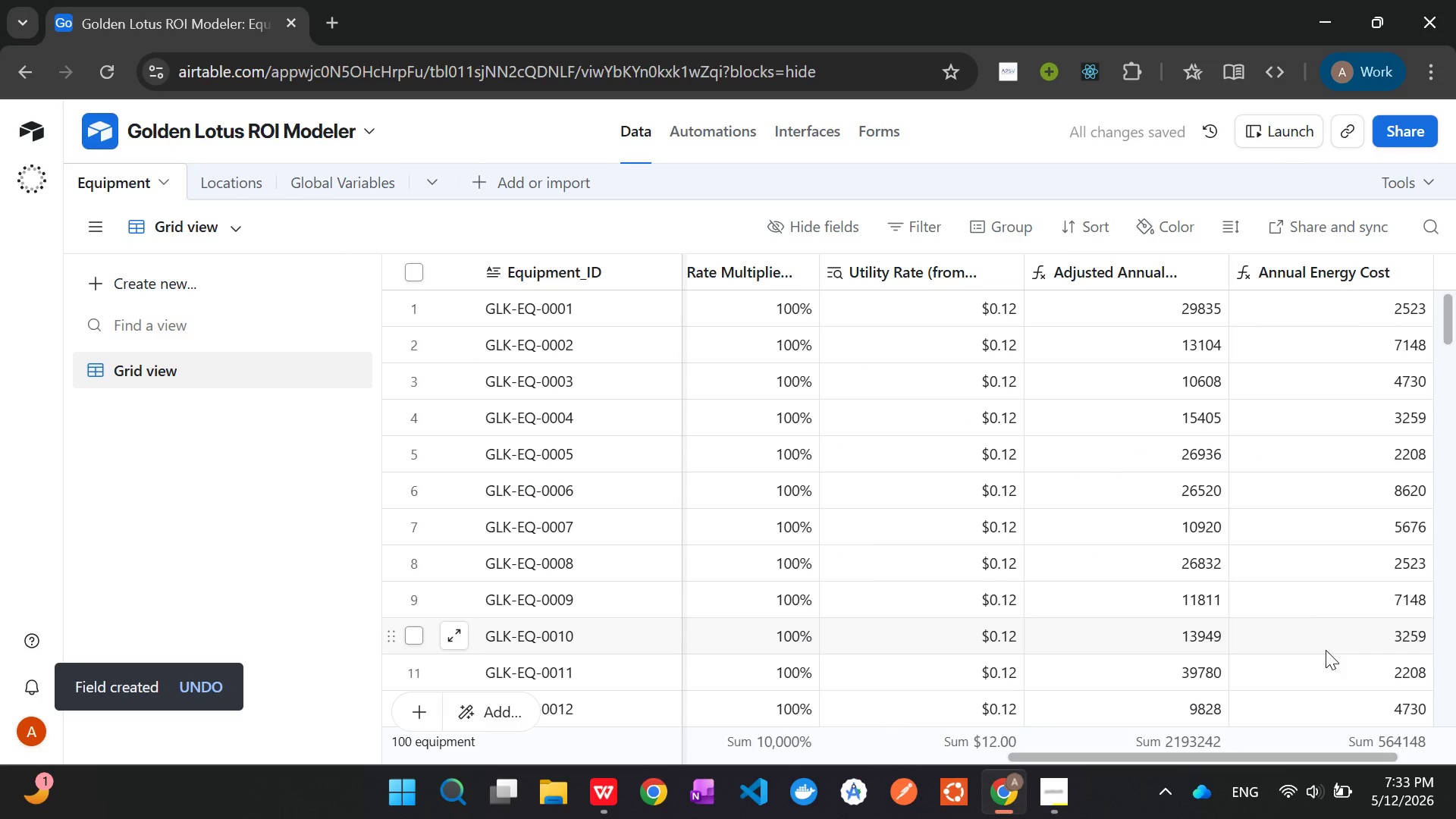 
scroll: coordinate [1276, 604], scroll_direction: up, amount: 1.0
 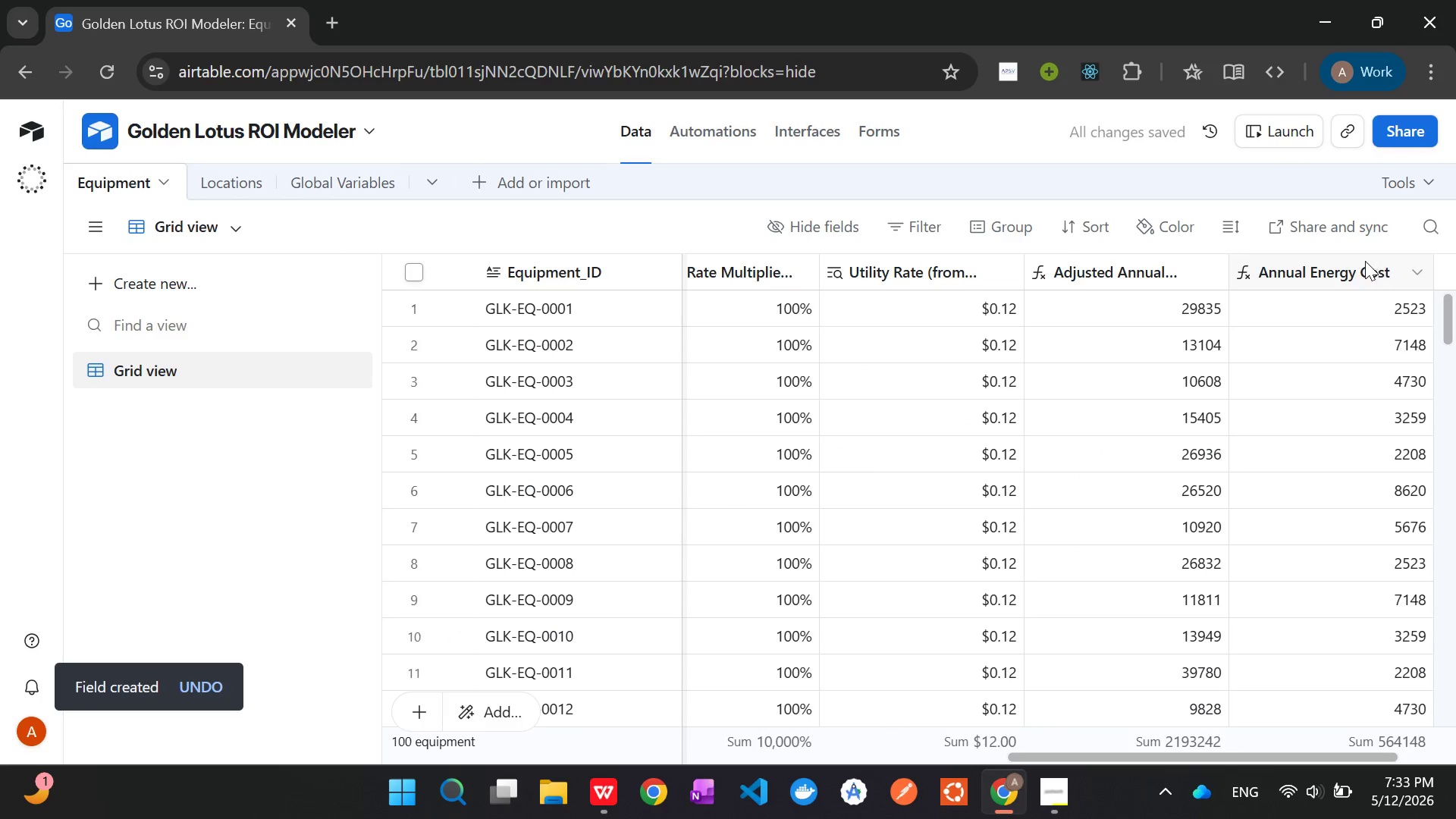 
right_click([1325, 274])
 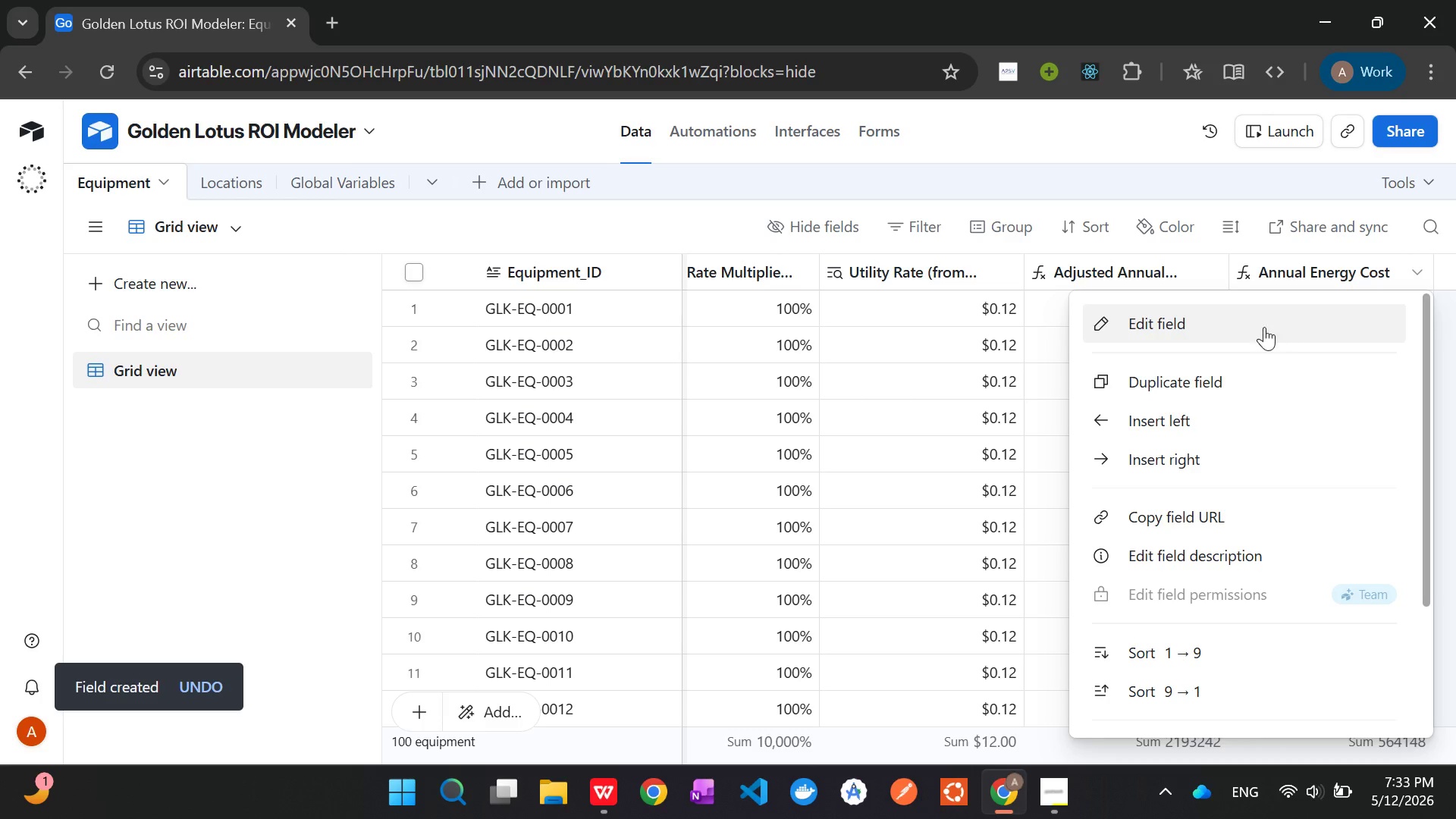 
left_click([1260, 328])
 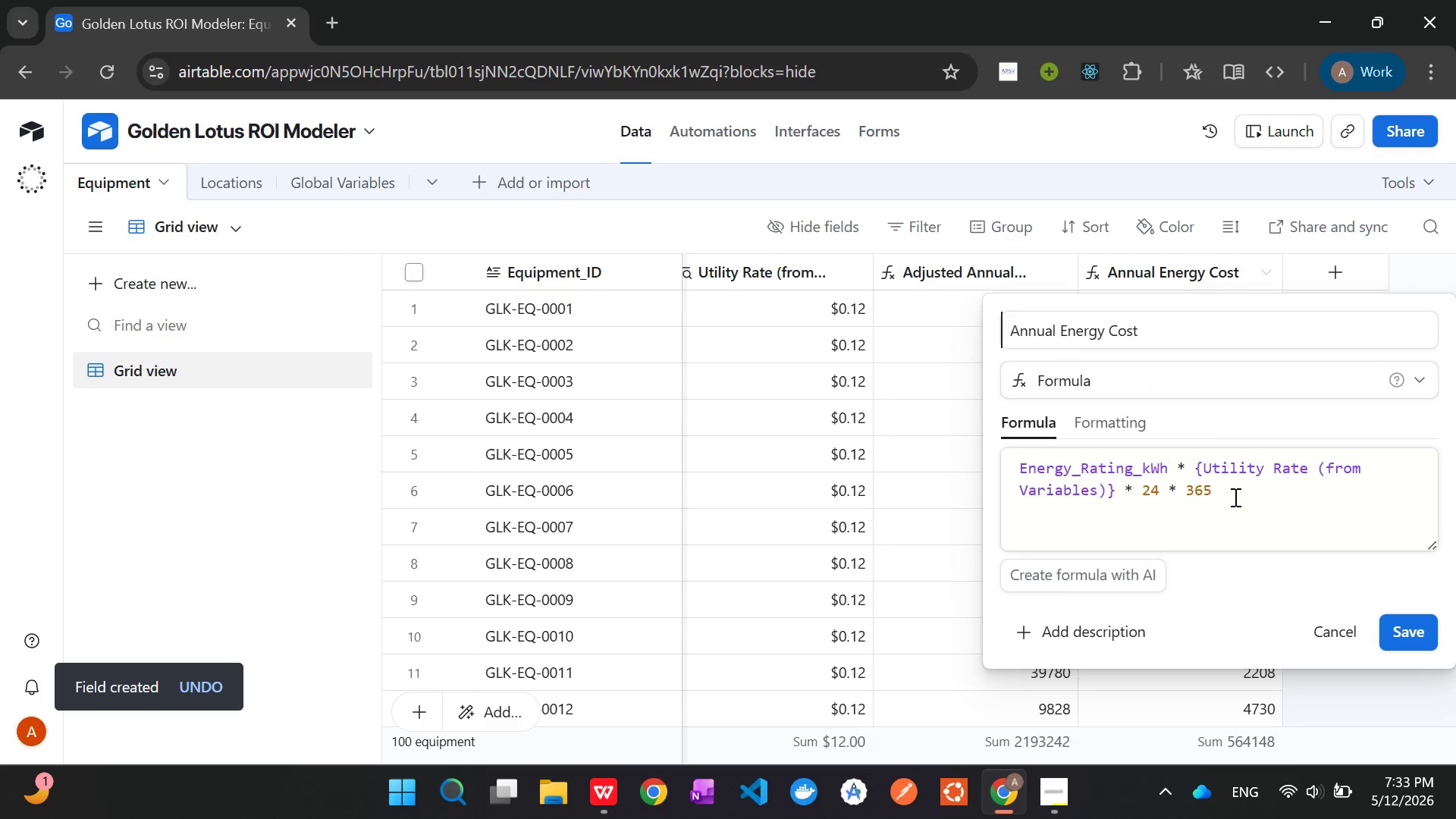 
left_click([1116, 422])
 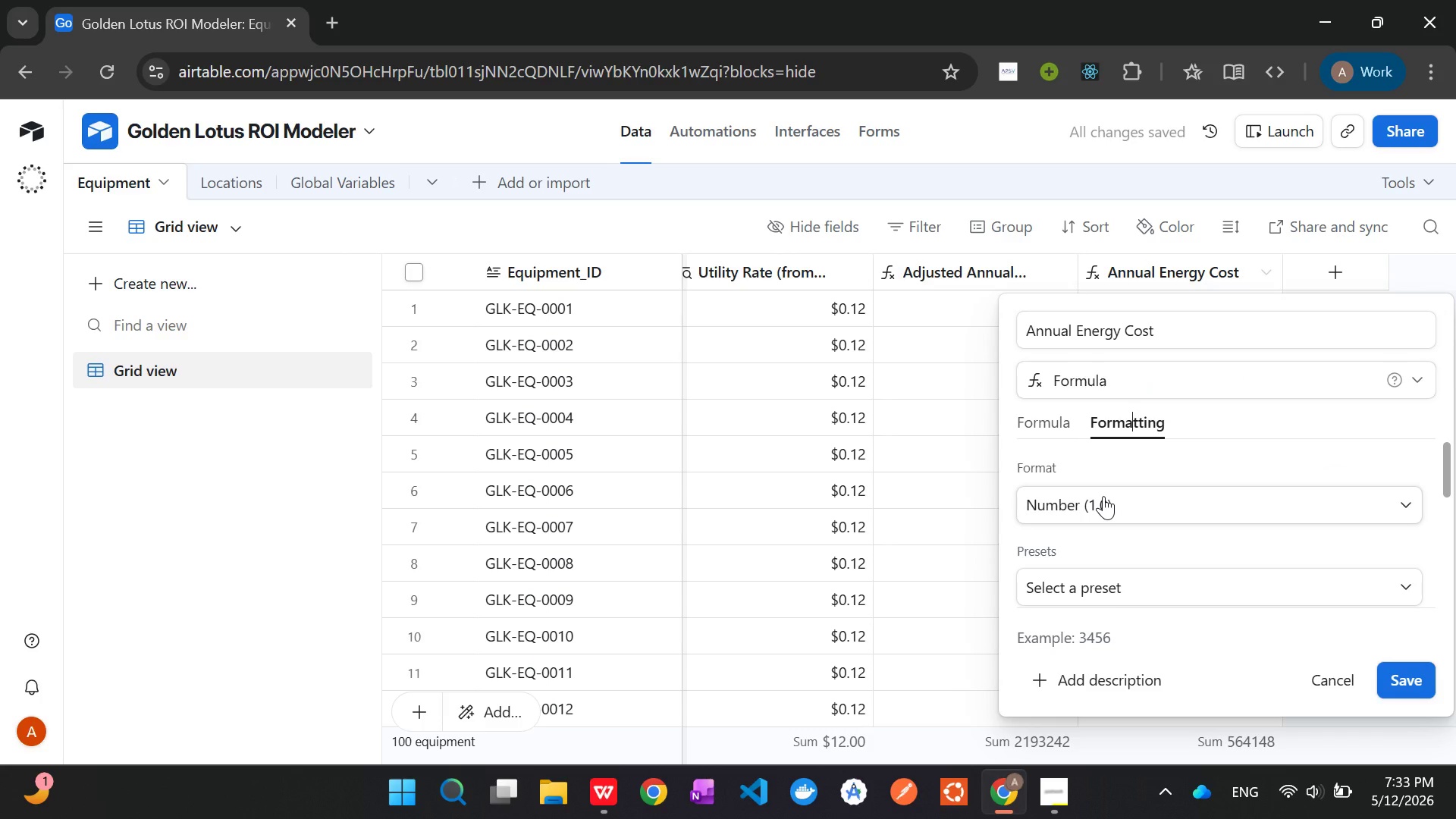 
scroll: coordinate [1105, 500], scroll_direction: down, amount: 2.0
 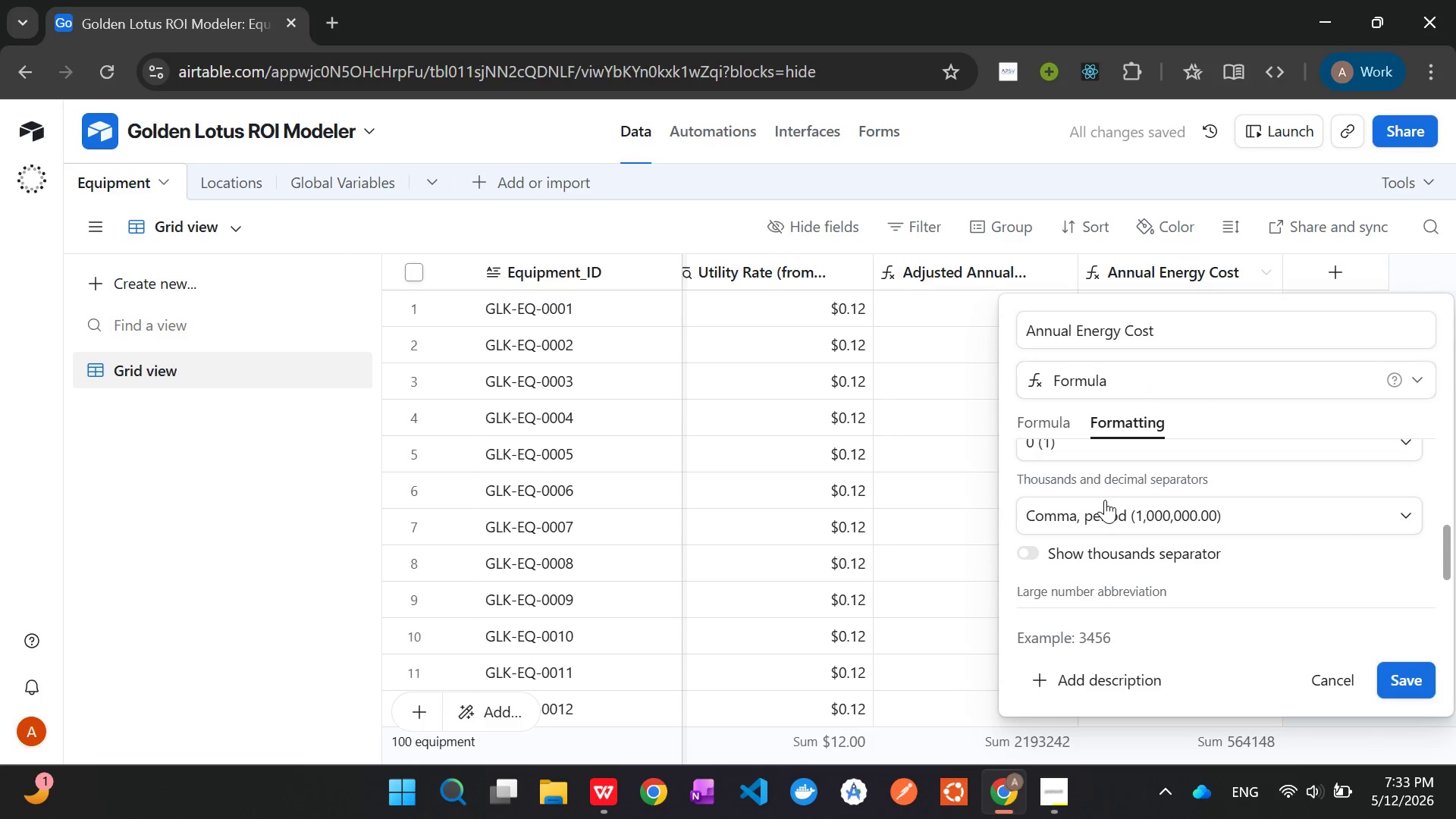 
scroll: coordinate [1105, 500], scroll_direction: up, amount: 1.0
 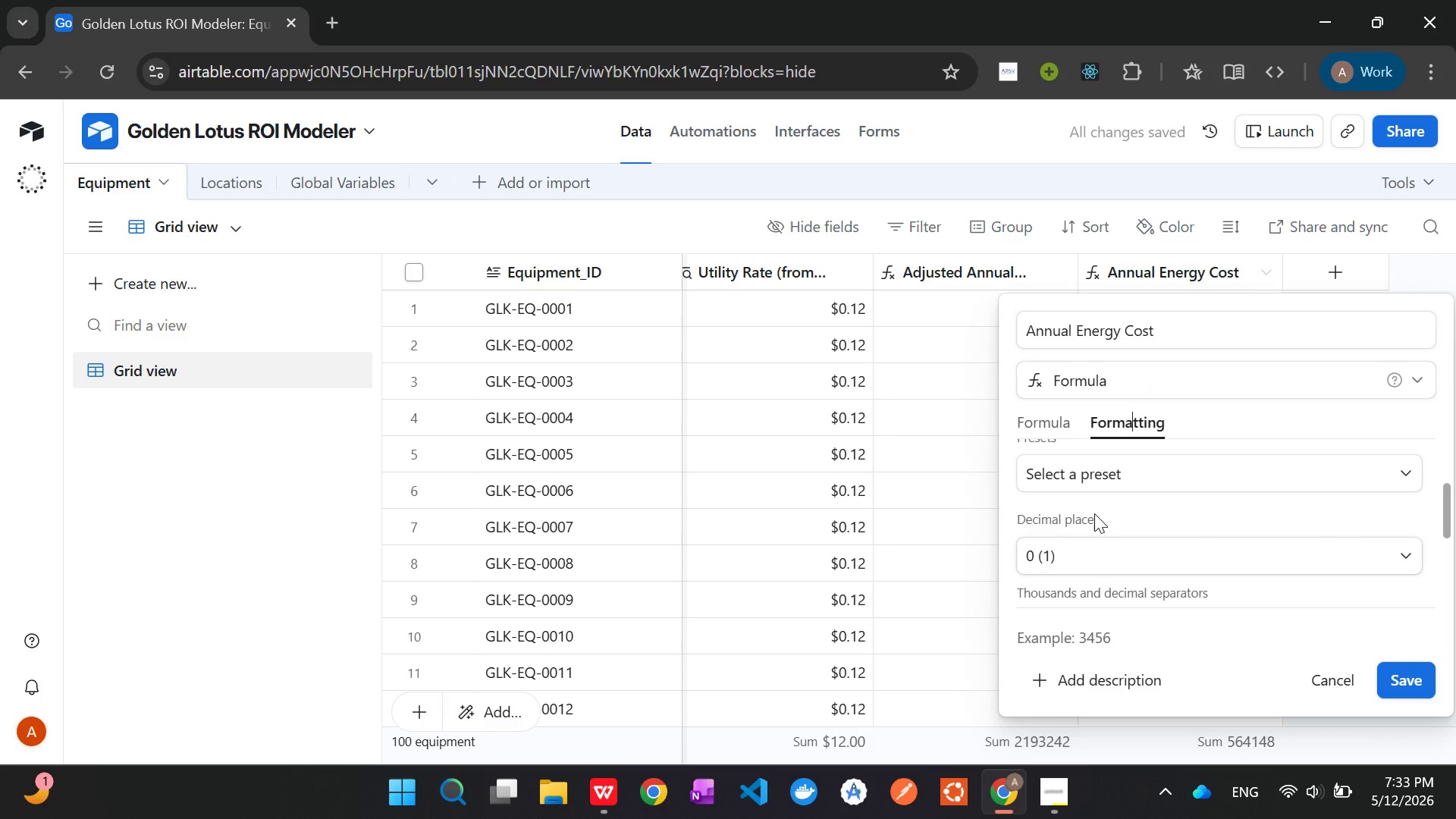 
scroll: coordinate [1094, 513], scroll_direction: down, amount: 1.0
 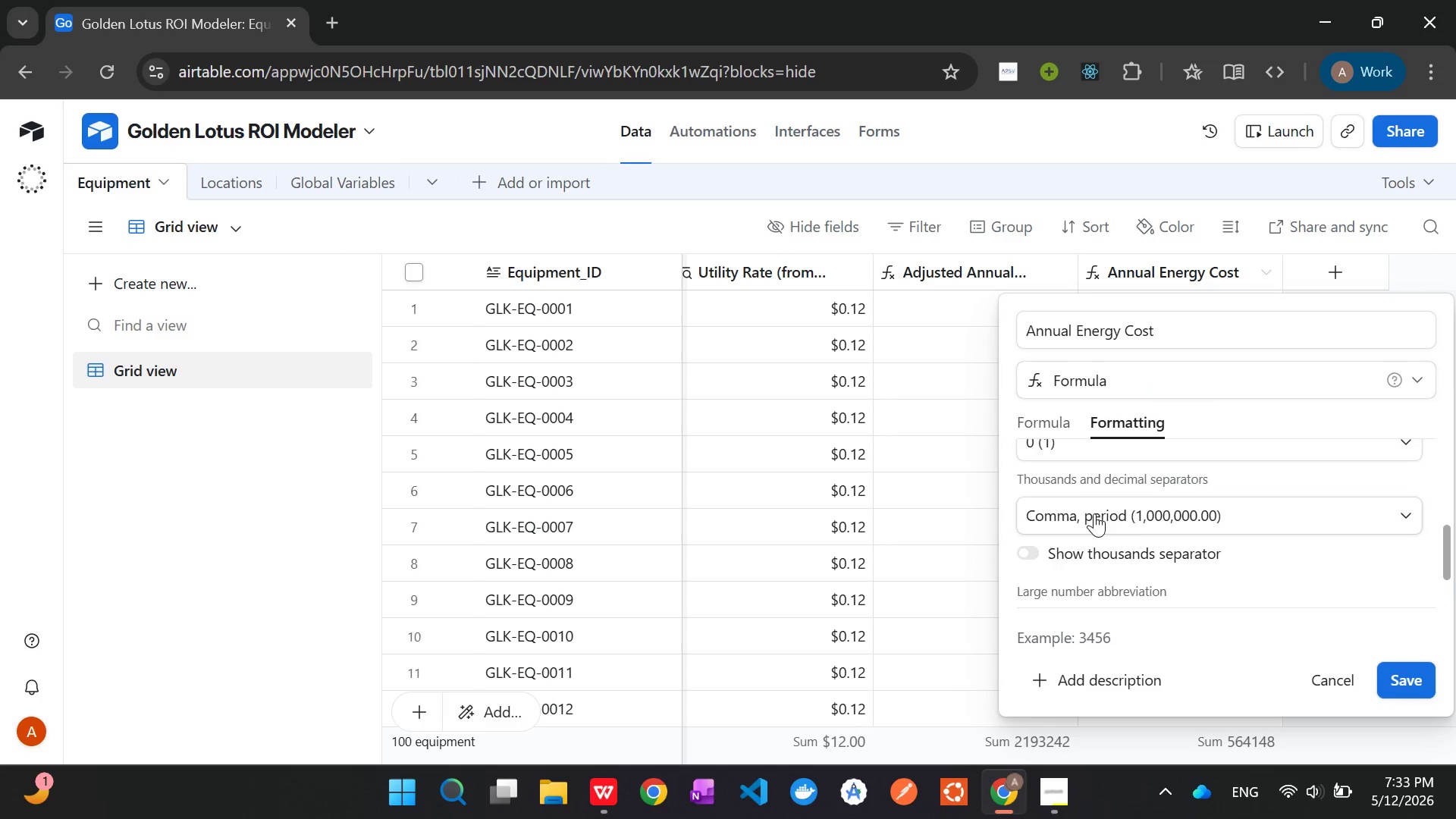 
scroll: coordinate [1094, 513], scroll_direction: up, amount: 1.0
 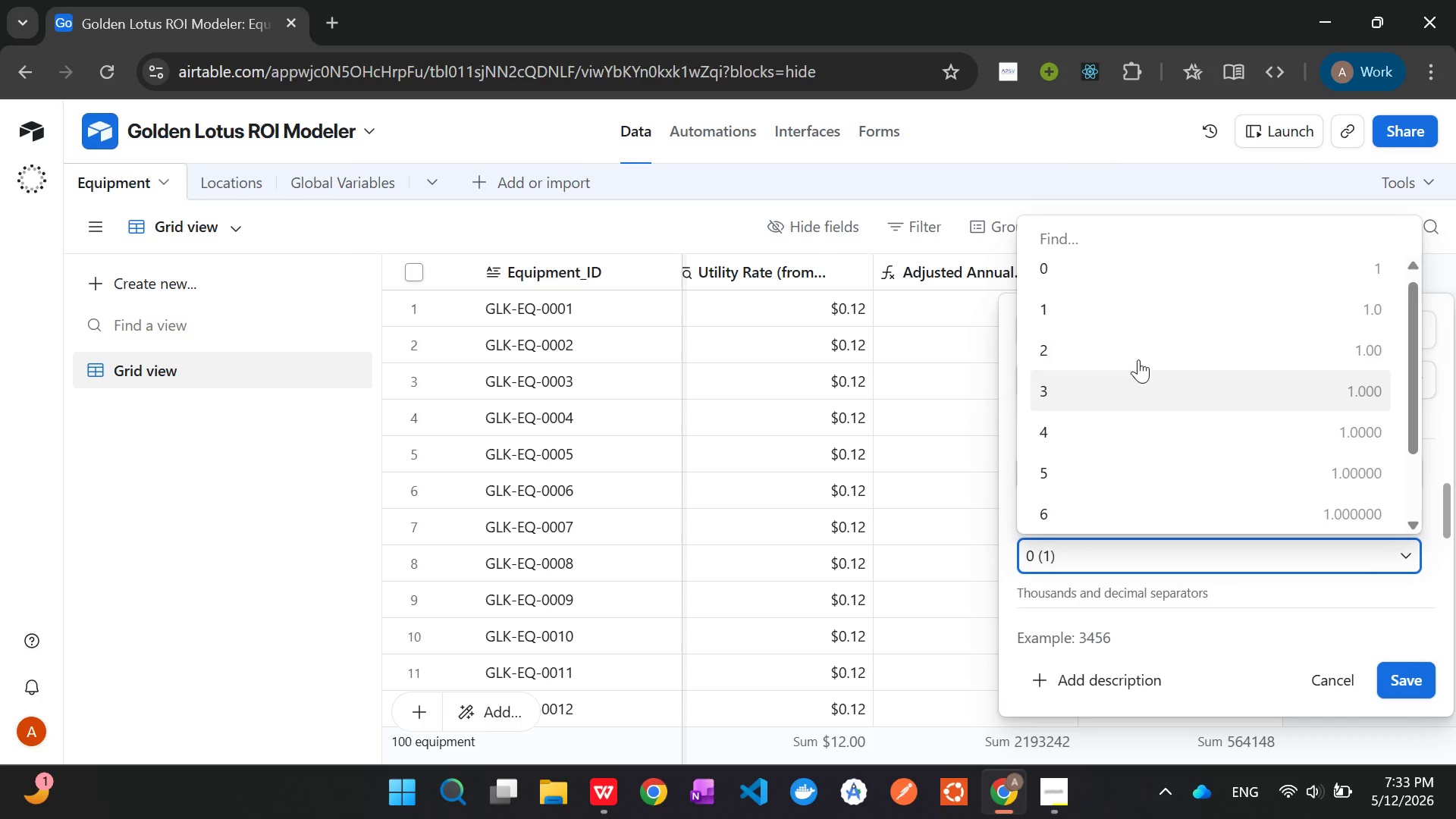 
left_click([1147, 360])
 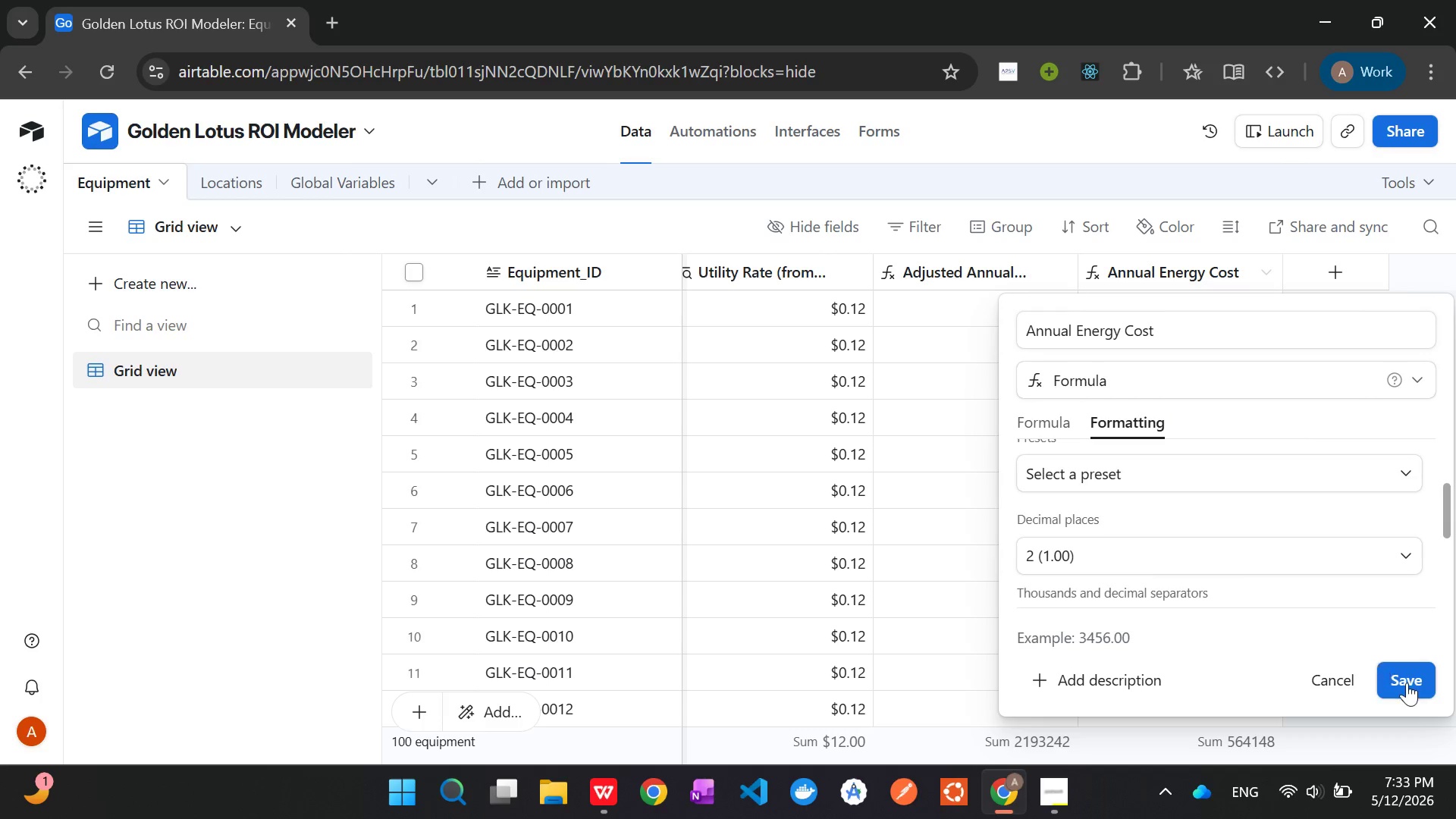 
left_click([1407, 682])
 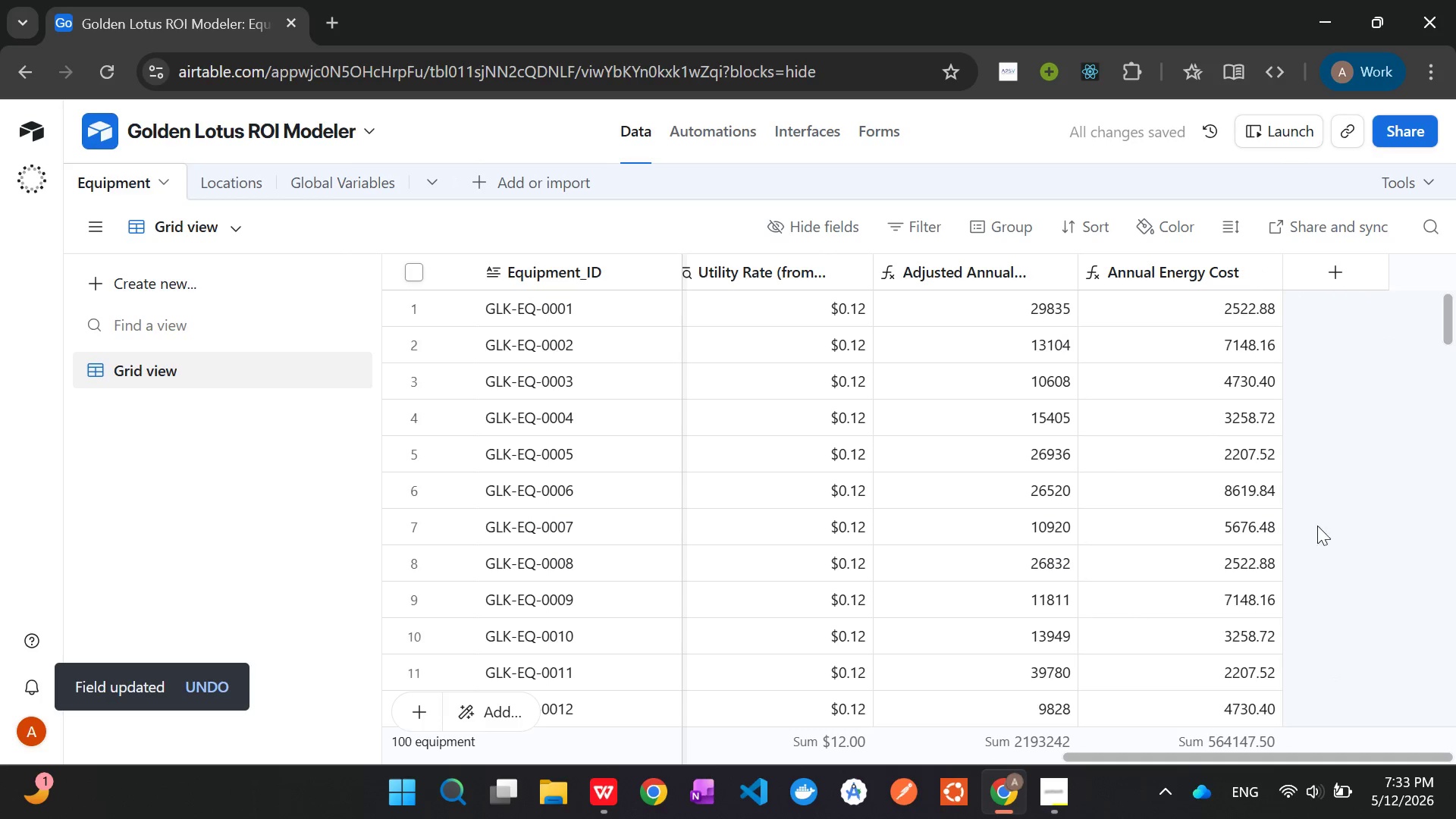 
scroll: coordinate [1210, 547], scroll_direction: up, amount: 7.0
 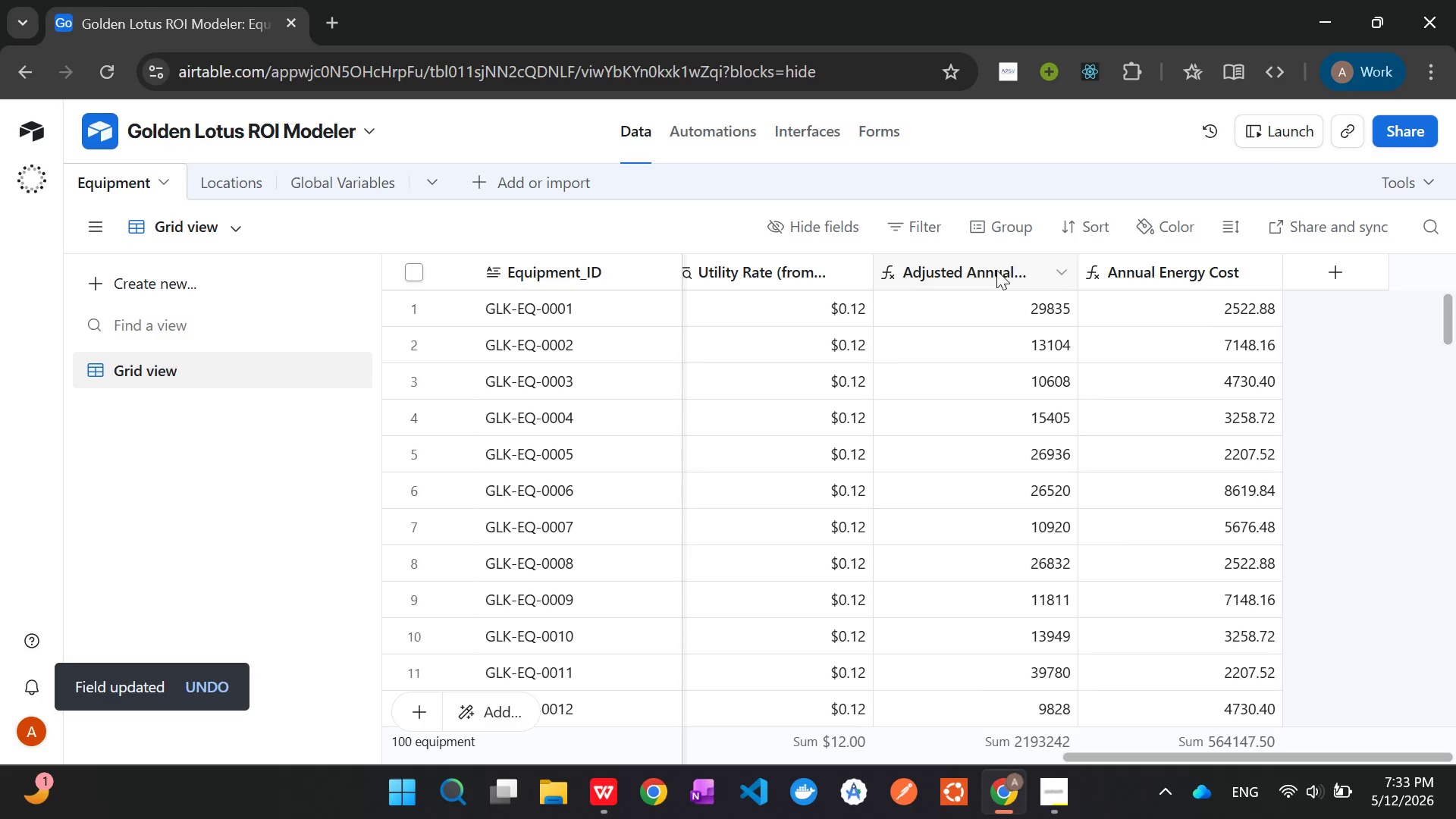 
right_click([995, 267])
 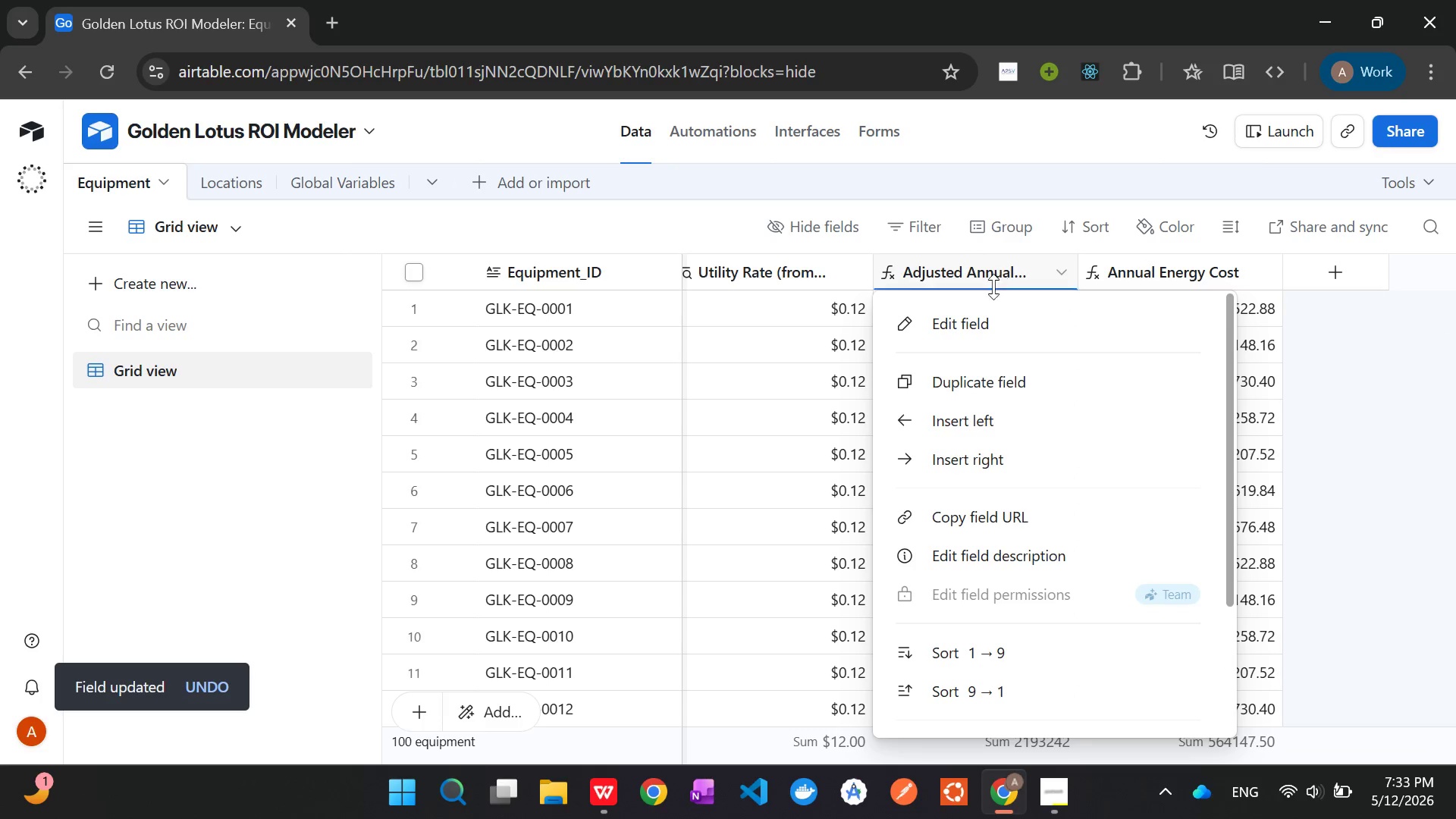 
mouse_move([987, 320])
 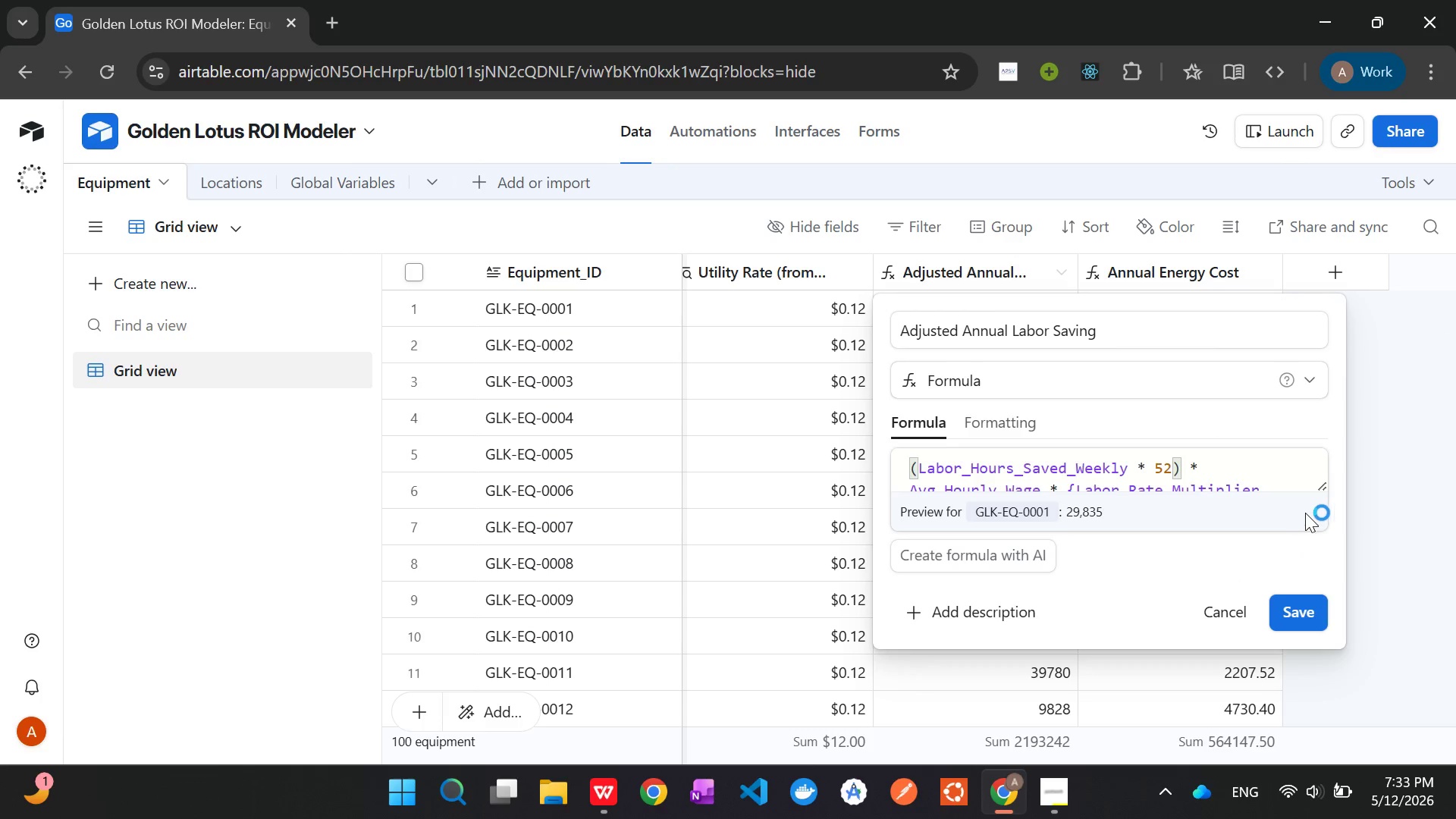 
wait(7.61)
 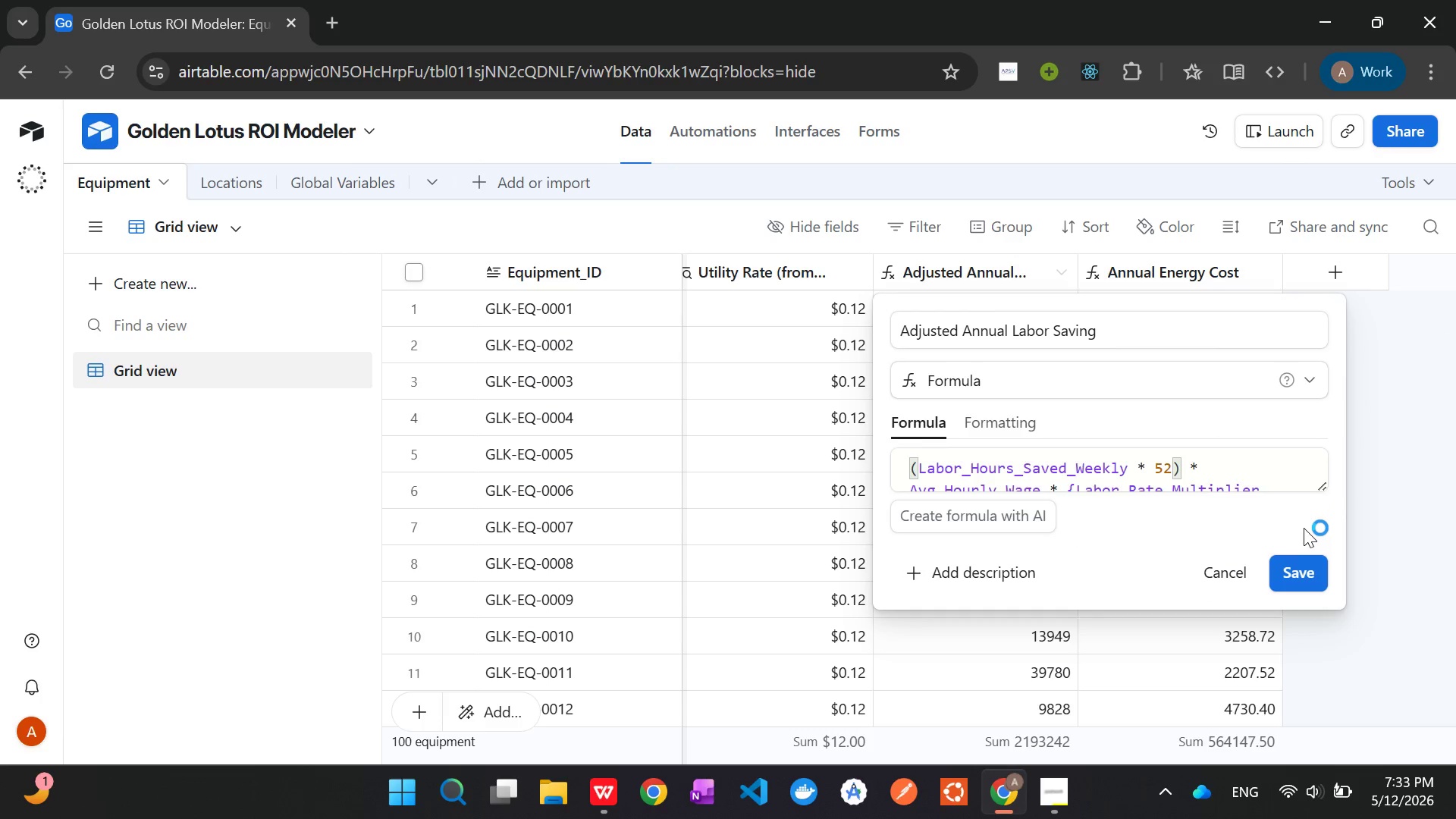 
left_click_drag(start_coordinate=[1322, 483], to_coordinate=[1398, 609])
 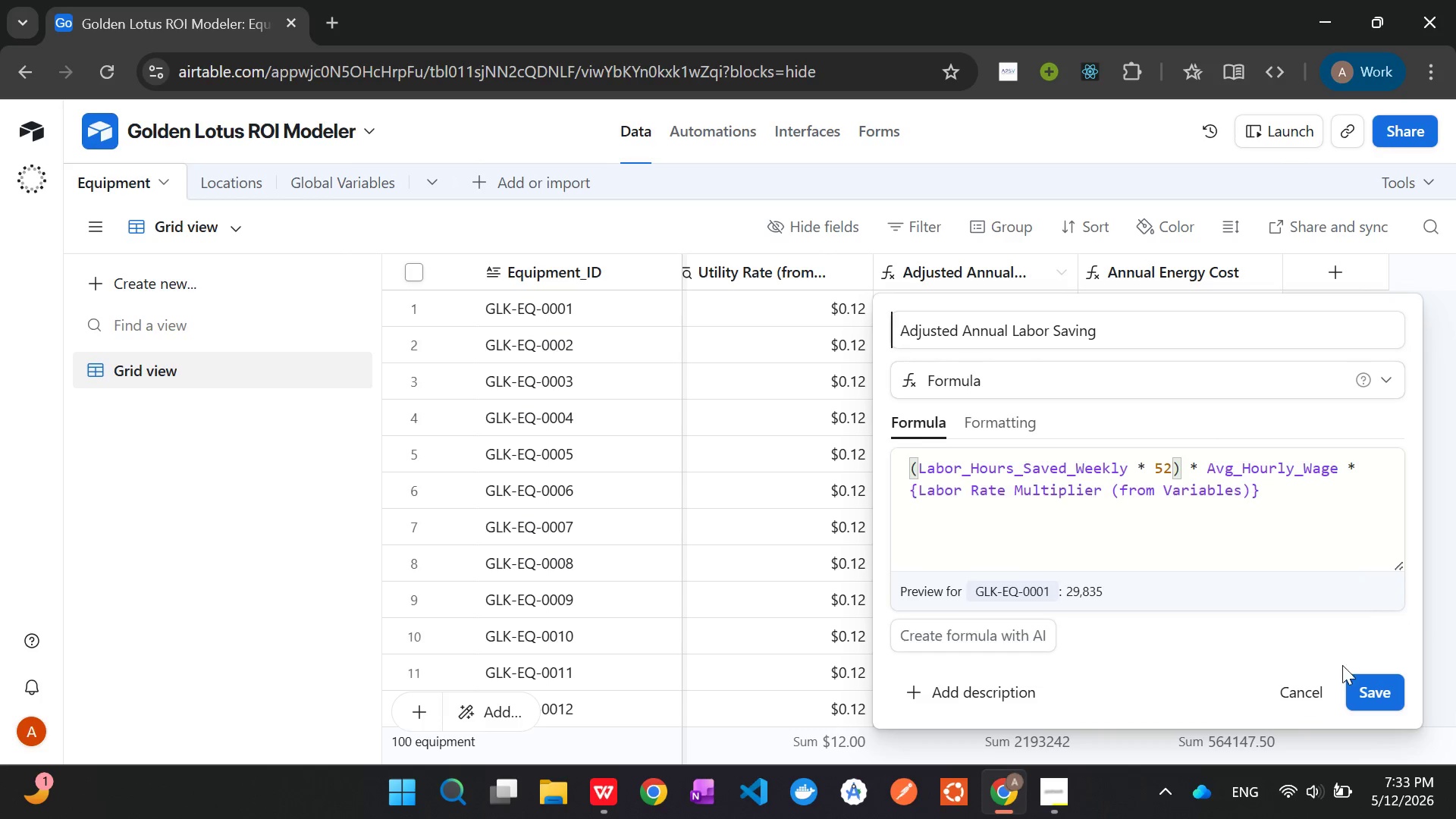 
left_click([1310, 692])
 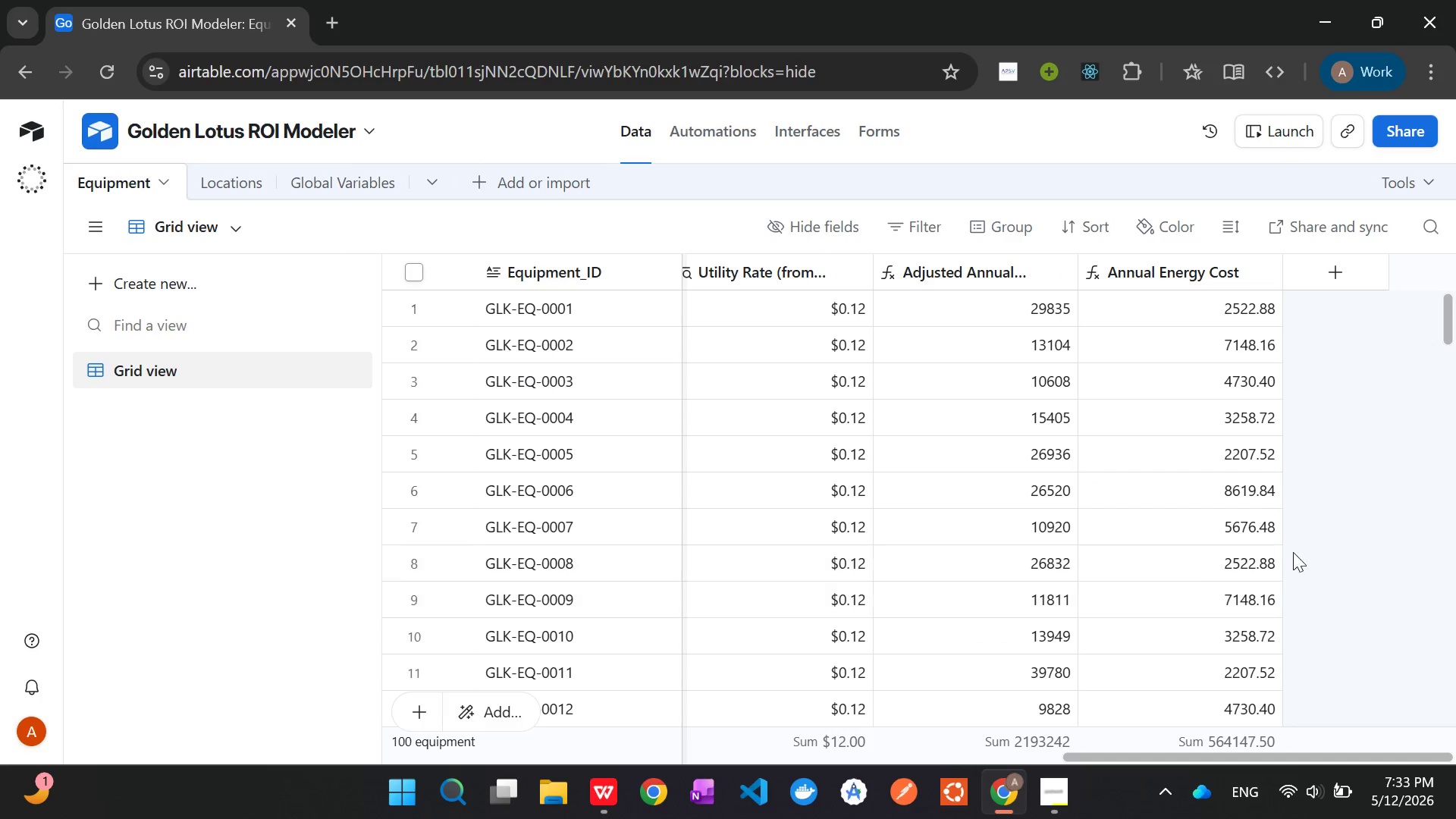 
left_click([1316, 529])
 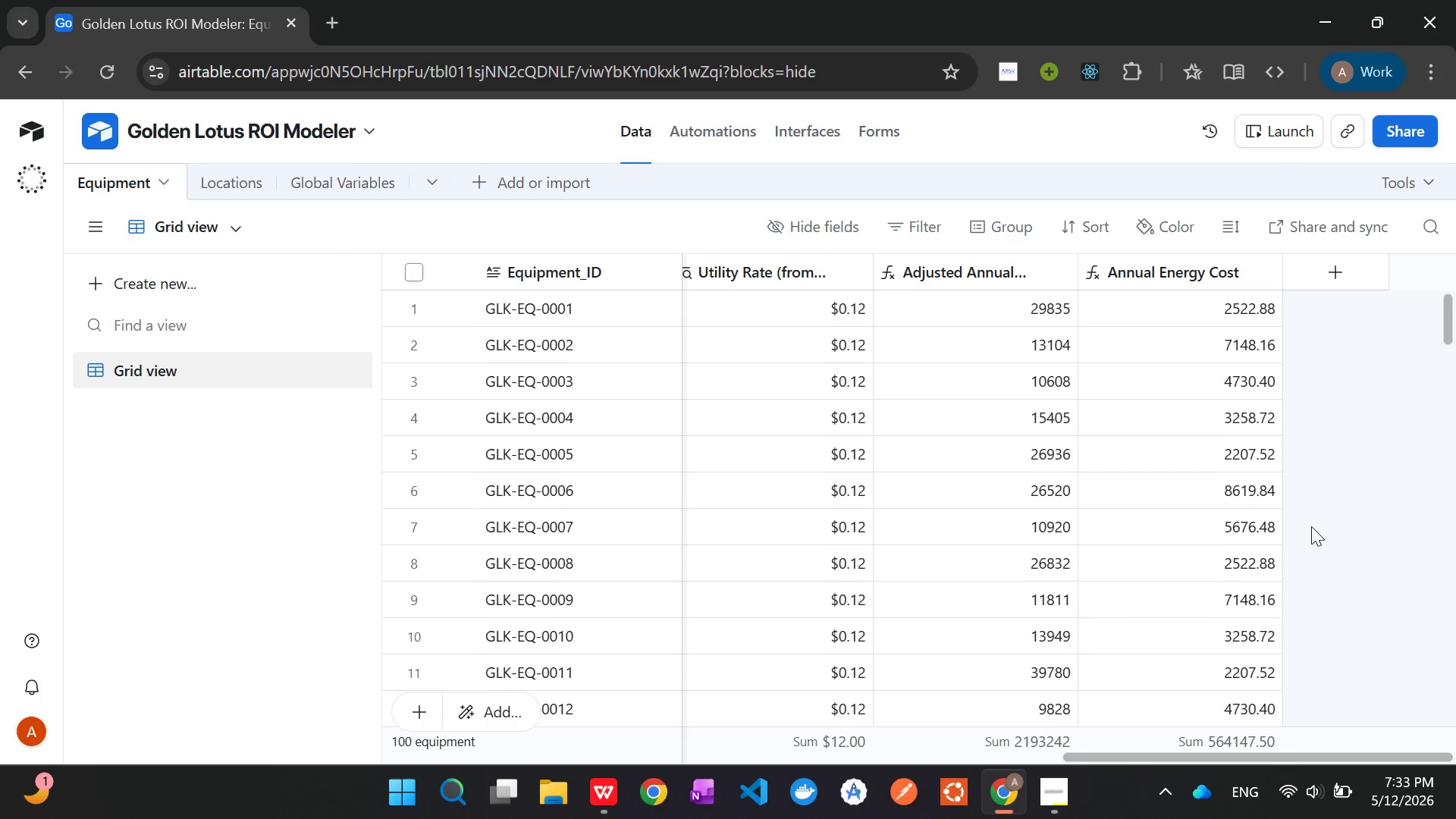 
scroll: coordinate [1310, 526], scroll_direction: down, amount: 6.0
 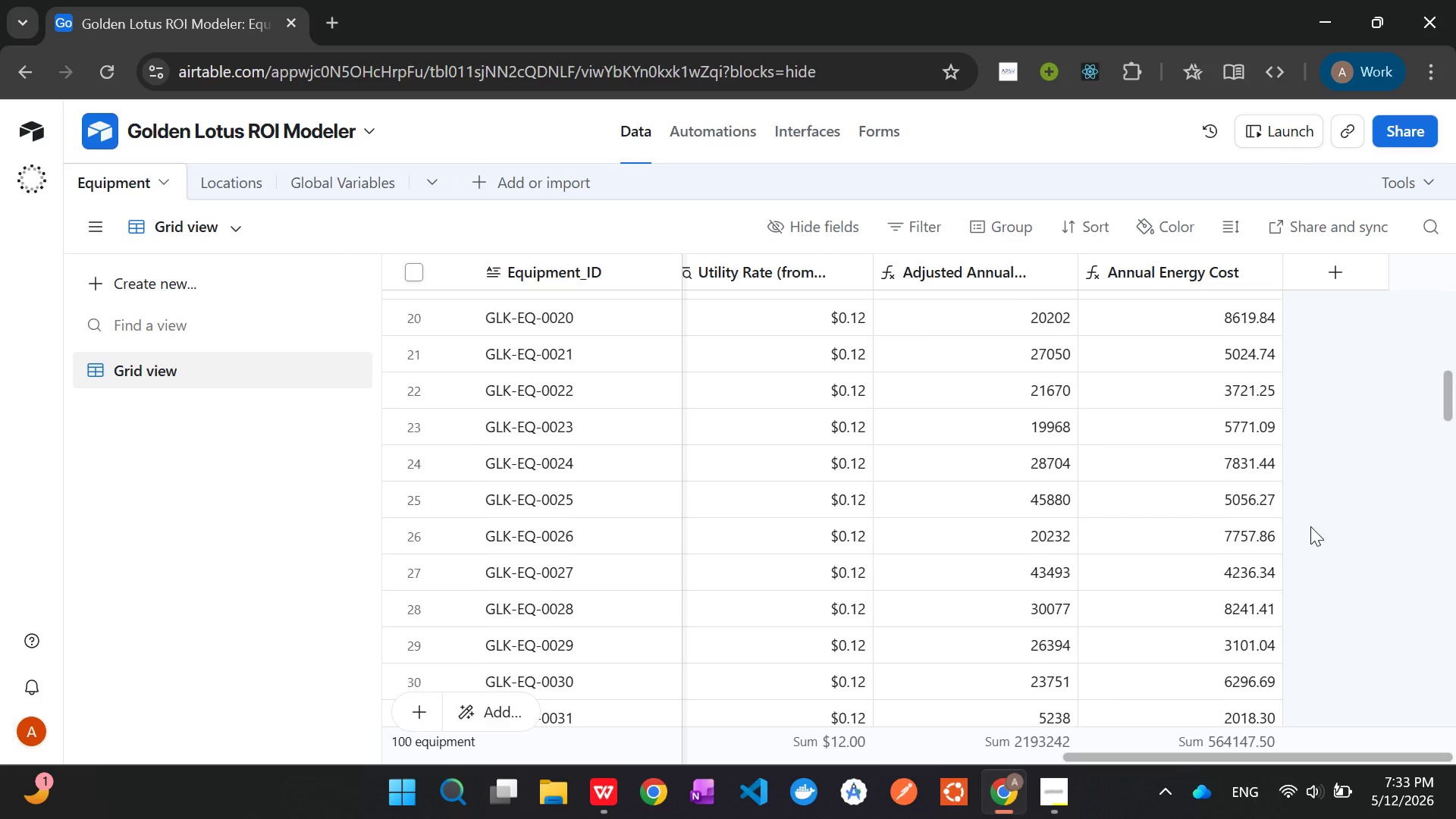 
scroll: coordinate [1311, 529], scroll_direction: up, amount: 13.0
 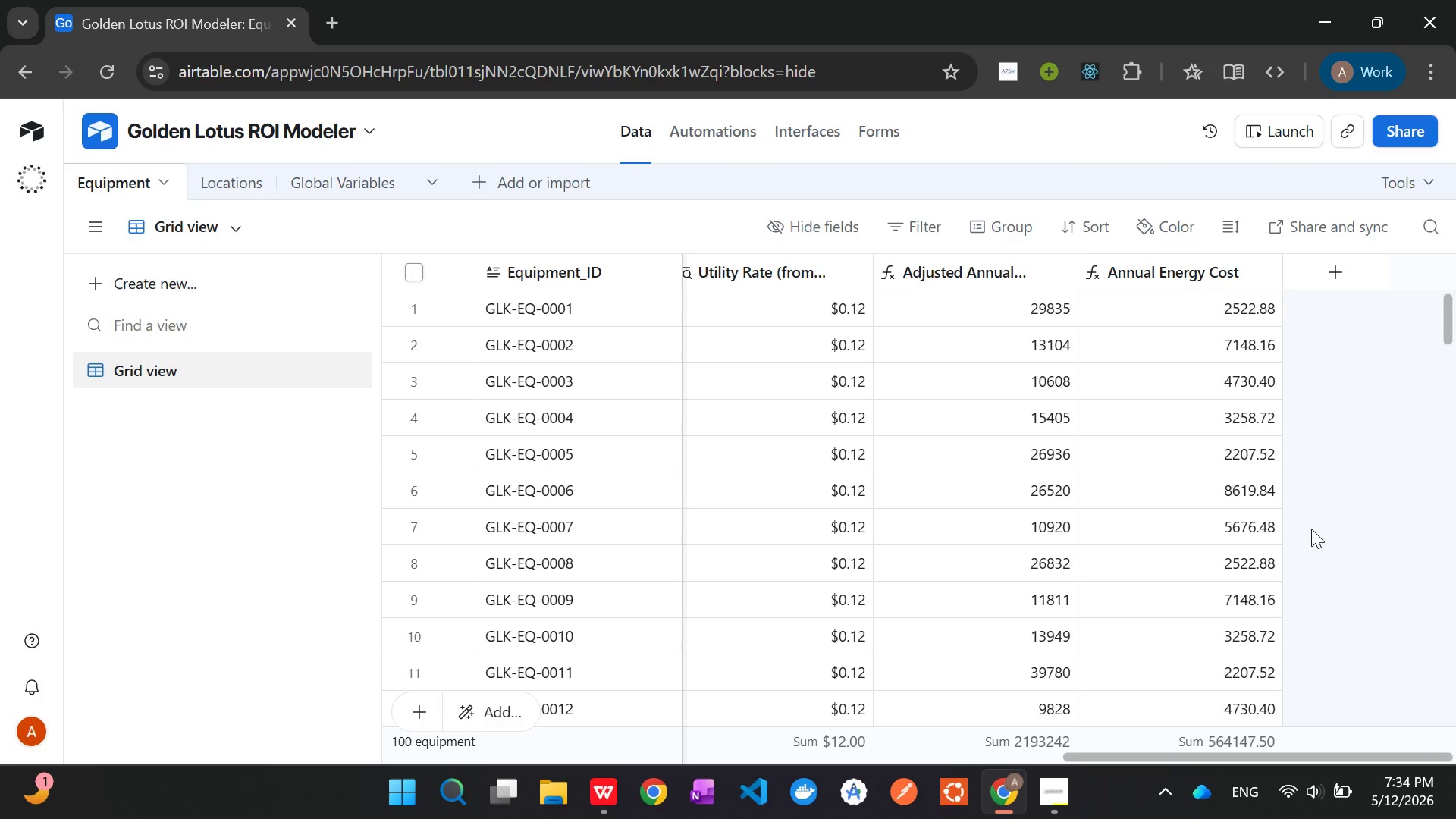 
wait(25.76)
 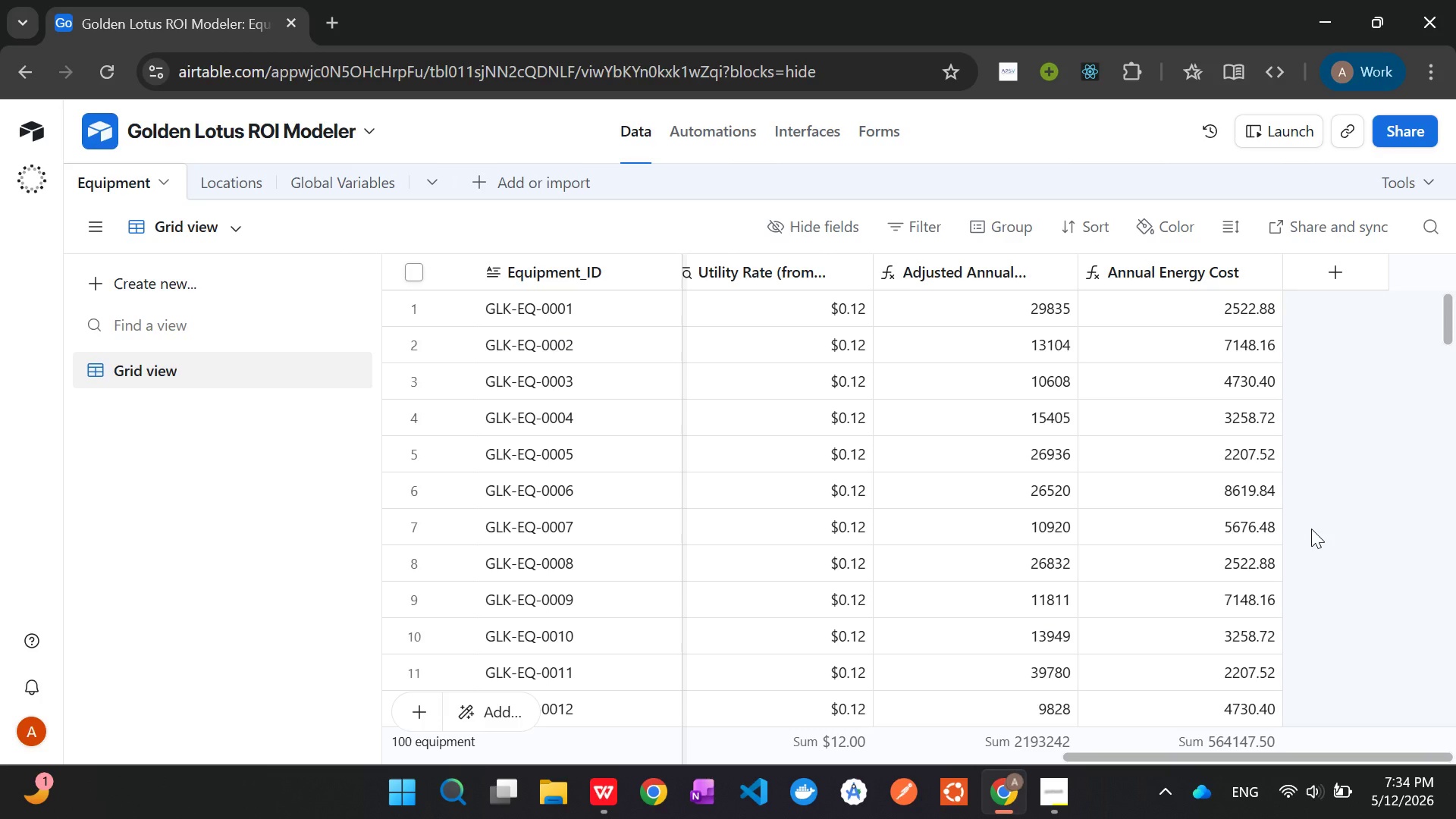 
left_click([1331, 271])
 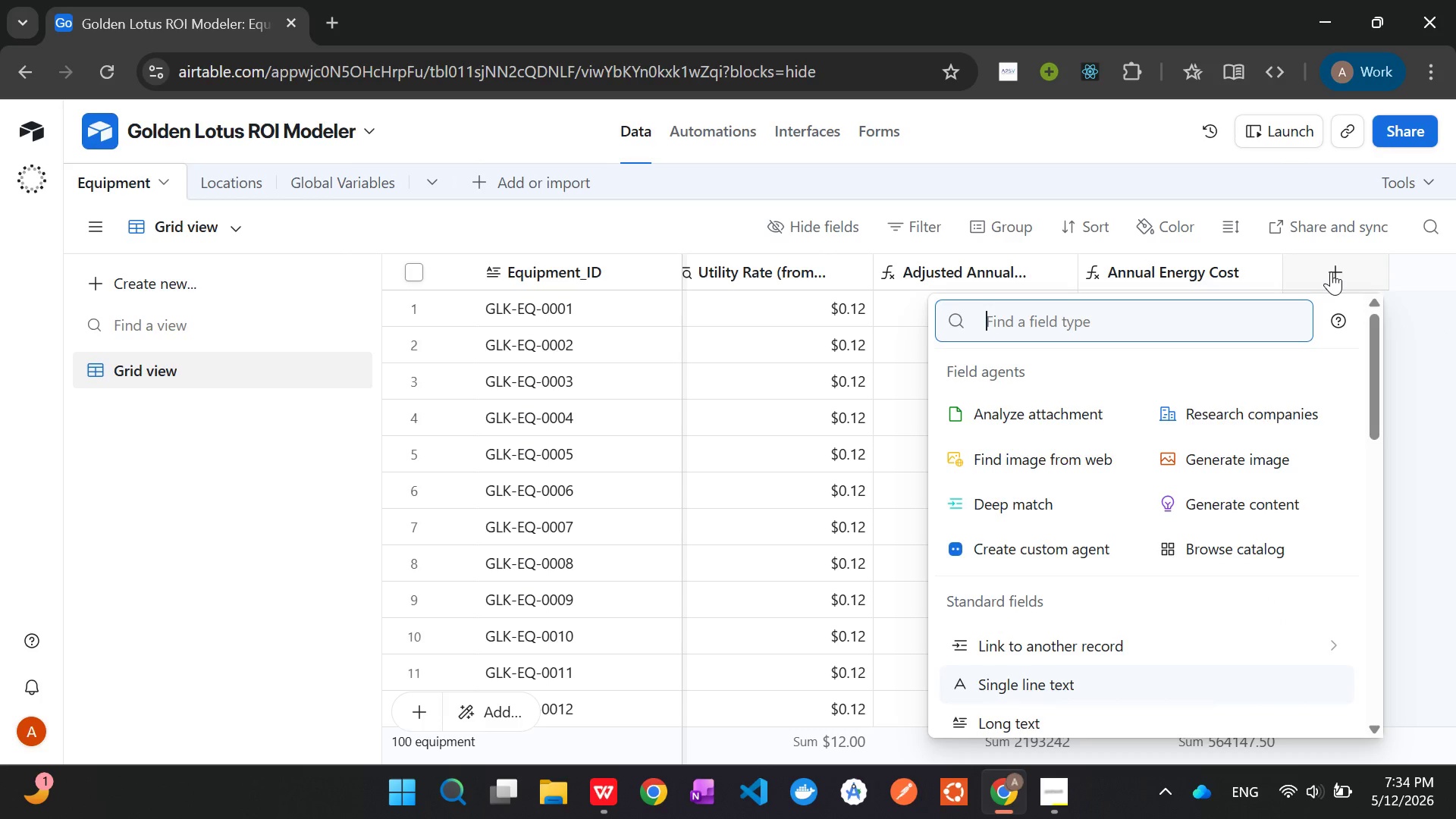 
type(fo)
 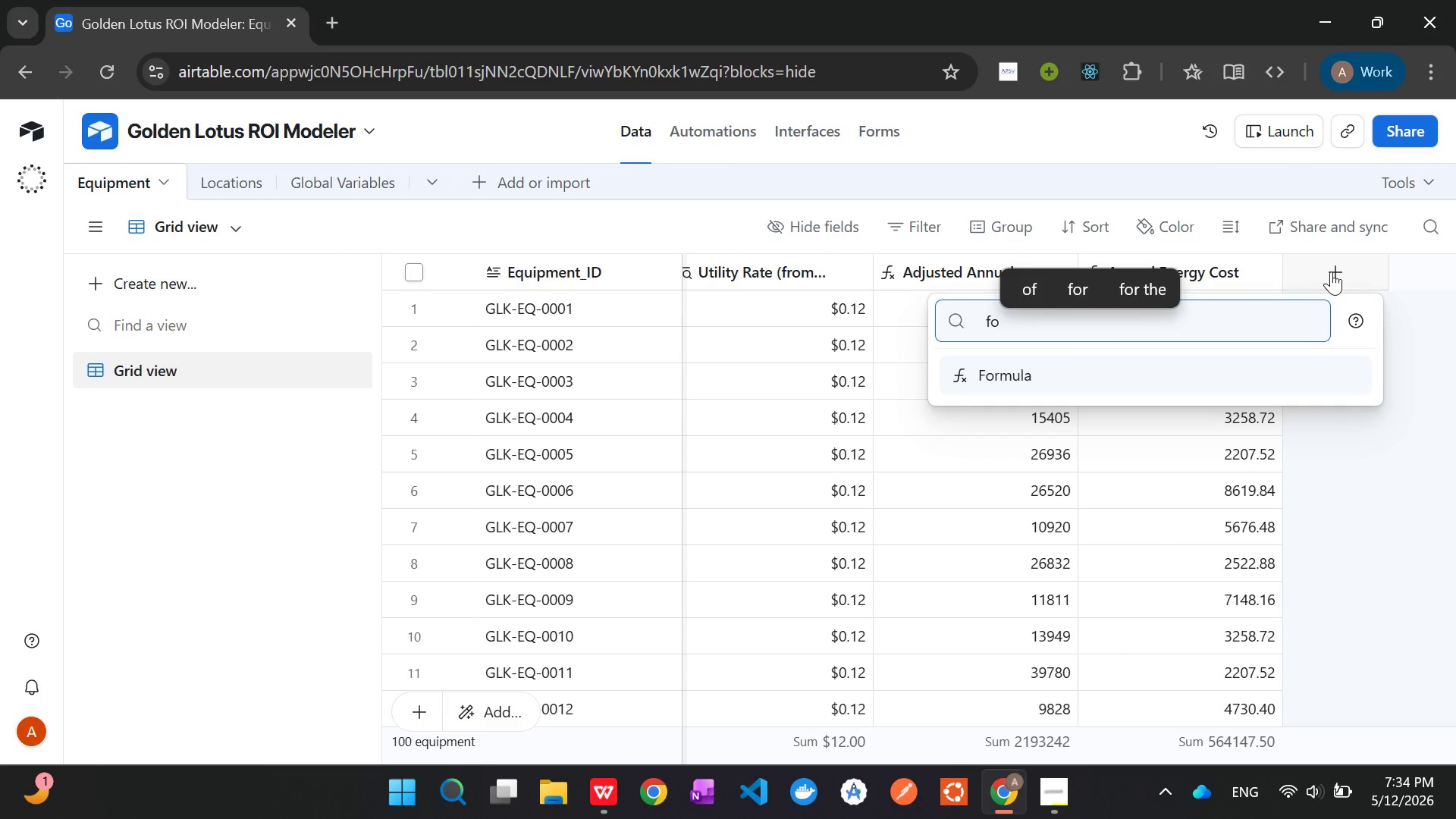 
key(Enter)
 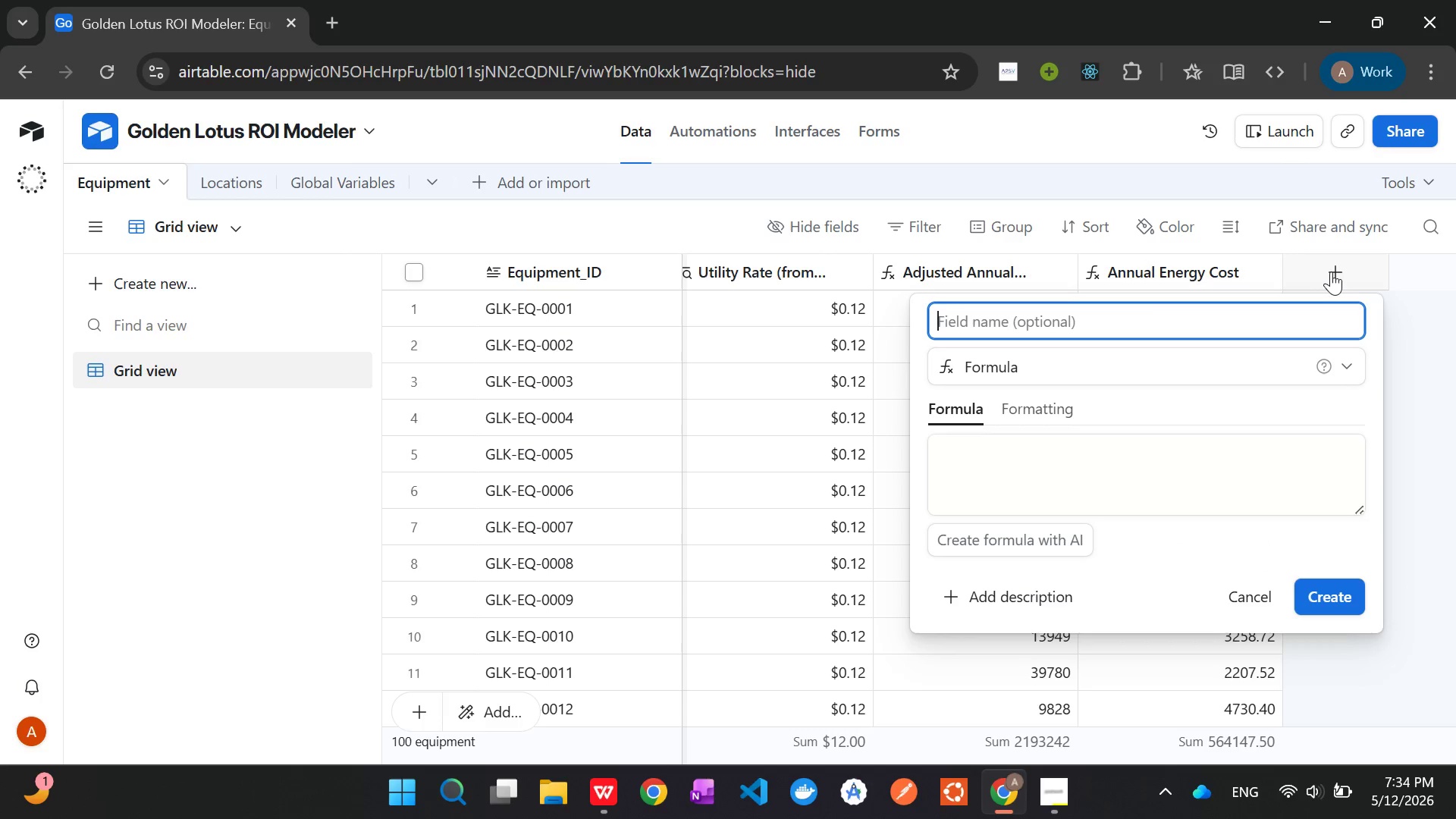 
wait(13.17)
 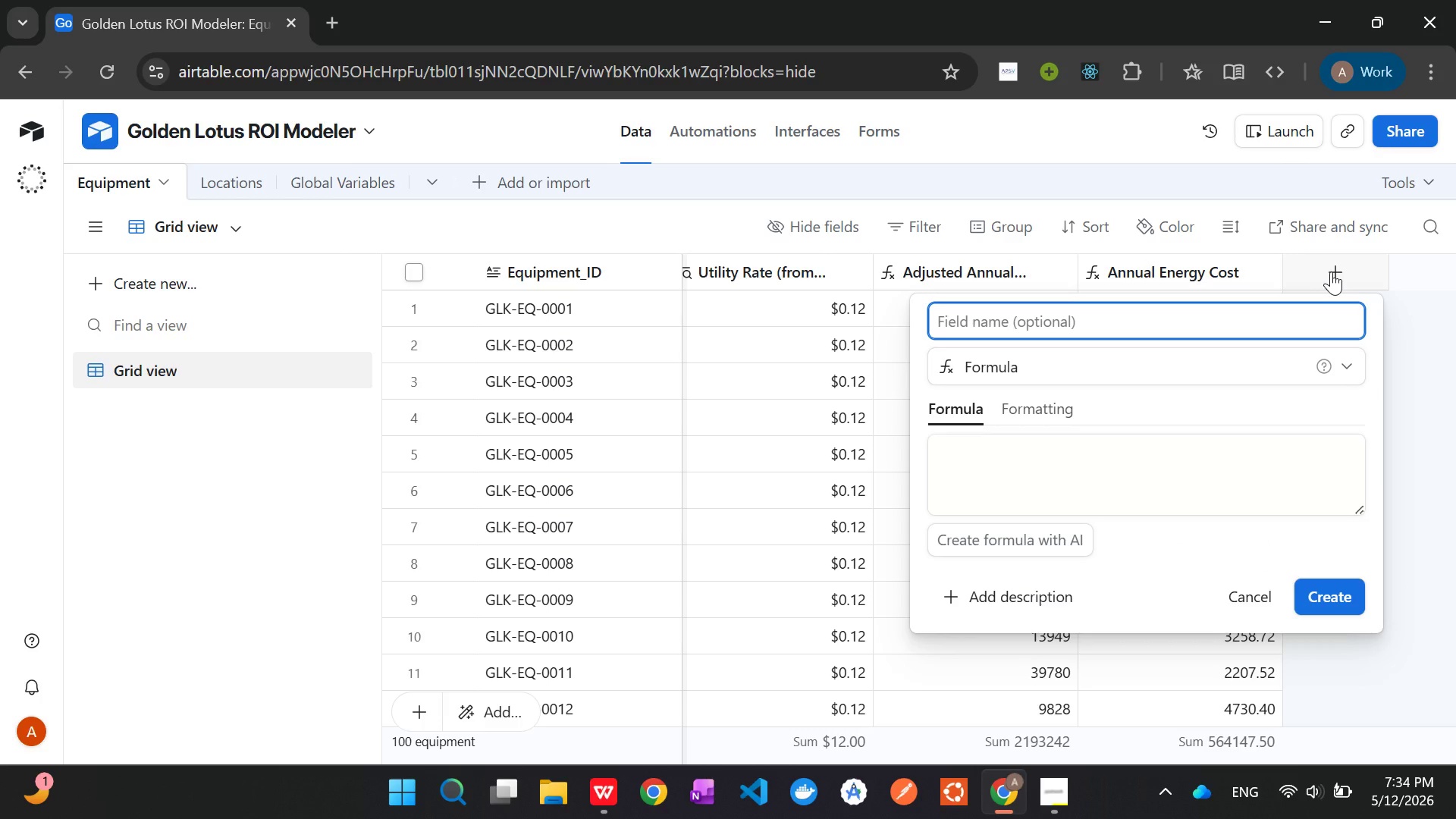 
type(#-)
key(Backspace)
key(Backspace)
type(3-Year Total Cost of Oe)
key(Backspace)
type(wnership(TCO))
 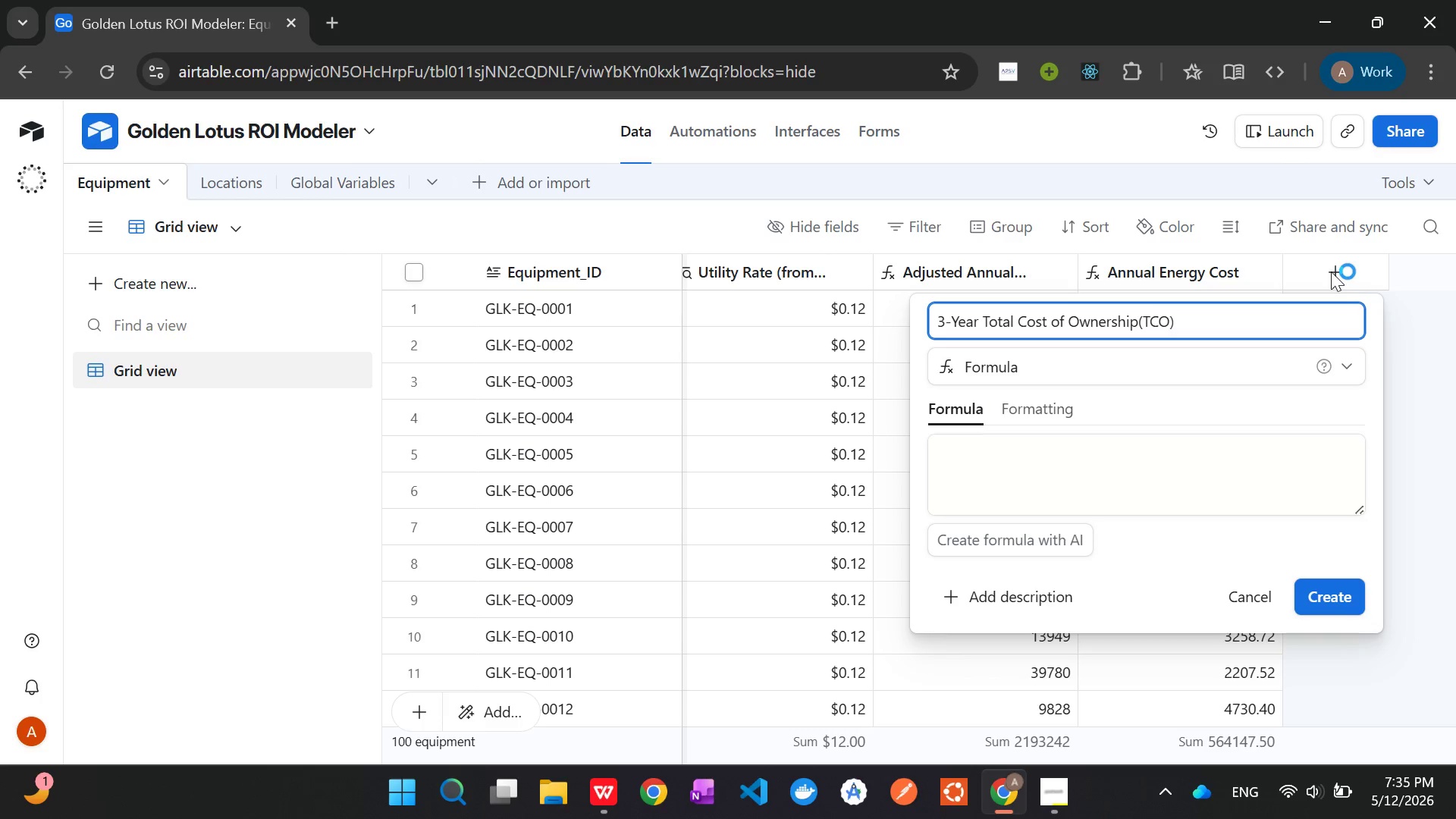 
left_click([1073, 479])
 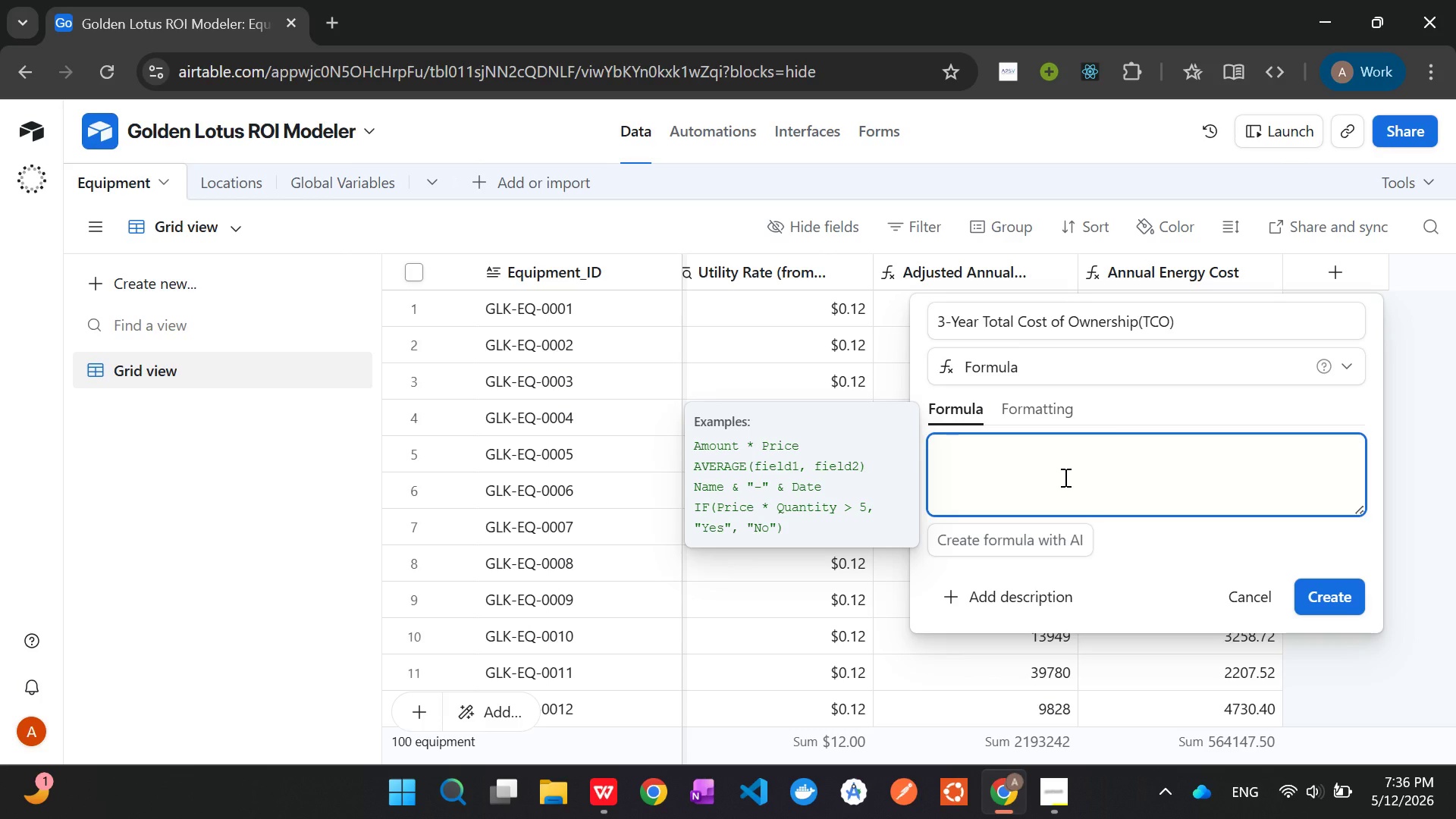 
wait(63.05)
 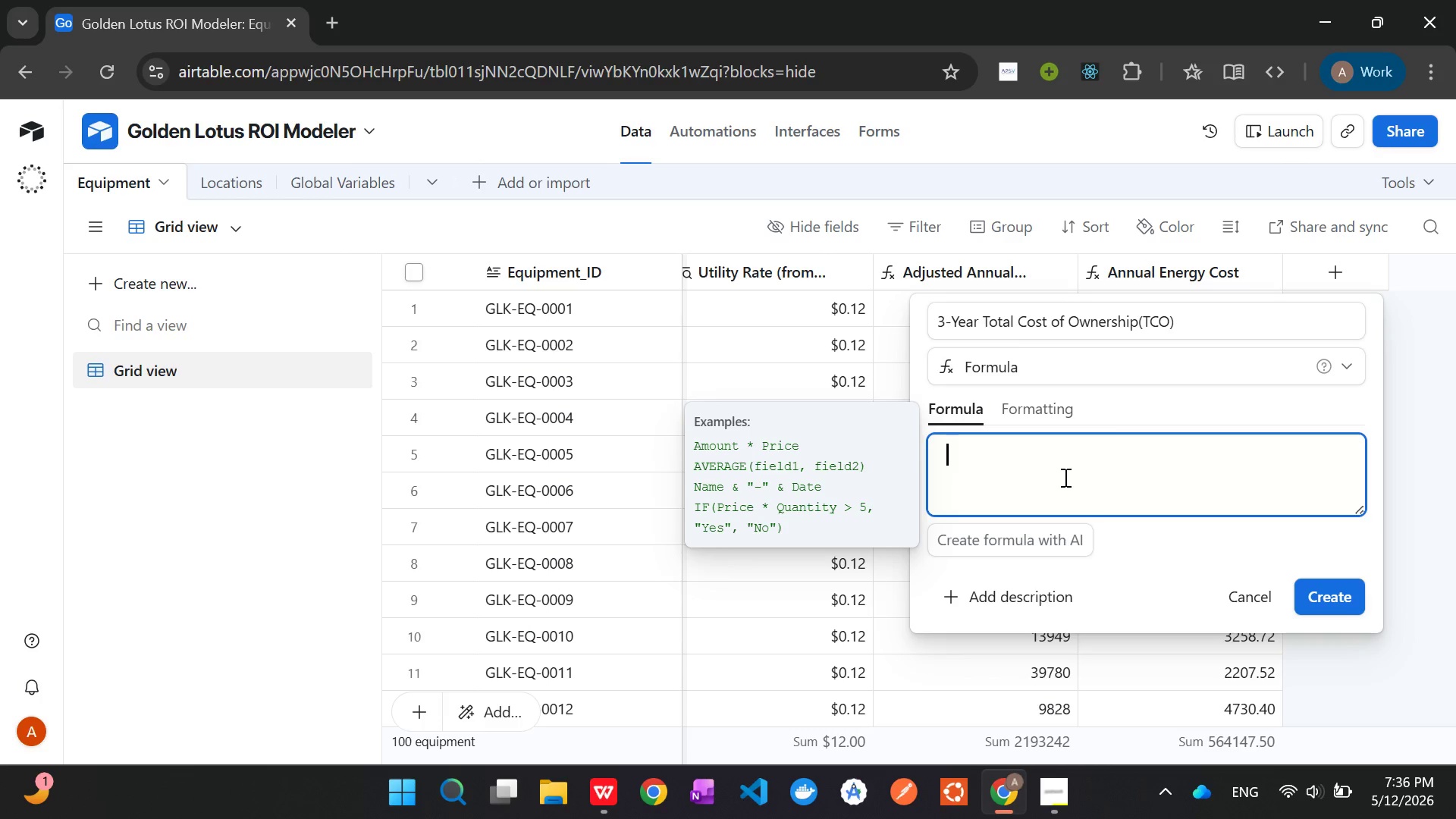 
type({Pur)
key(Tab)
type( + ()
 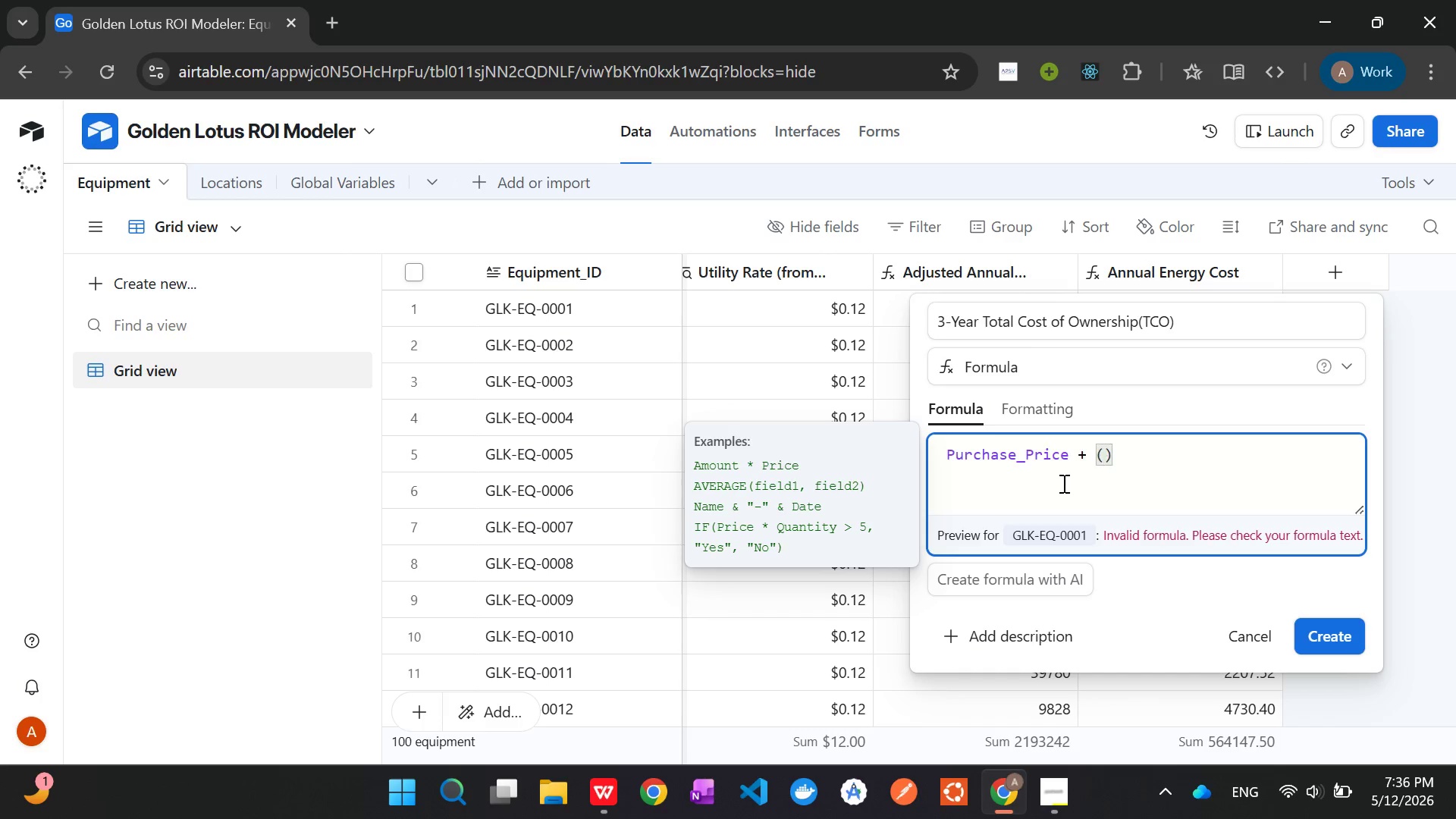 
type({Es)
 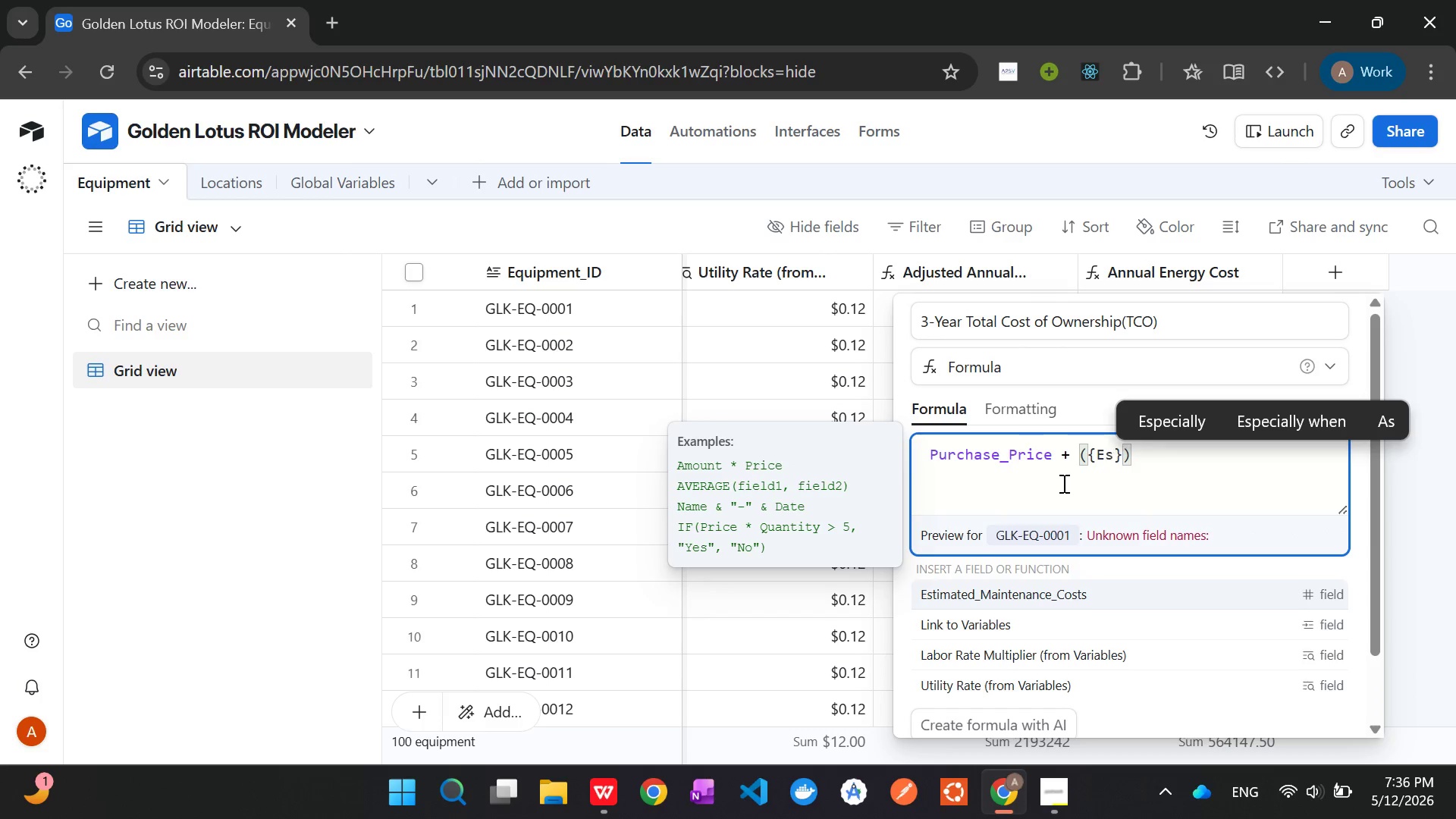 
key(Tab)
 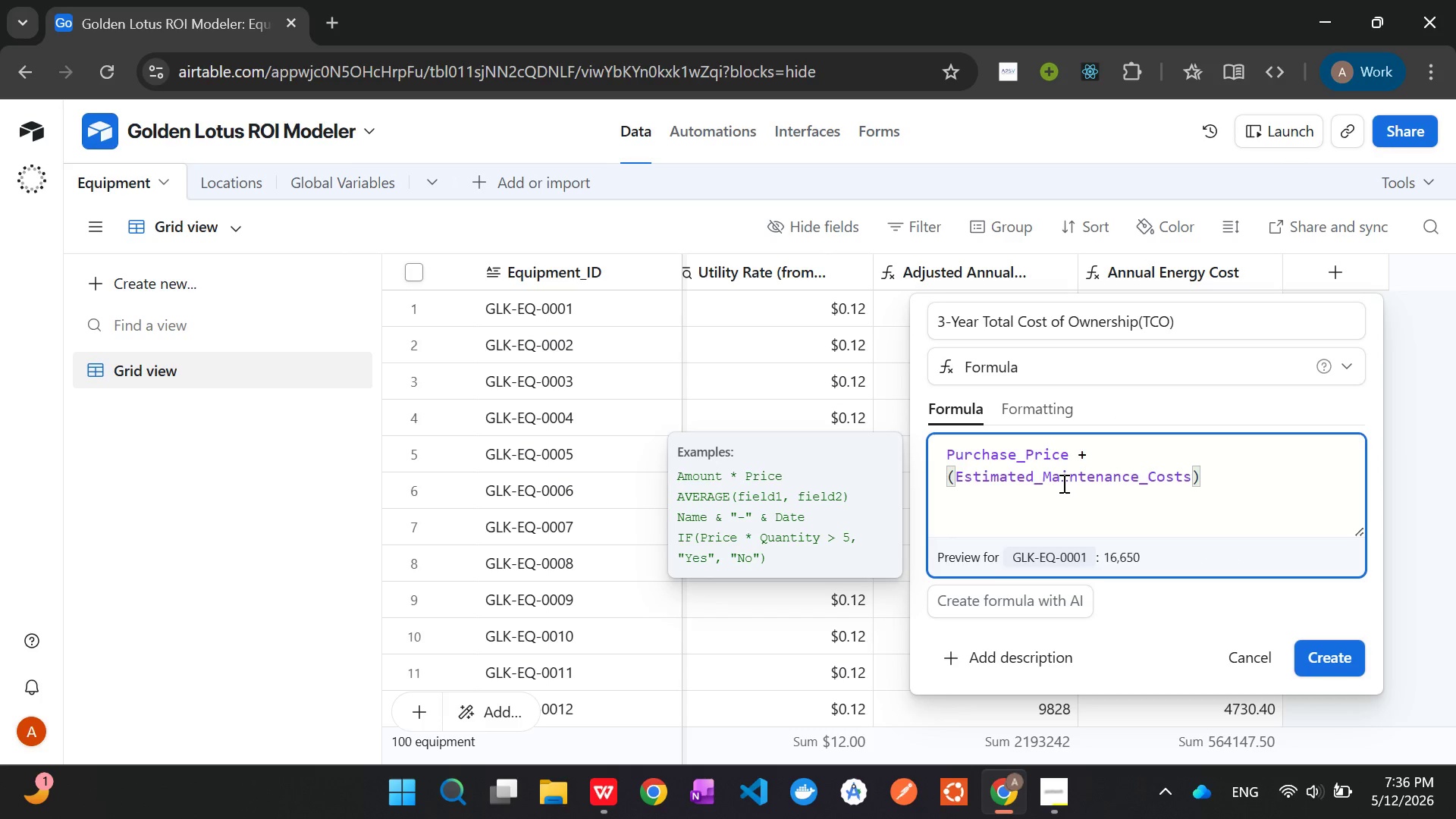 
key(Space)
 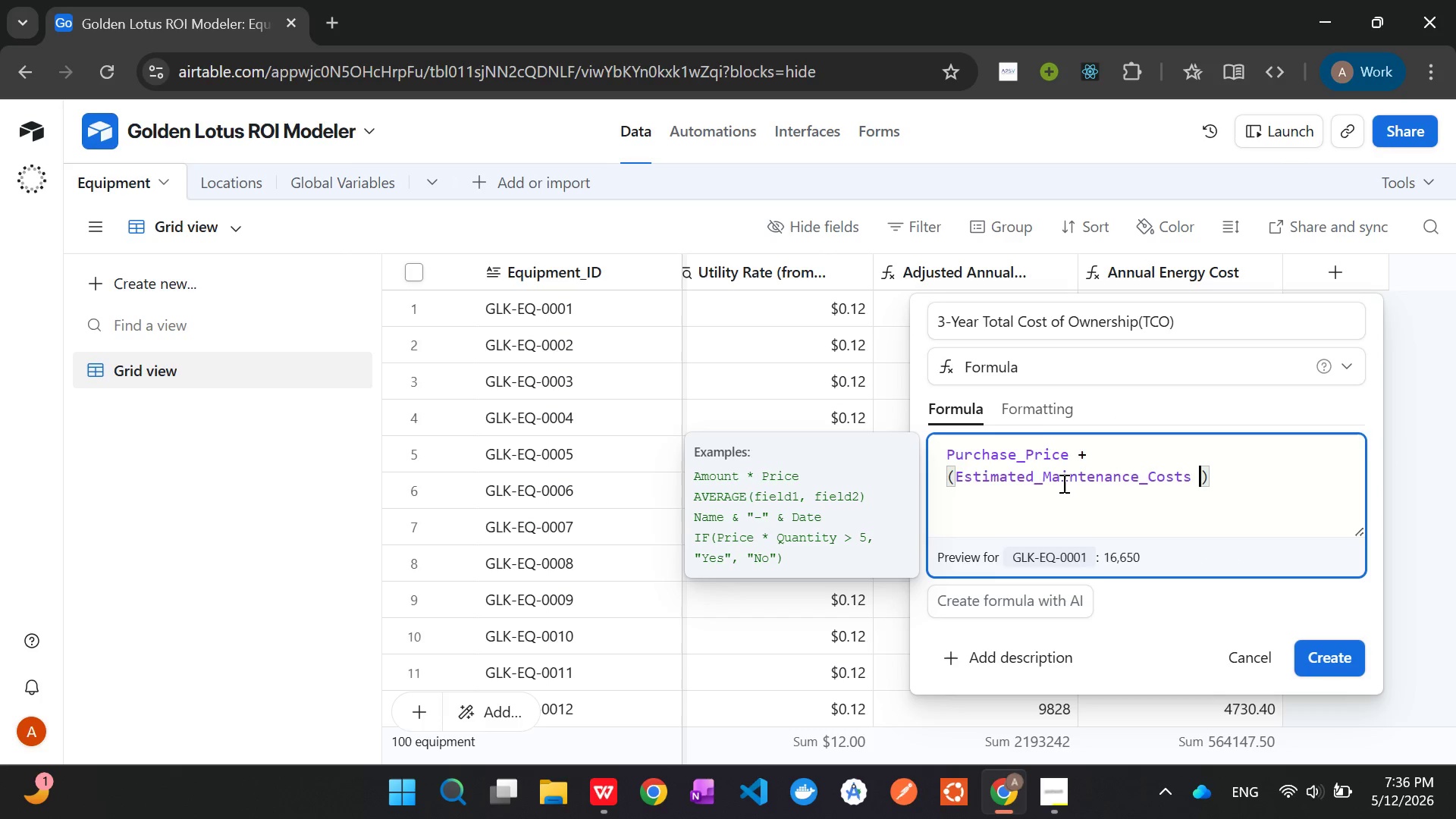 
key(Shift+8)
 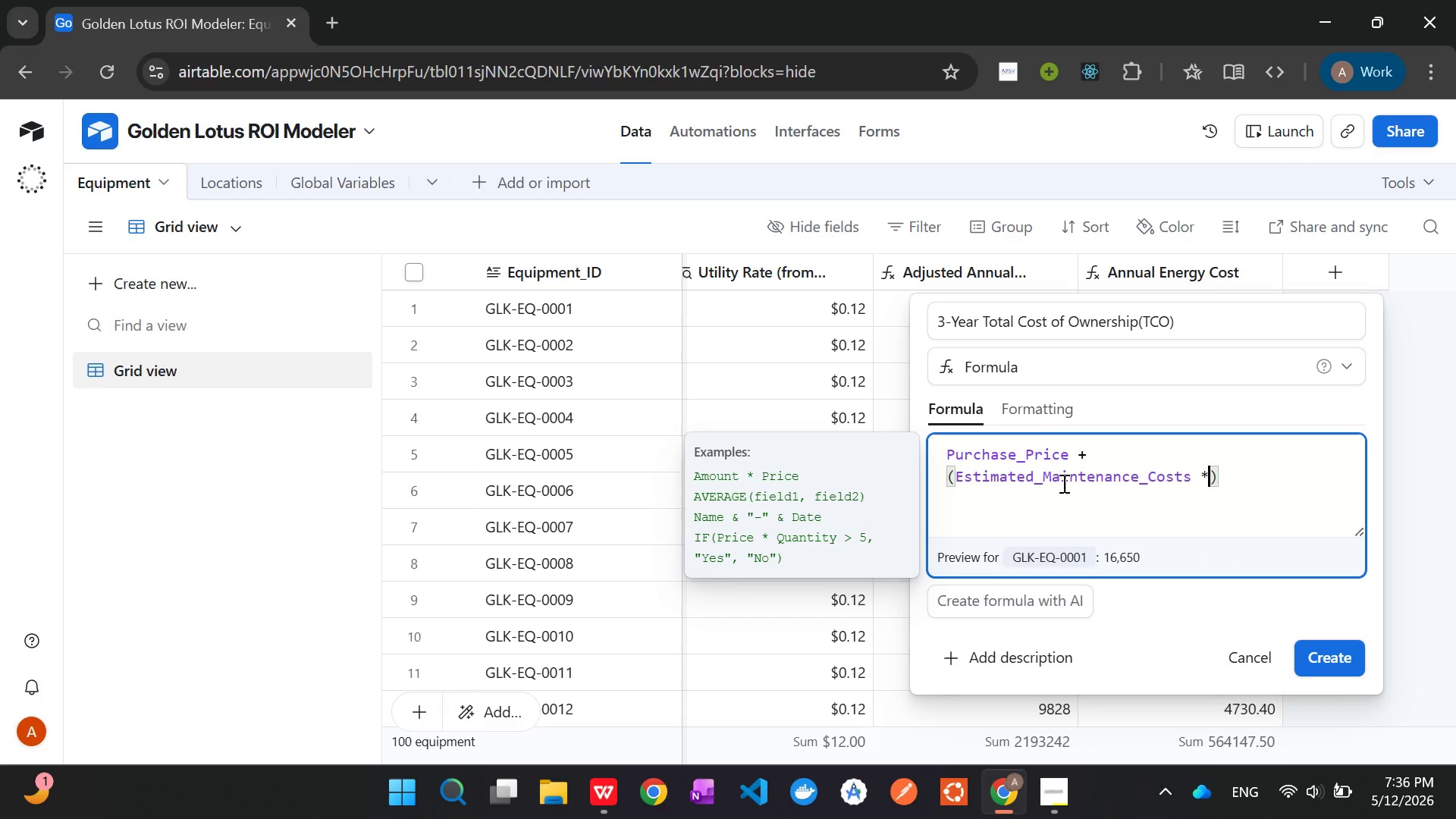 
key(Space)
 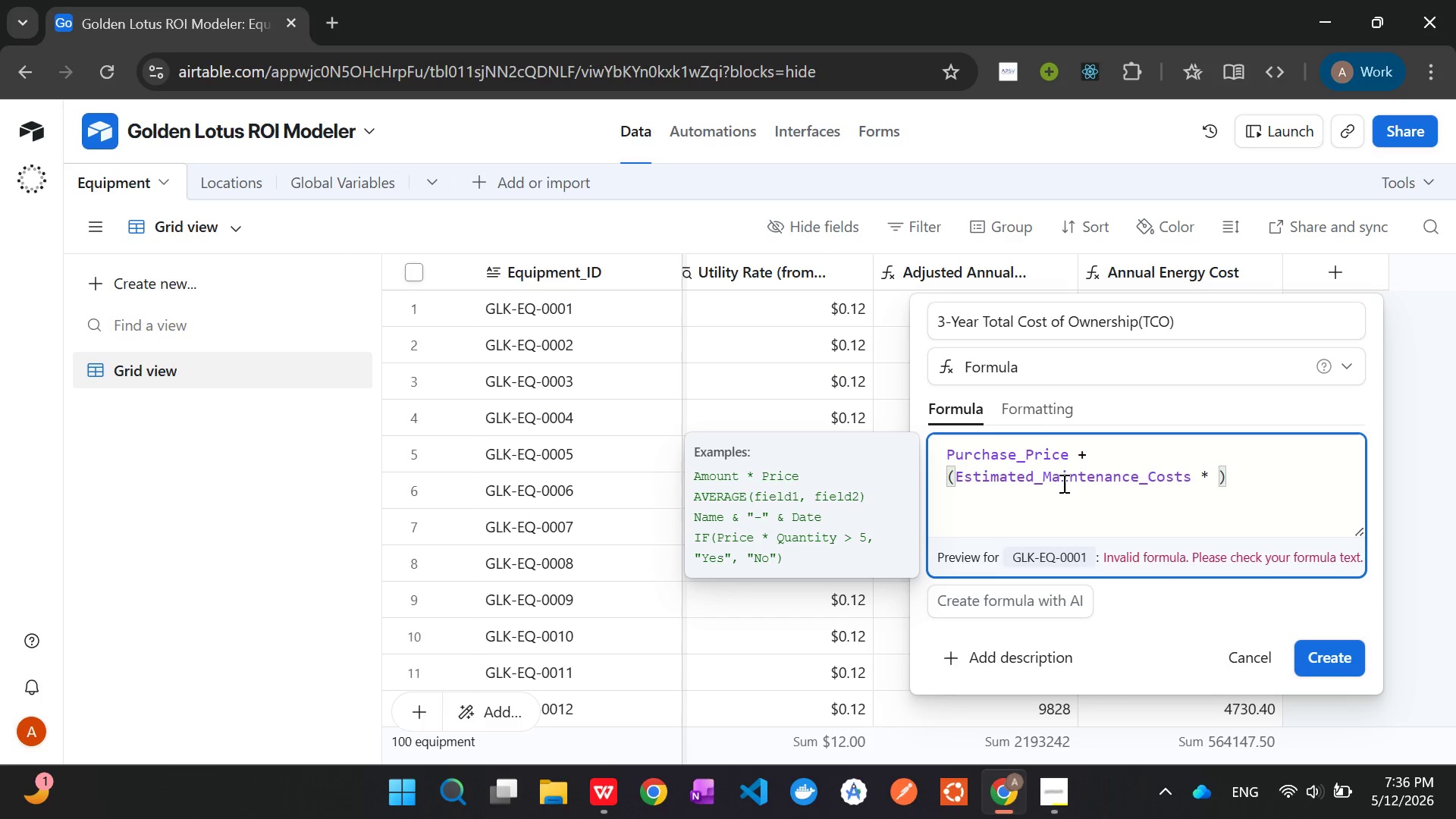 
key(3)
 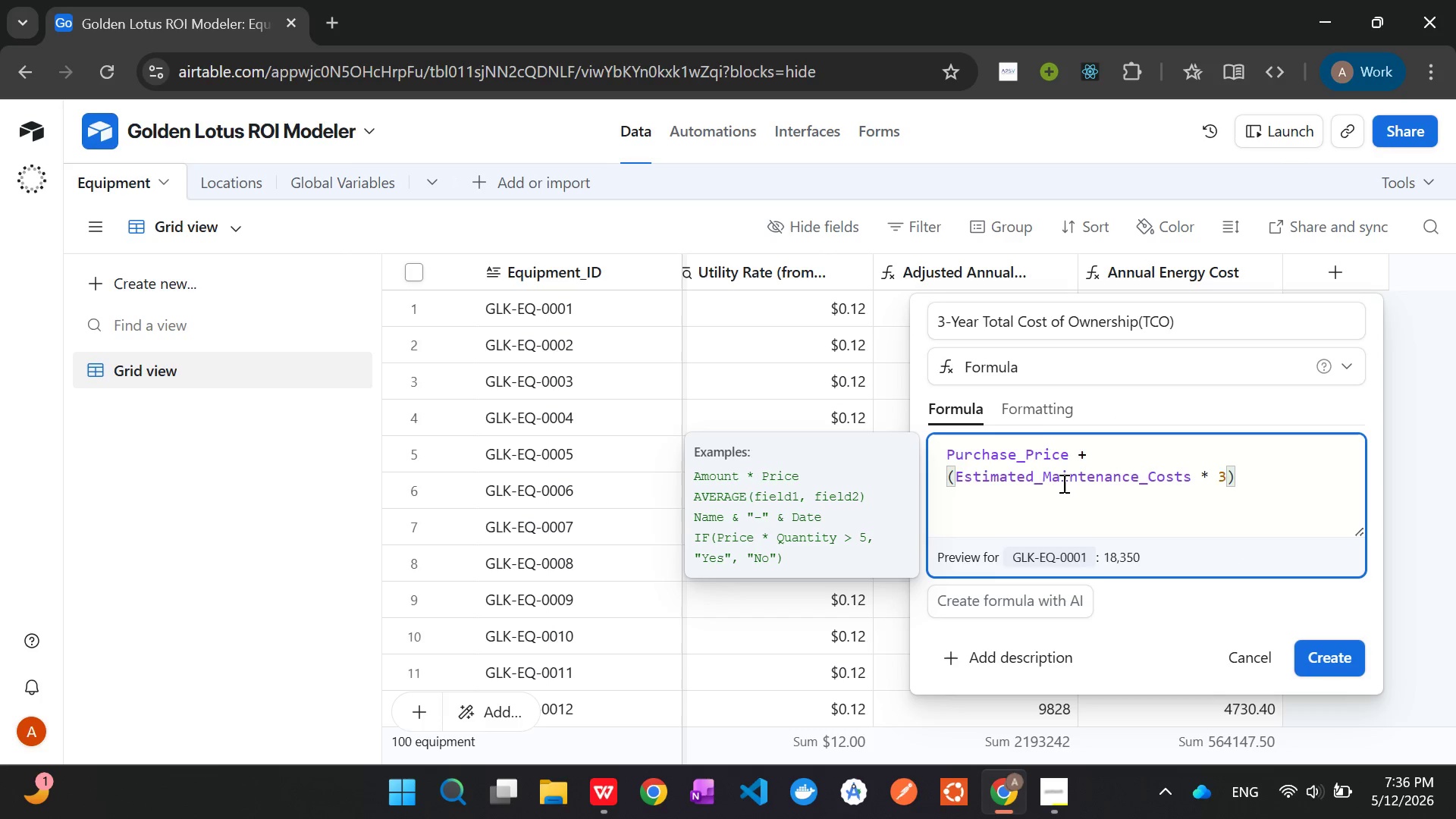 
key(ArrowRight)
 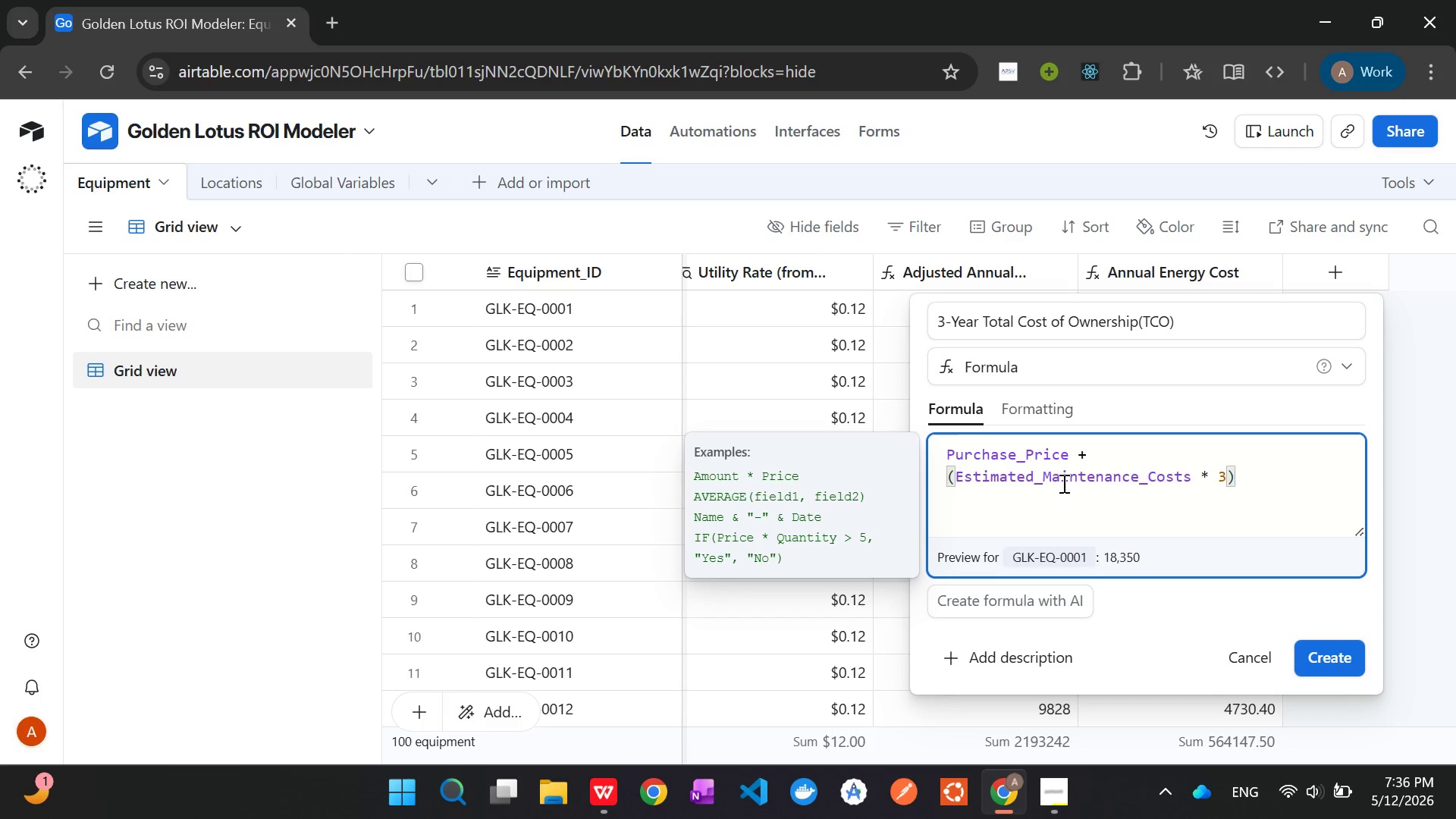 
type( + ({Annua)
 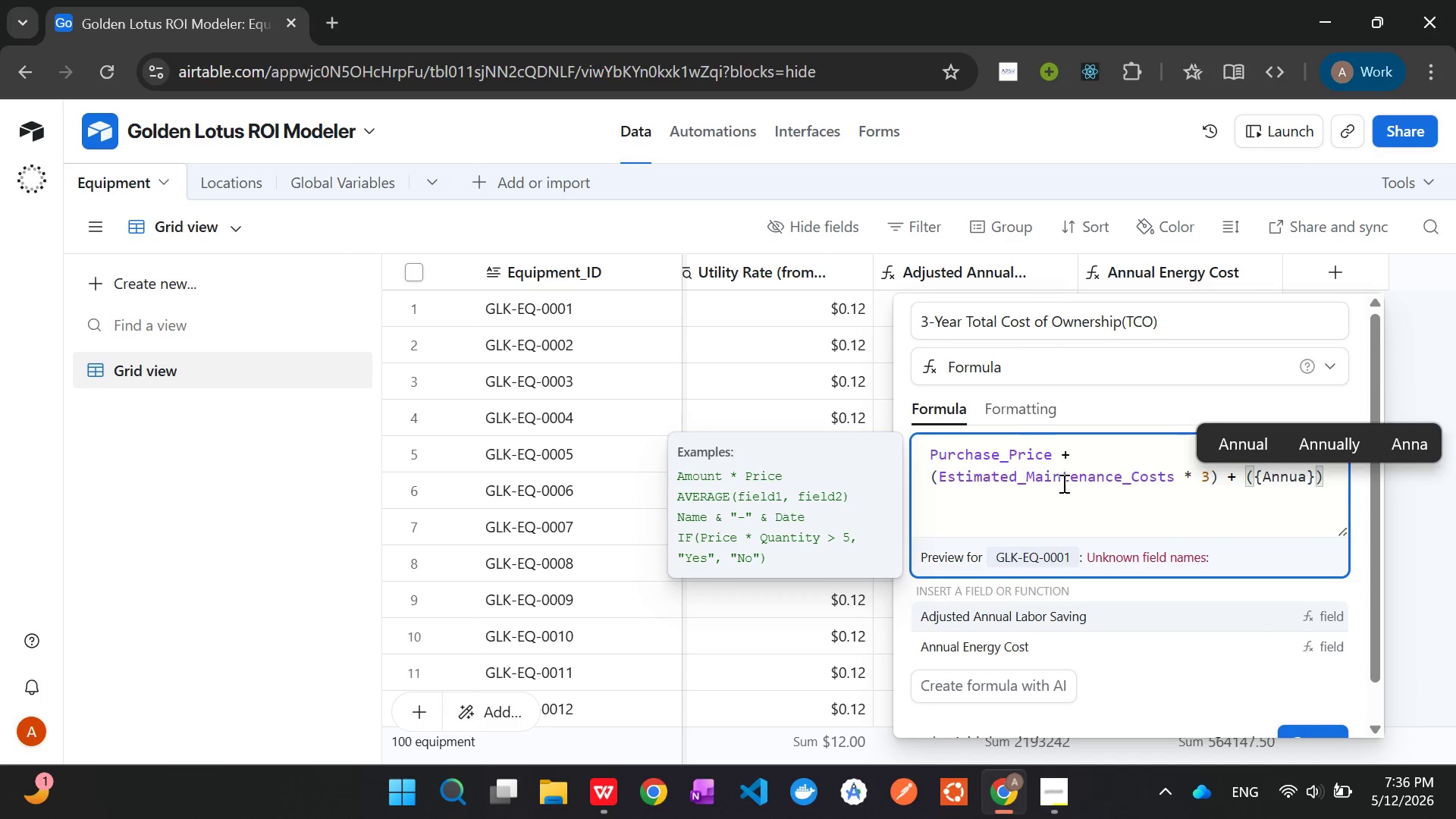 
key(ArrowDown)
 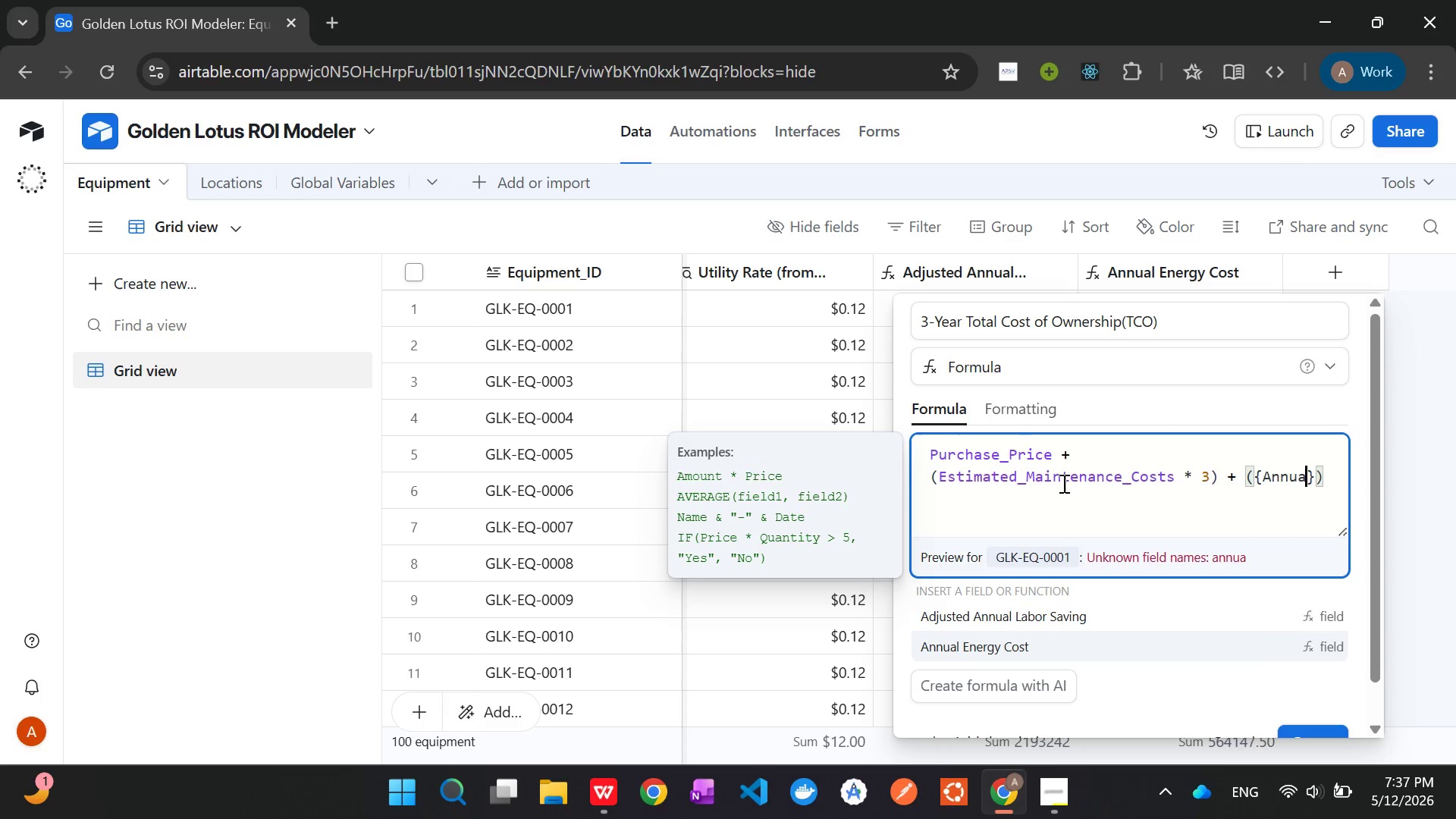 
key(Tab)
 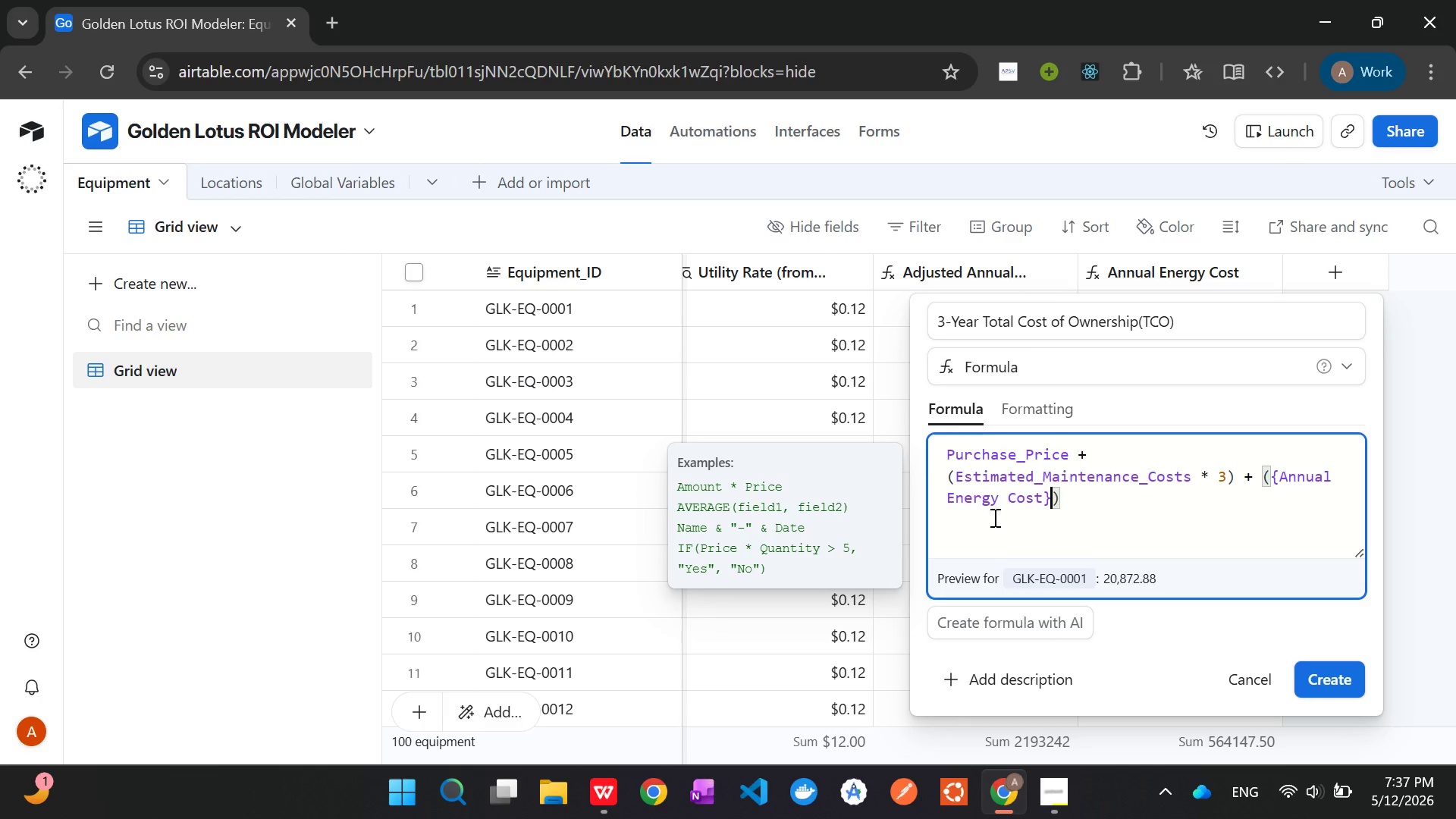 
wait(21.11)
 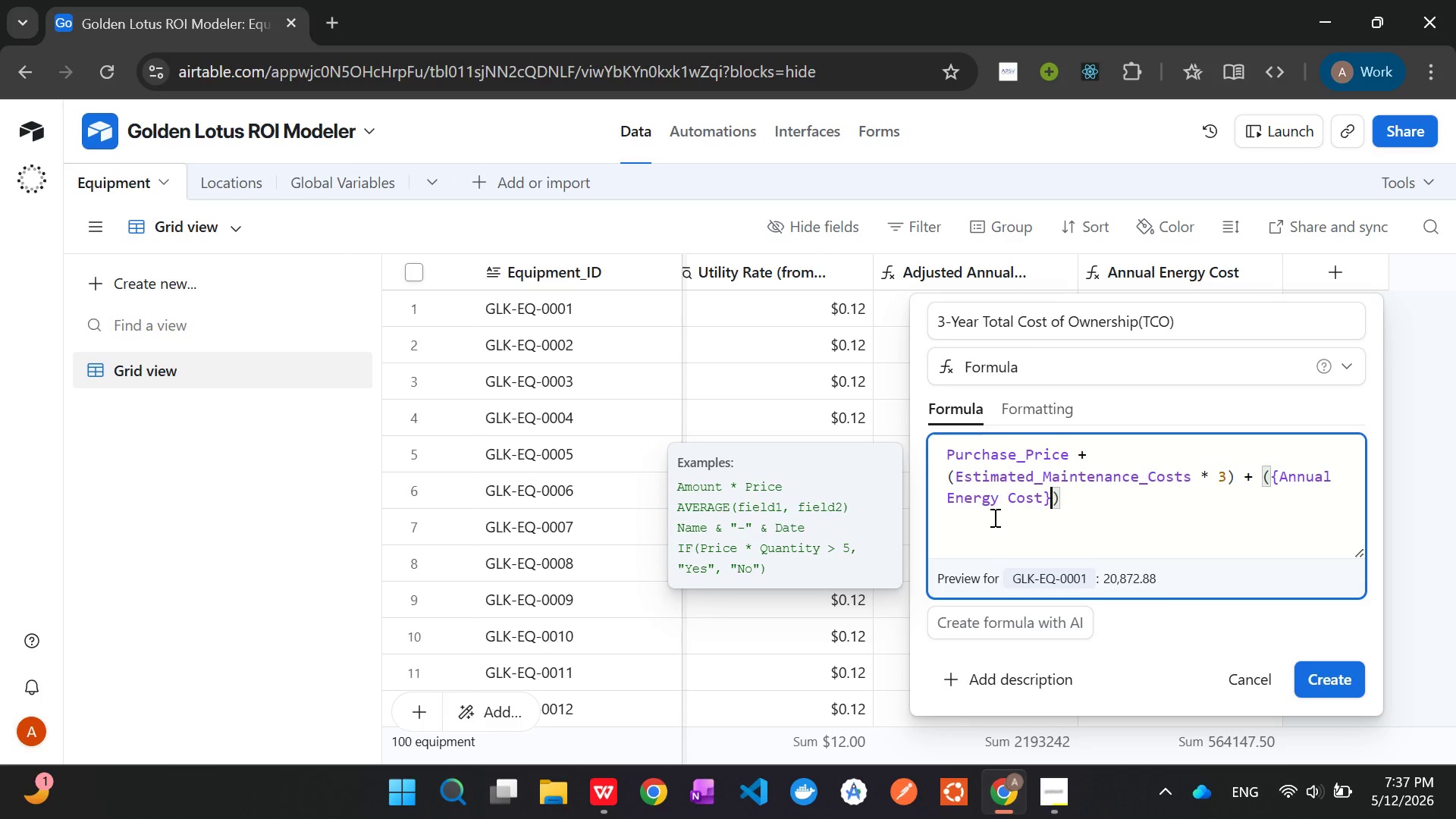 
key(Space)
 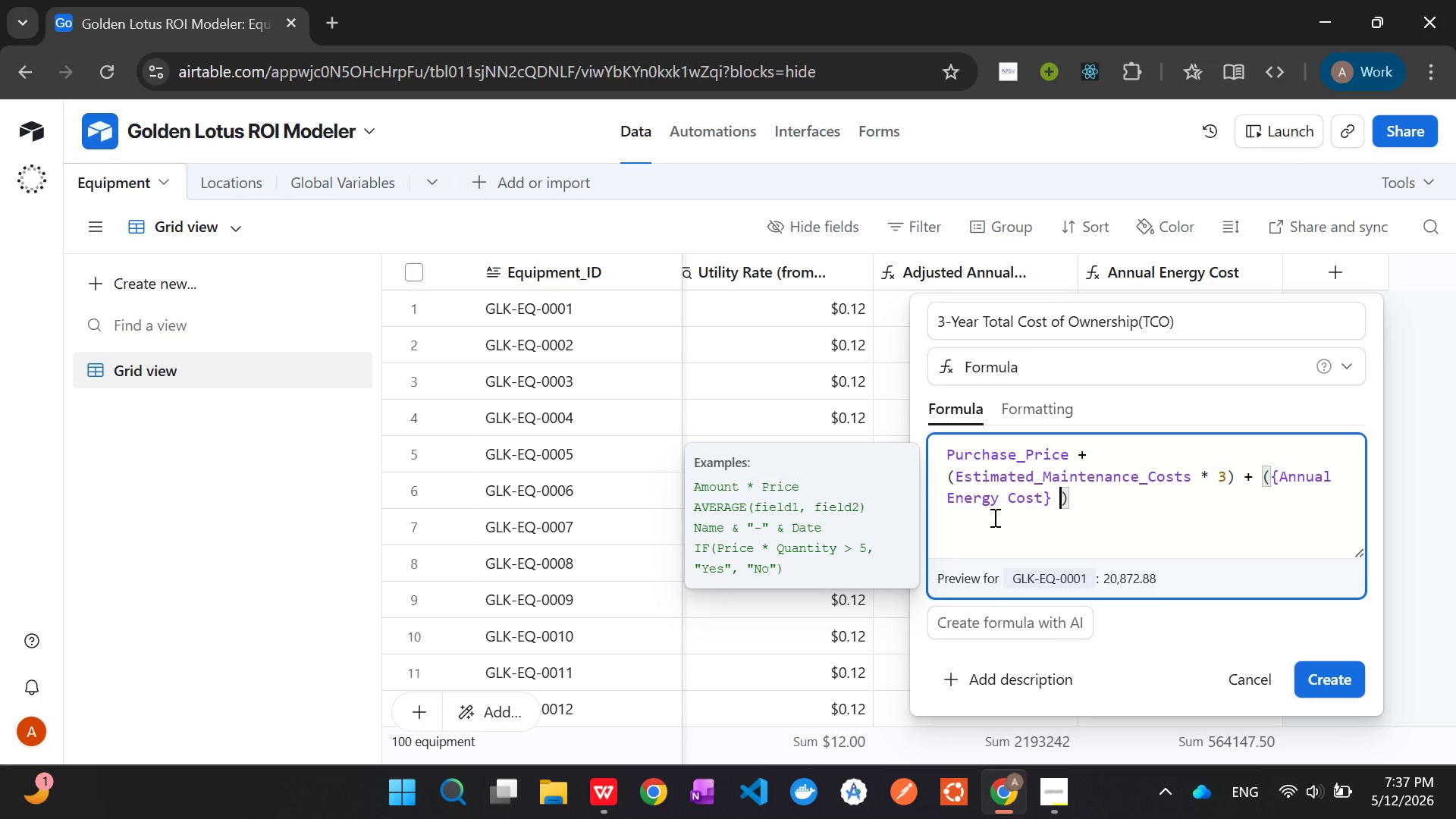 
key(Shift+8)
 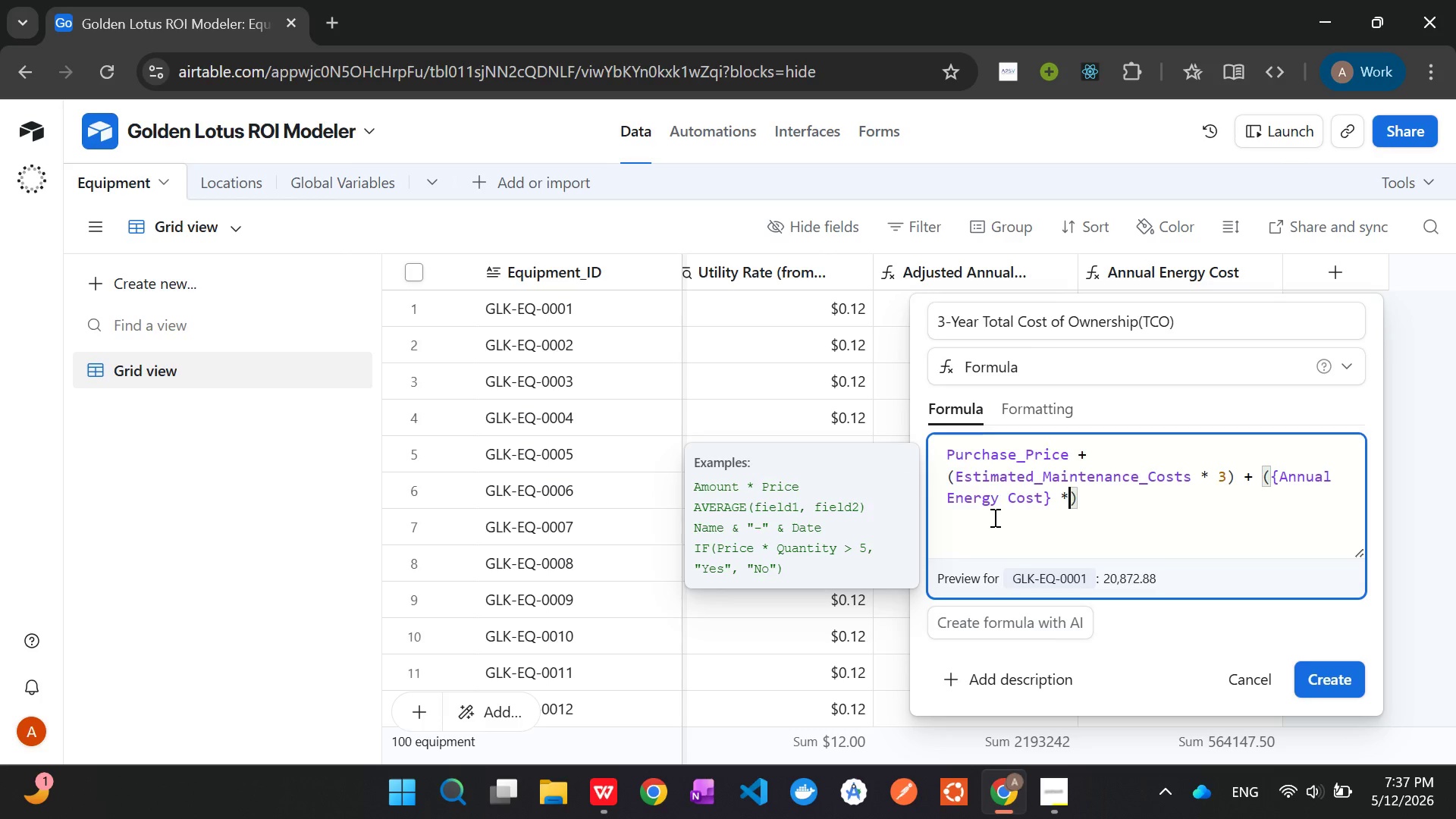 
key(Space)
 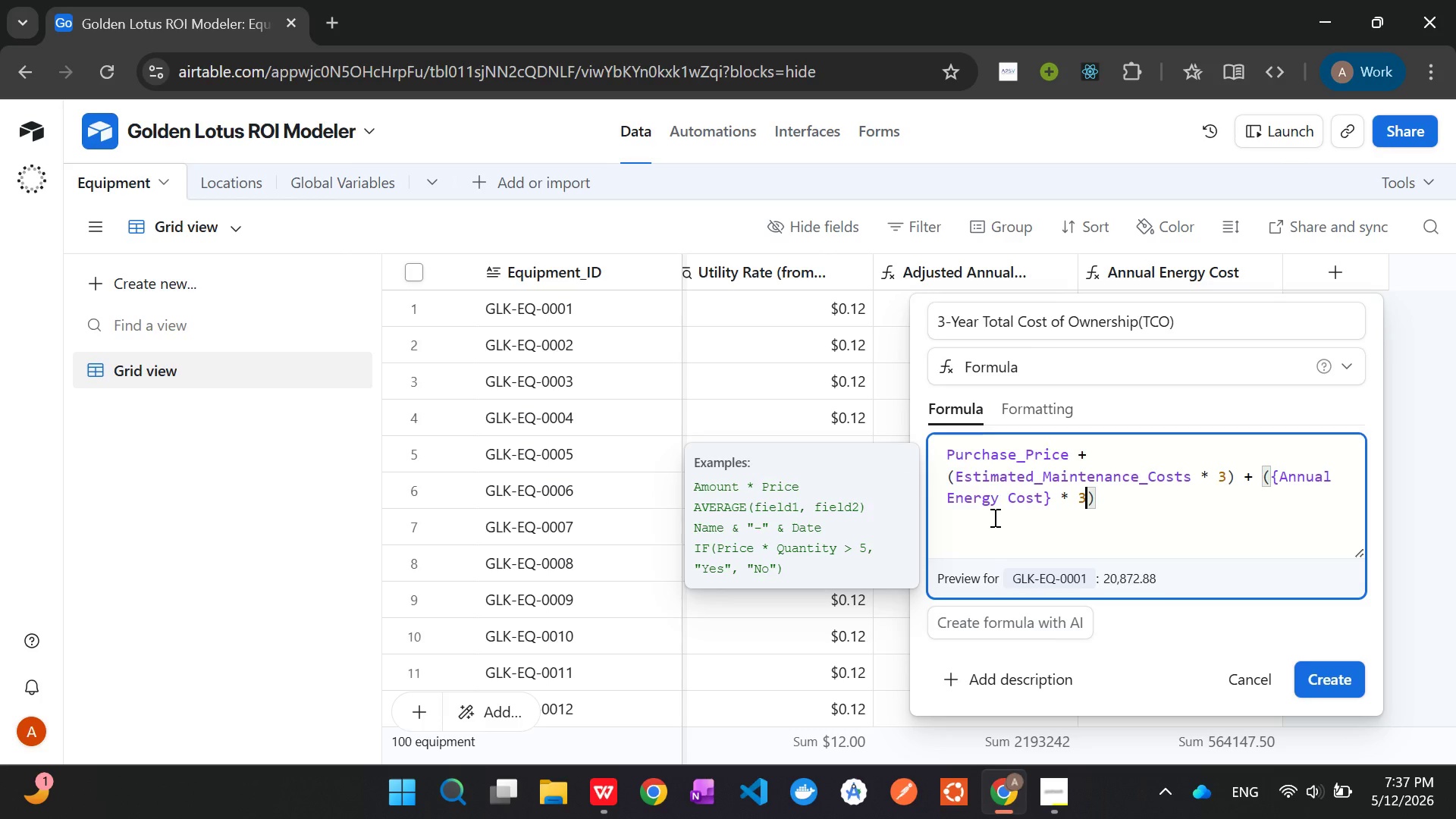 
key(3)
 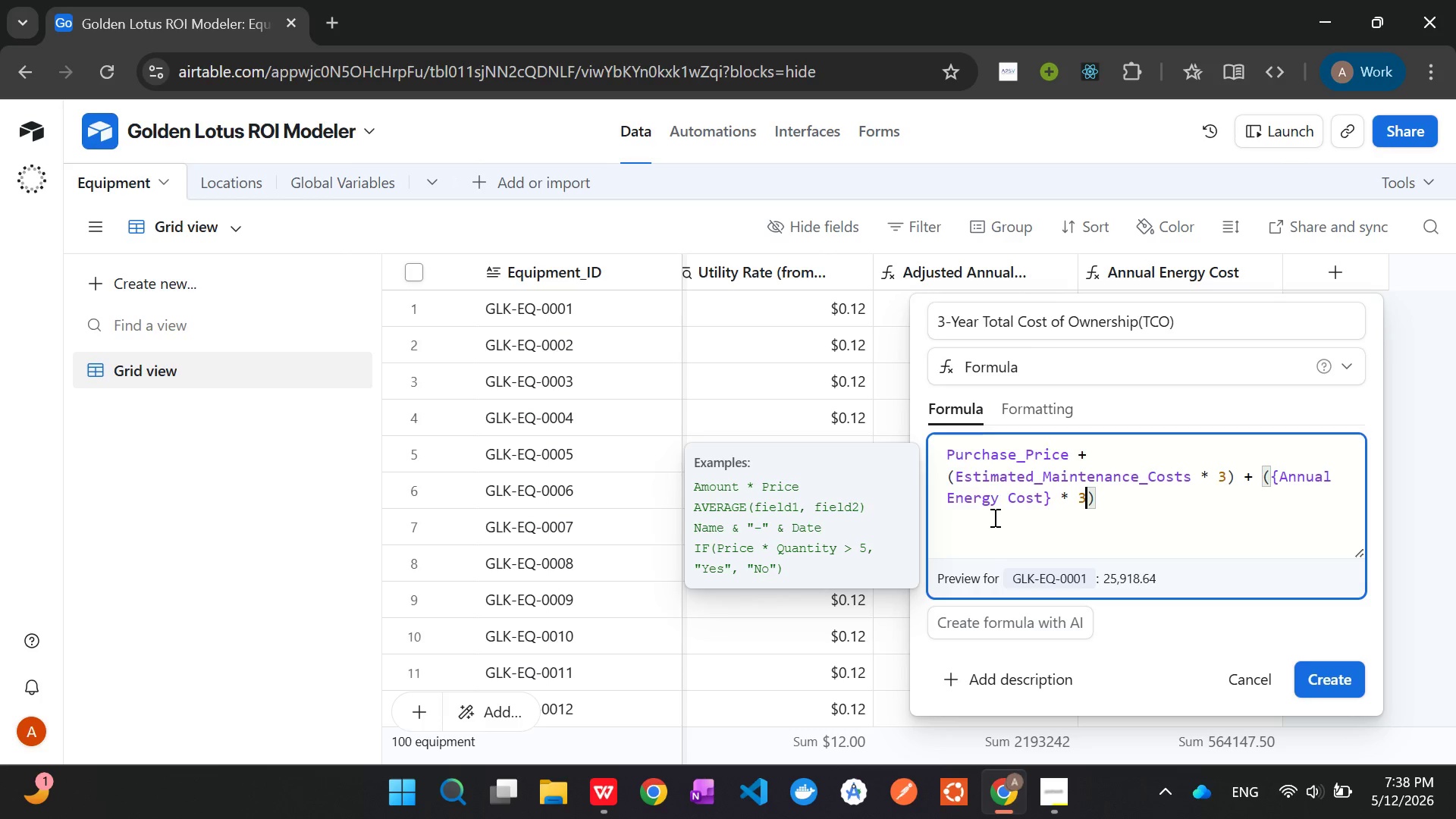 
wait(40.12)
 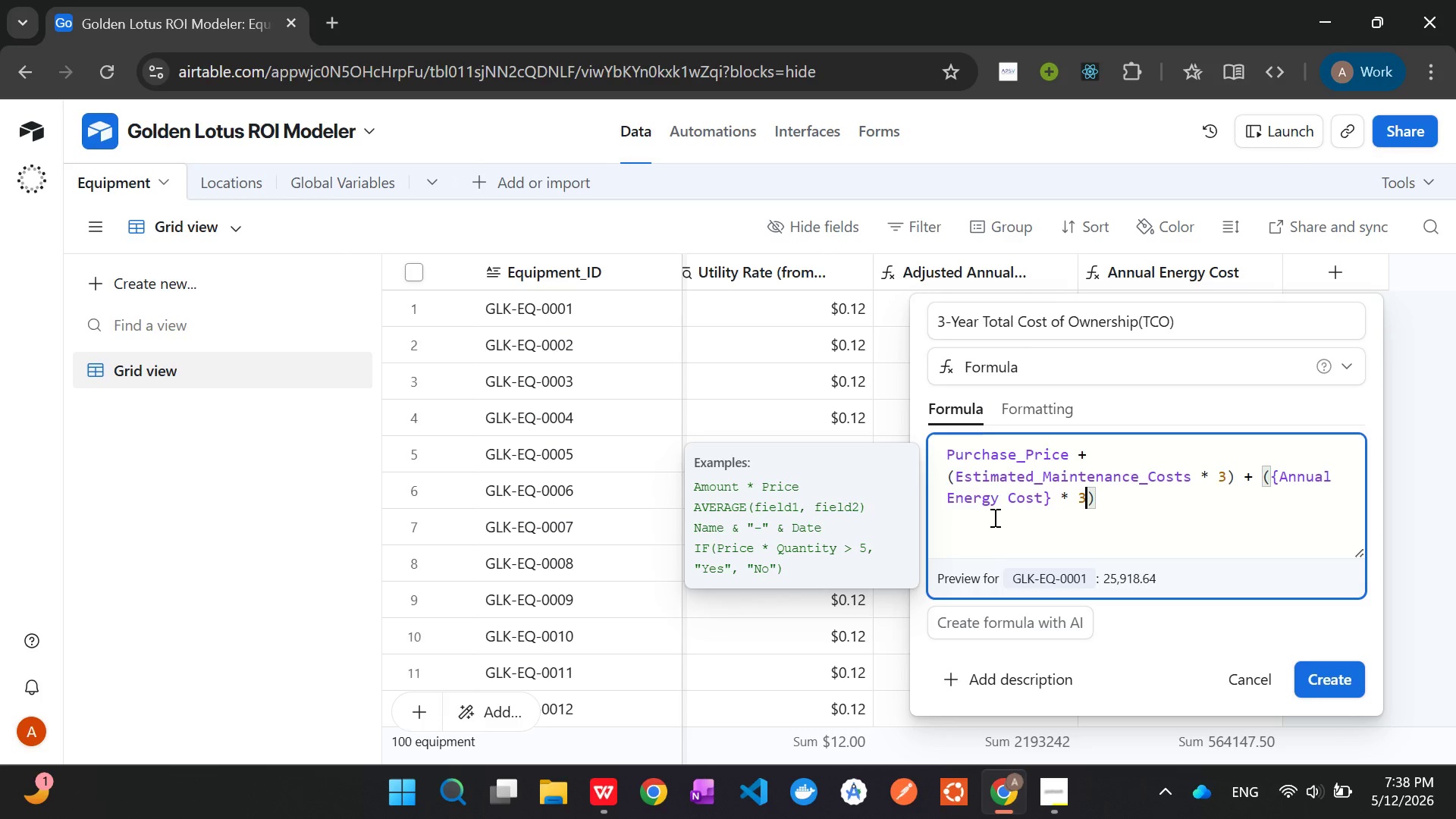 
scroll: coordinate [1108, 500], scroll_direction: down, amount: 1.0
 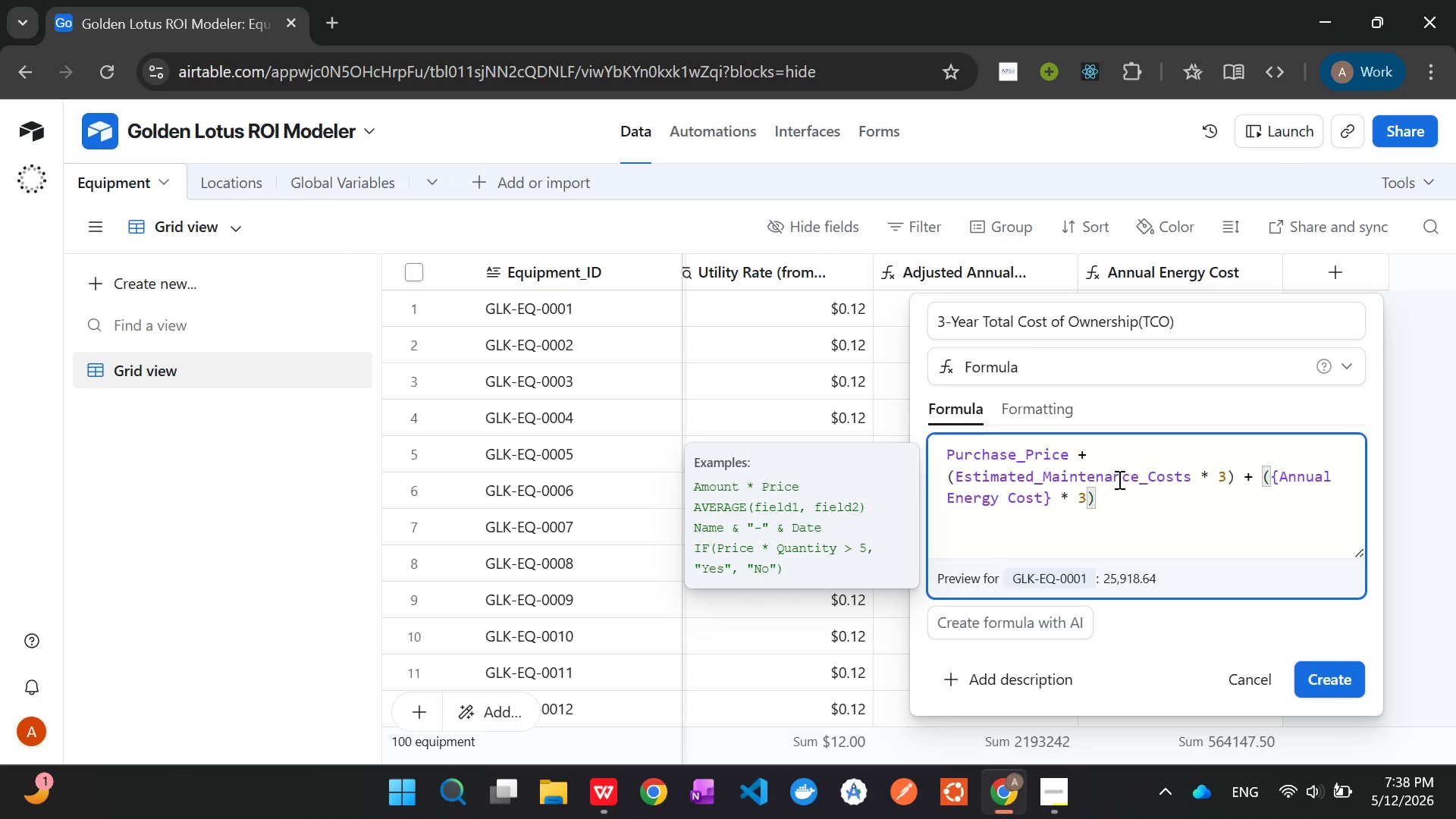 
wait(9.28)
 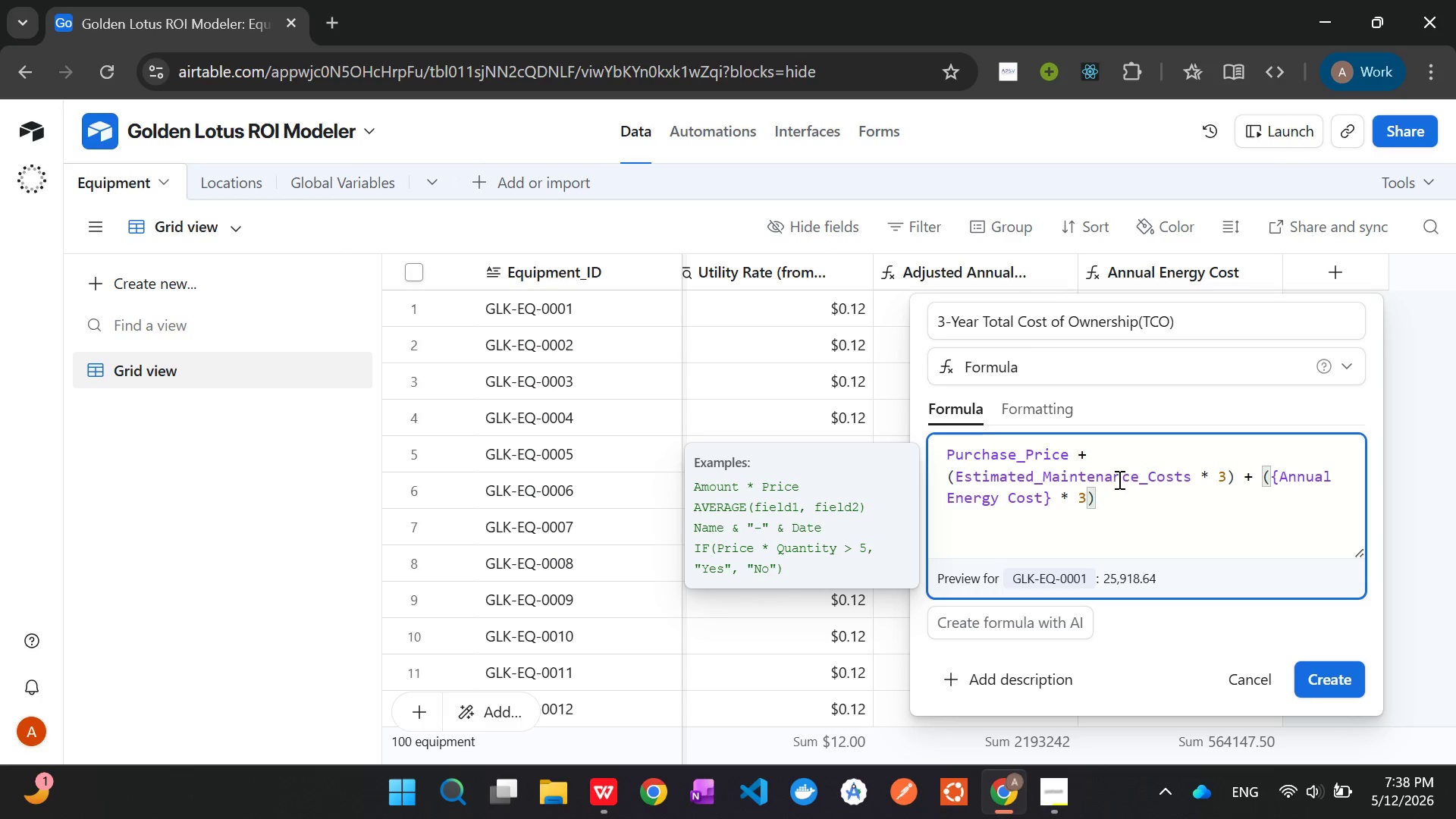 
left_click([1046, 410])
 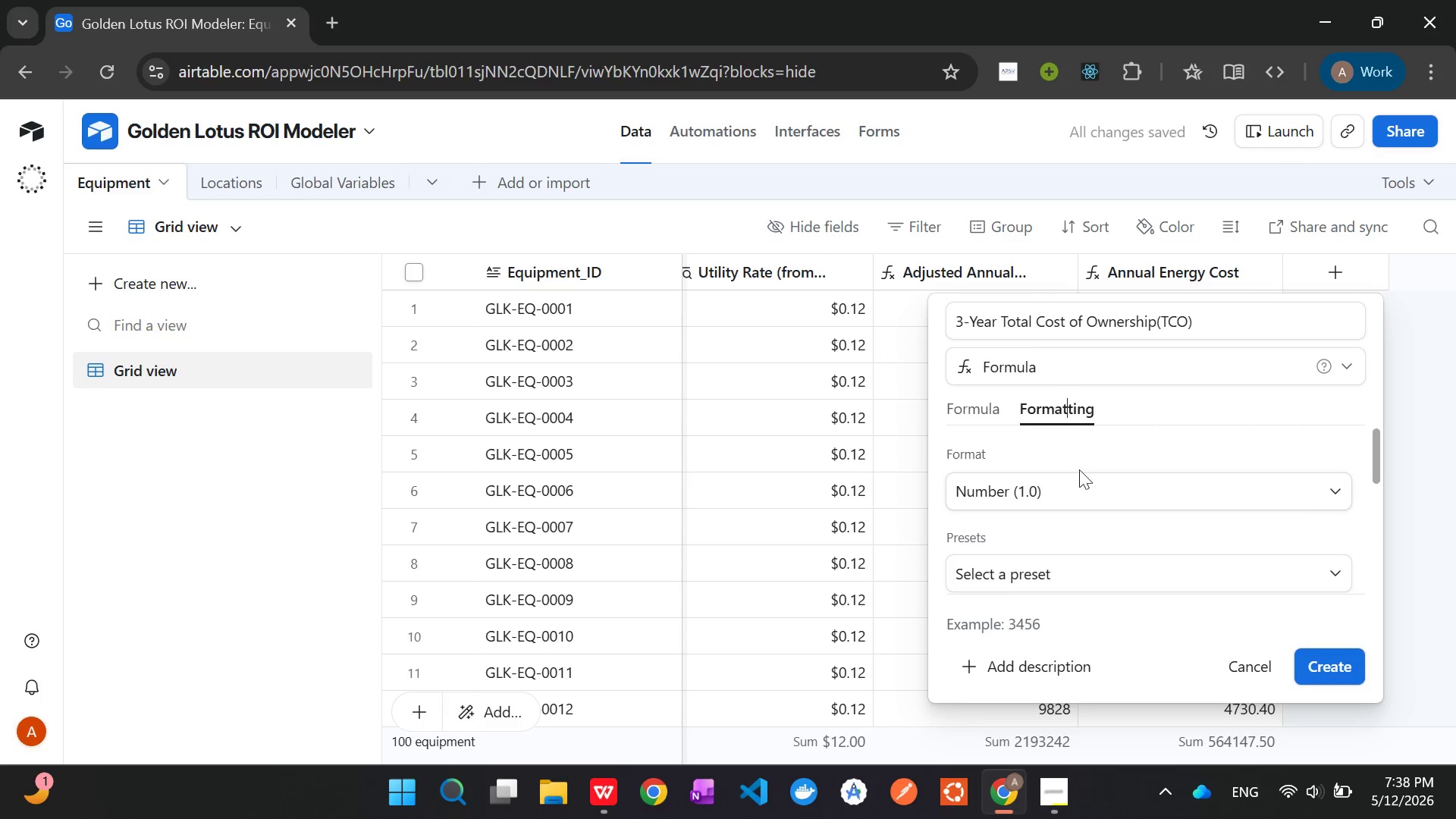 
left_click([1086, 496])
 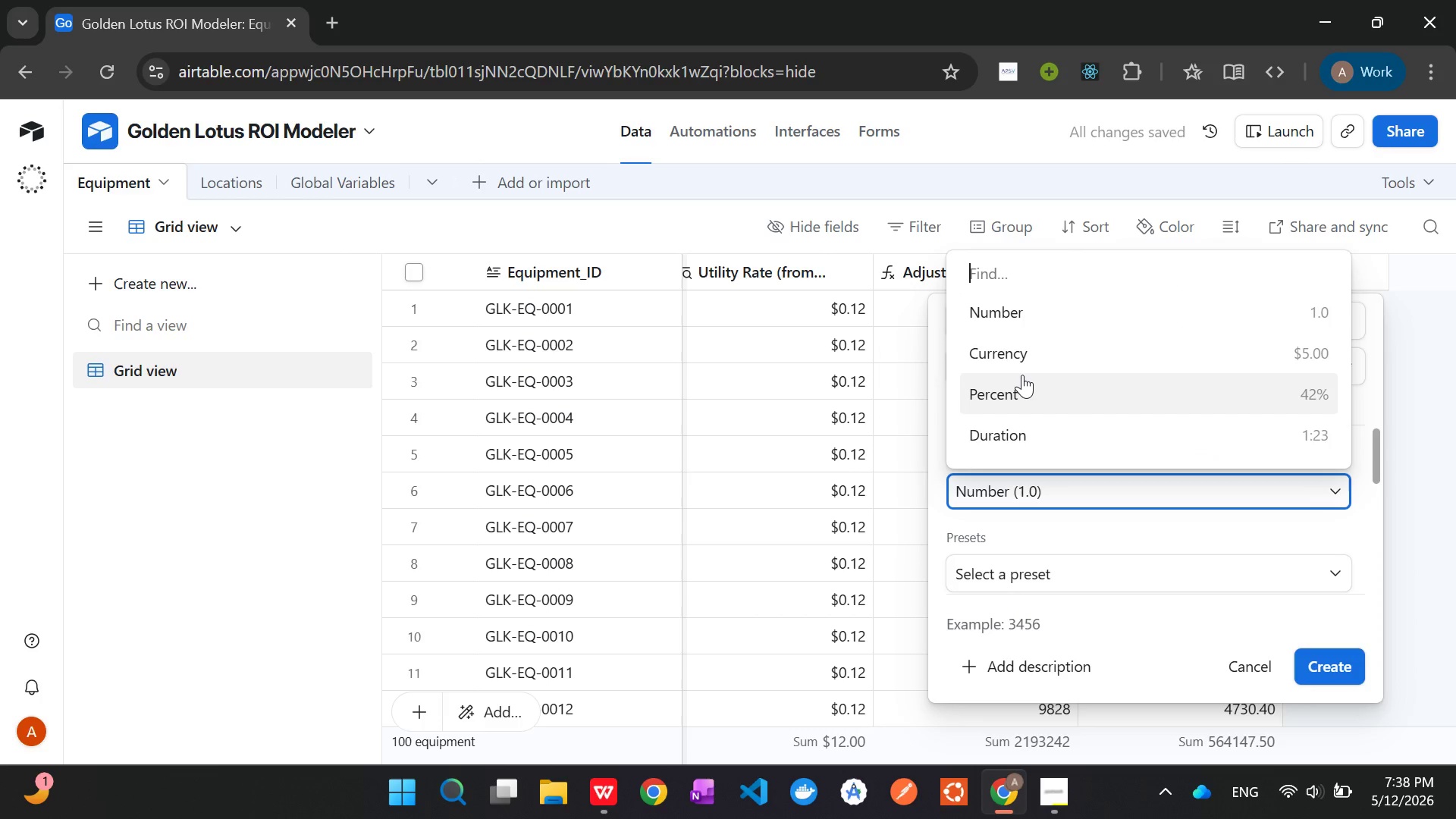 
left_click([1015, 359])
 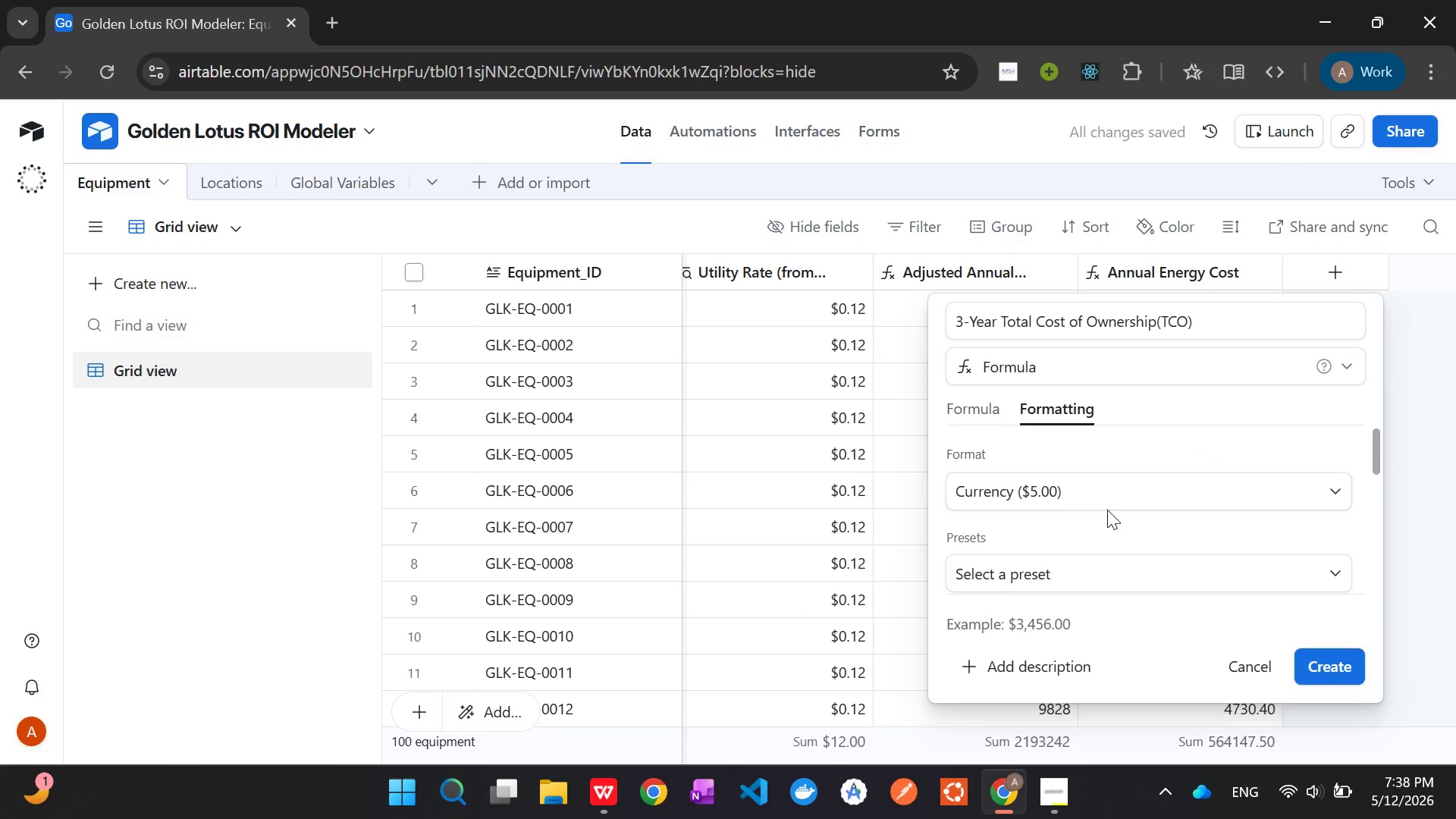 
scroll: coordinate [1106, 522], scroll_direction: down, amount: 13.0
 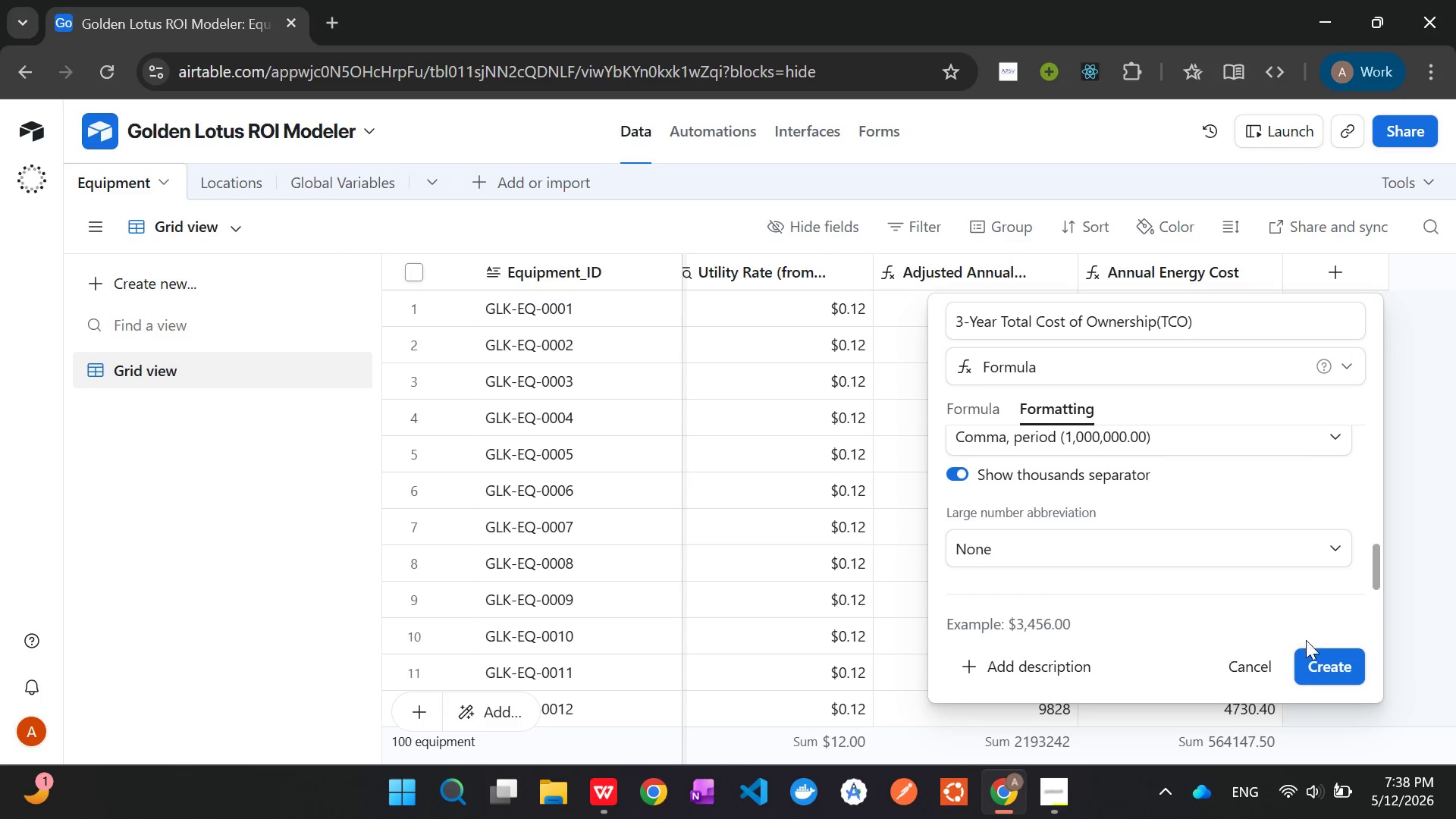 
left_click([1314, 659])
 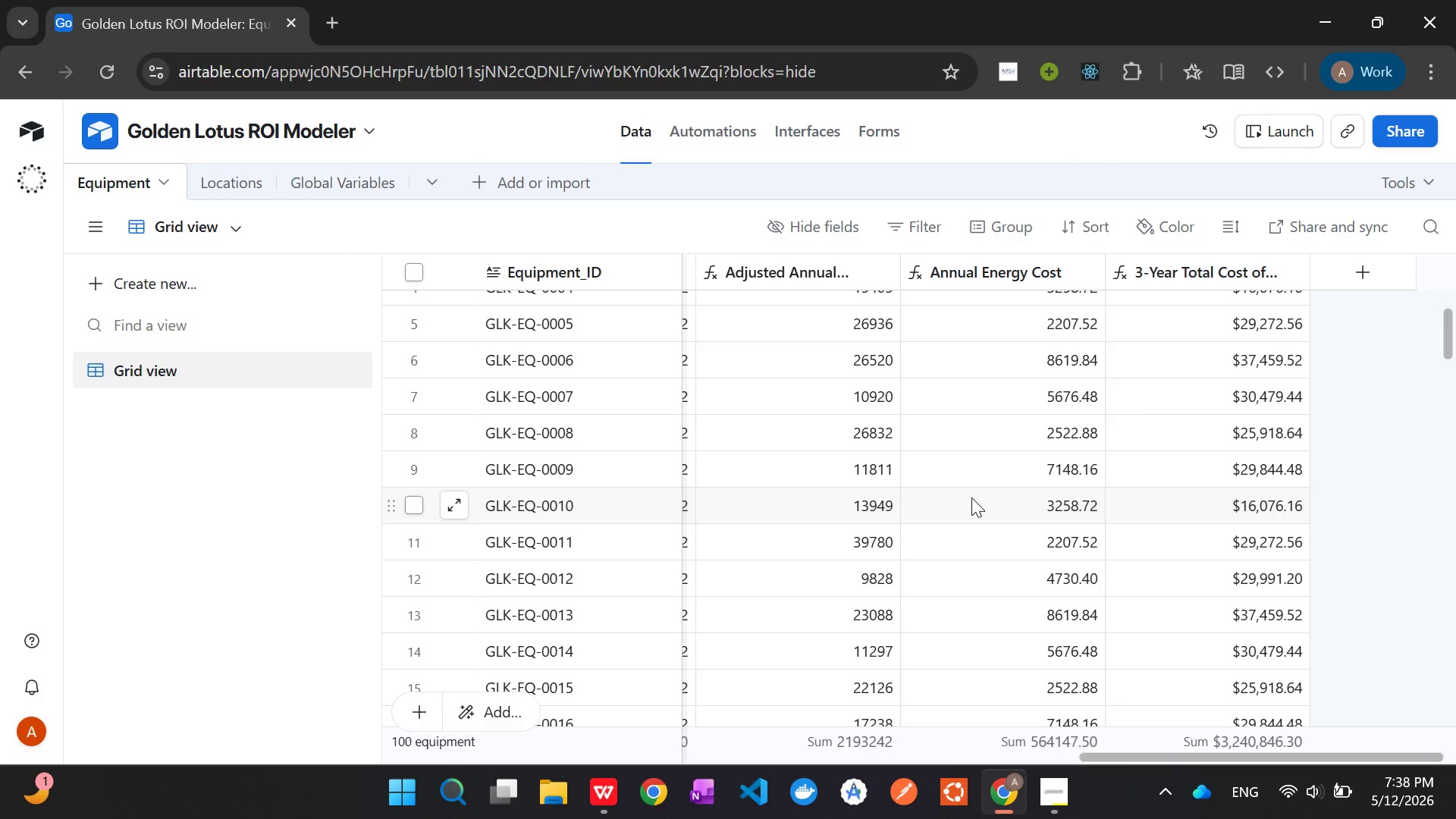 
wait(26.14)
 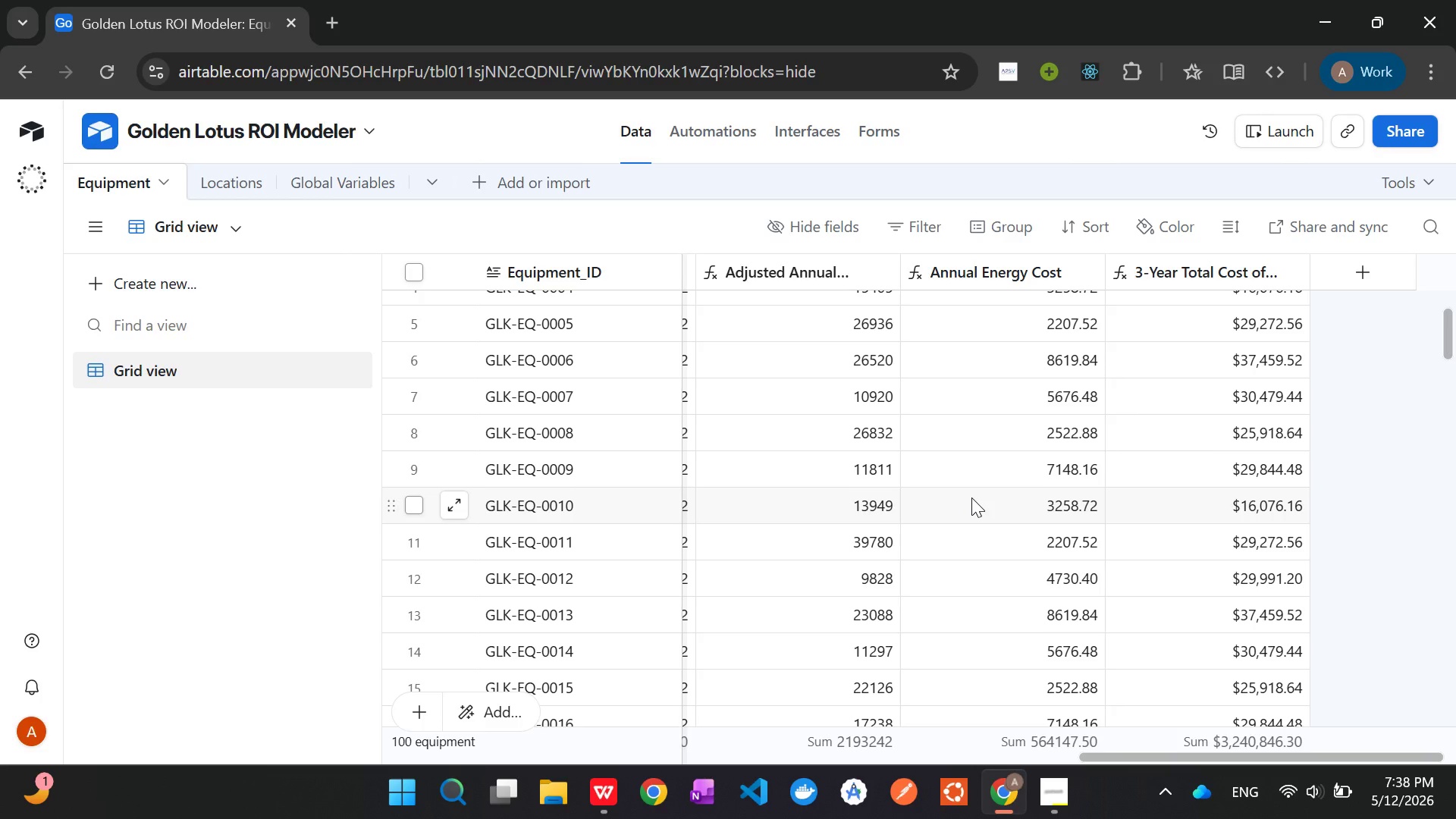 
left_click([1358, 269])
 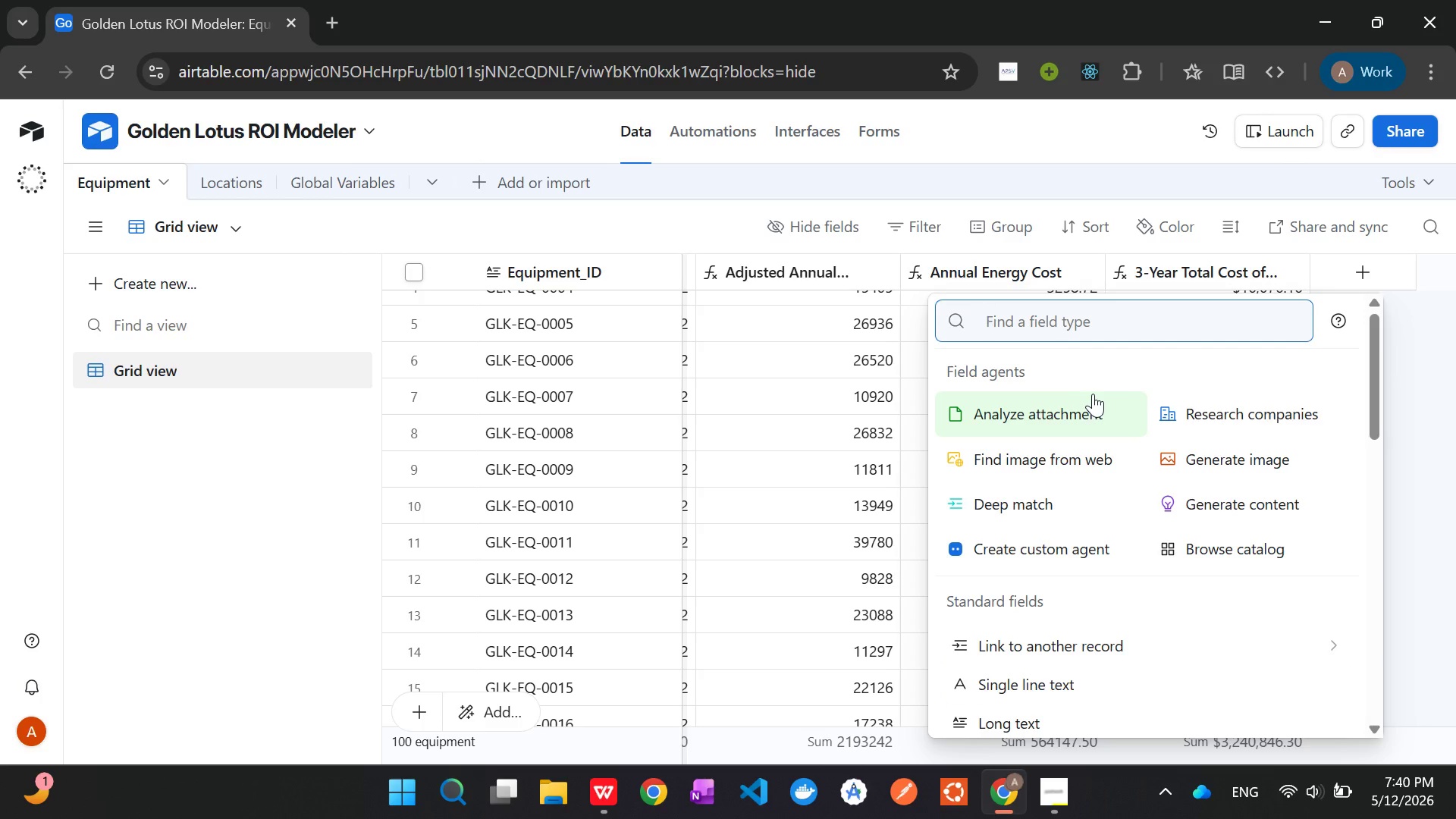 
wait(81.88)
 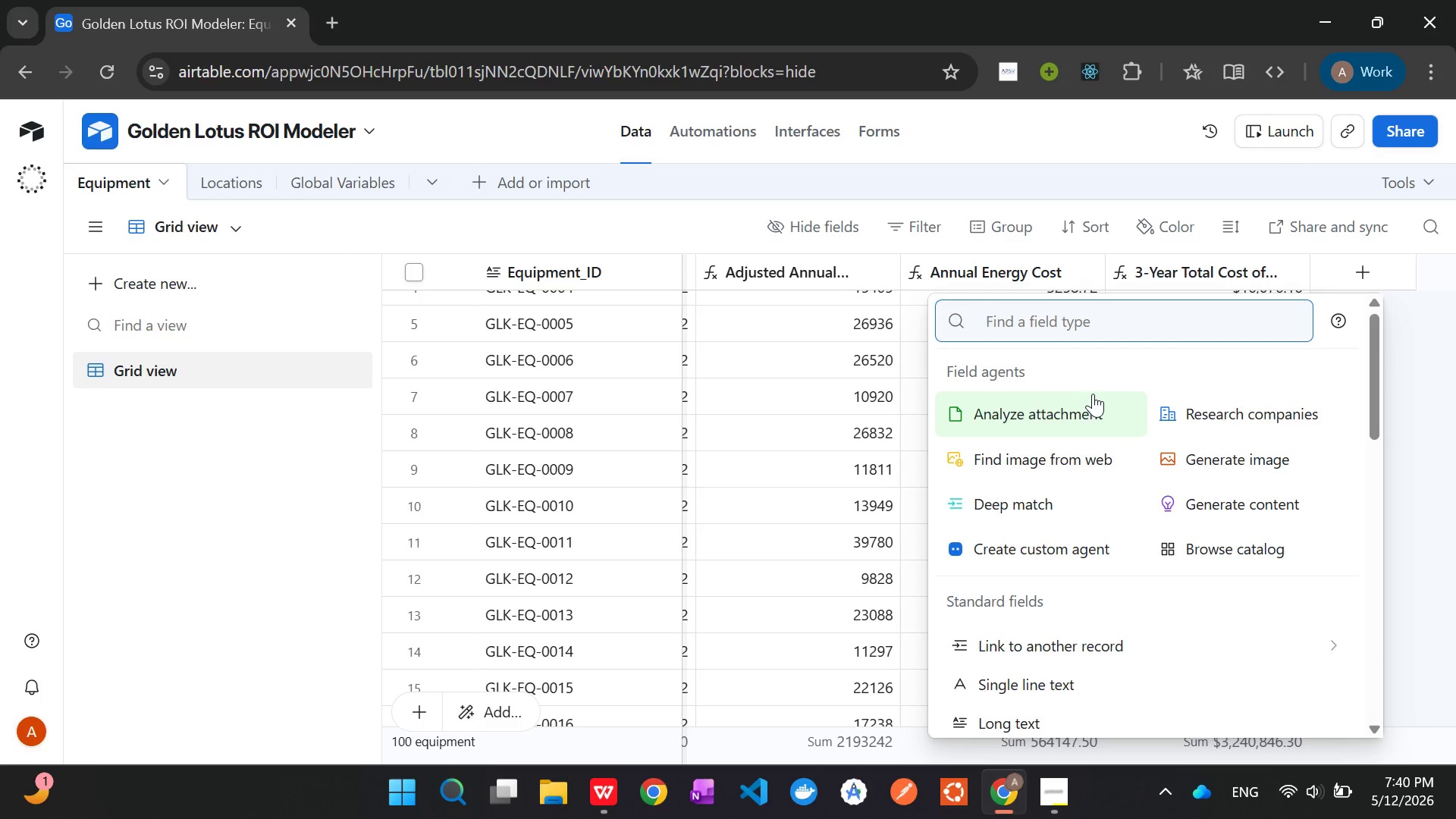 
type(for)
 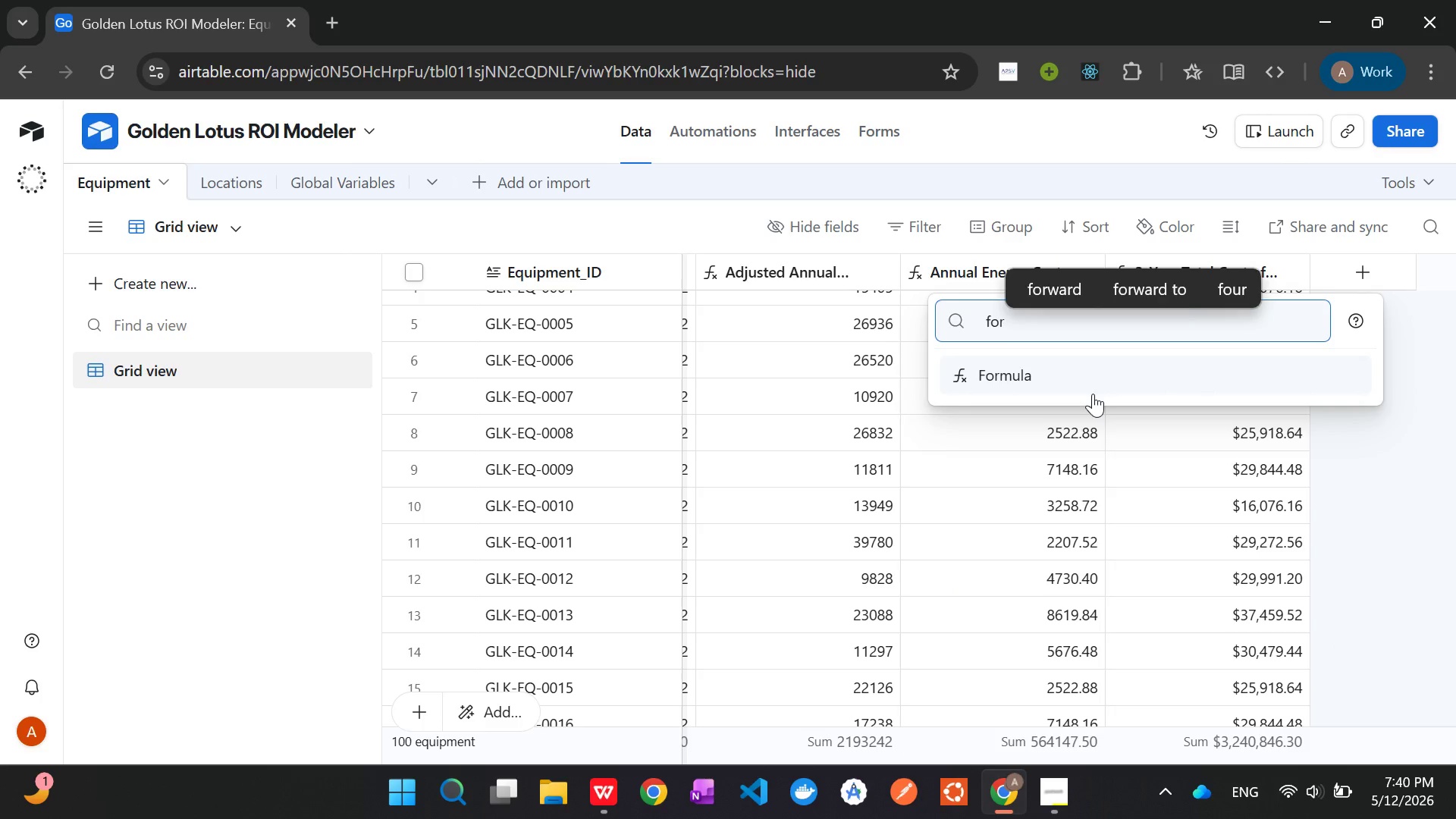 
key(Enter)
 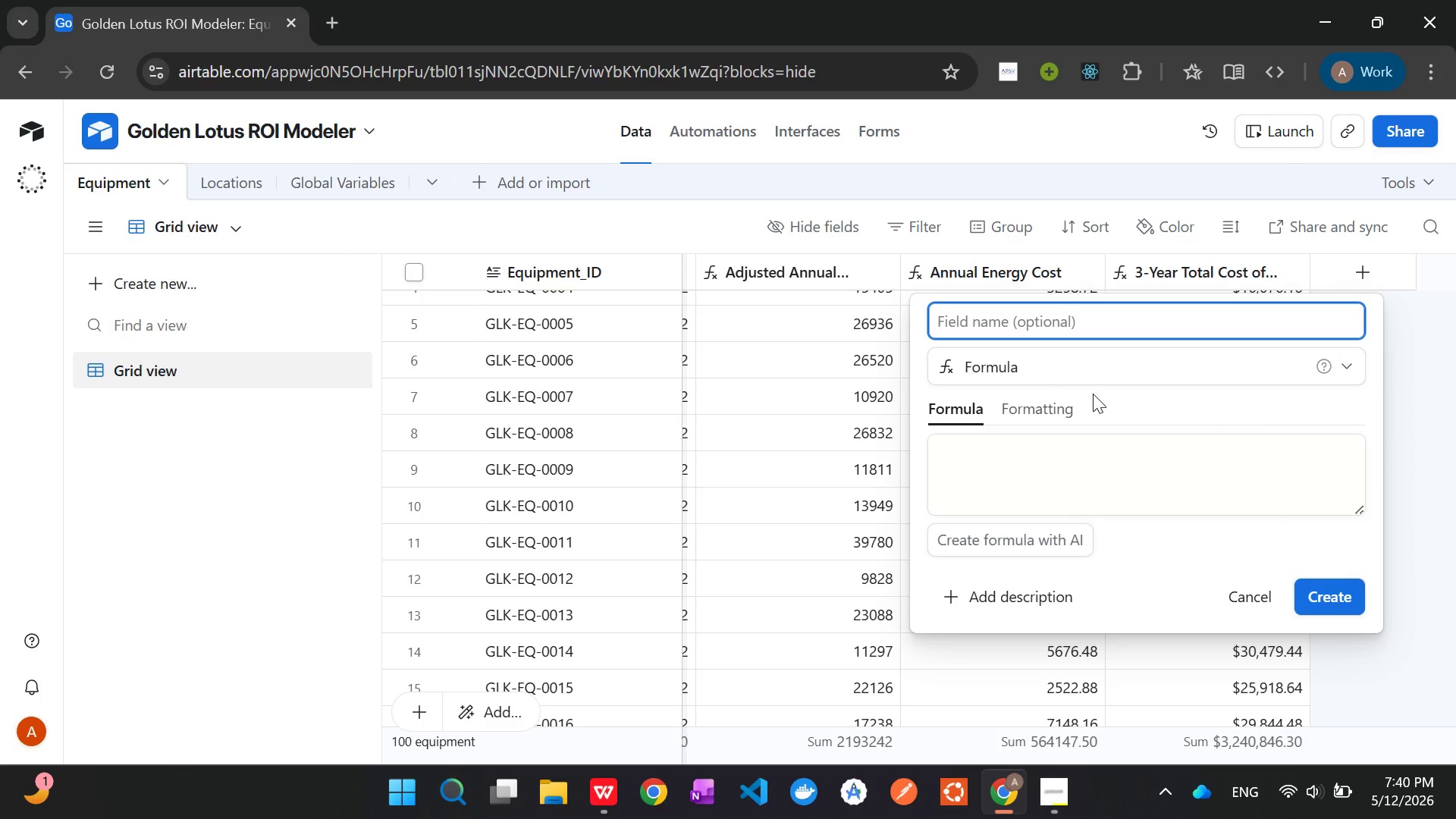 
wait(5.61)
 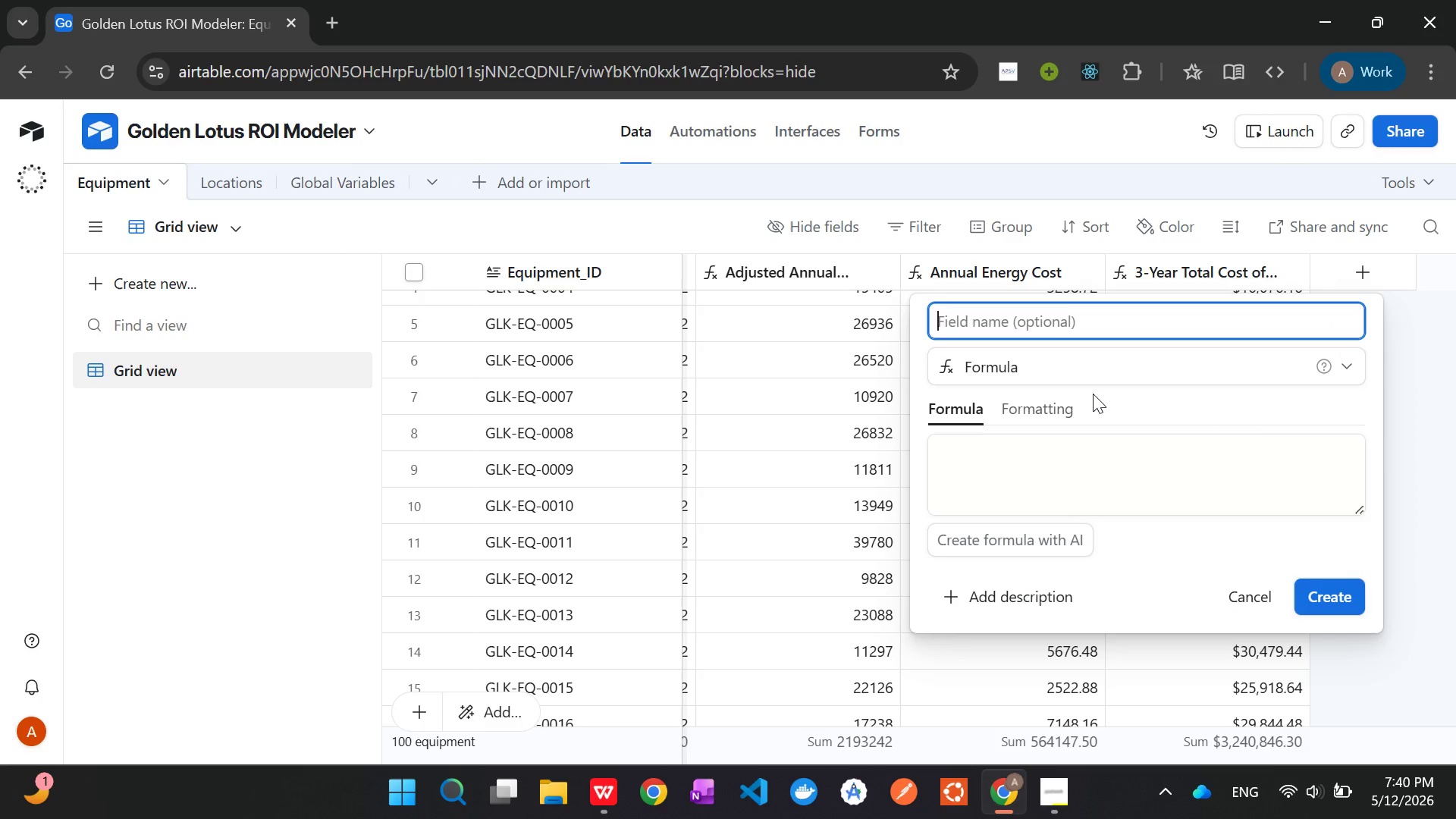 
type(Payback Period (Months))
 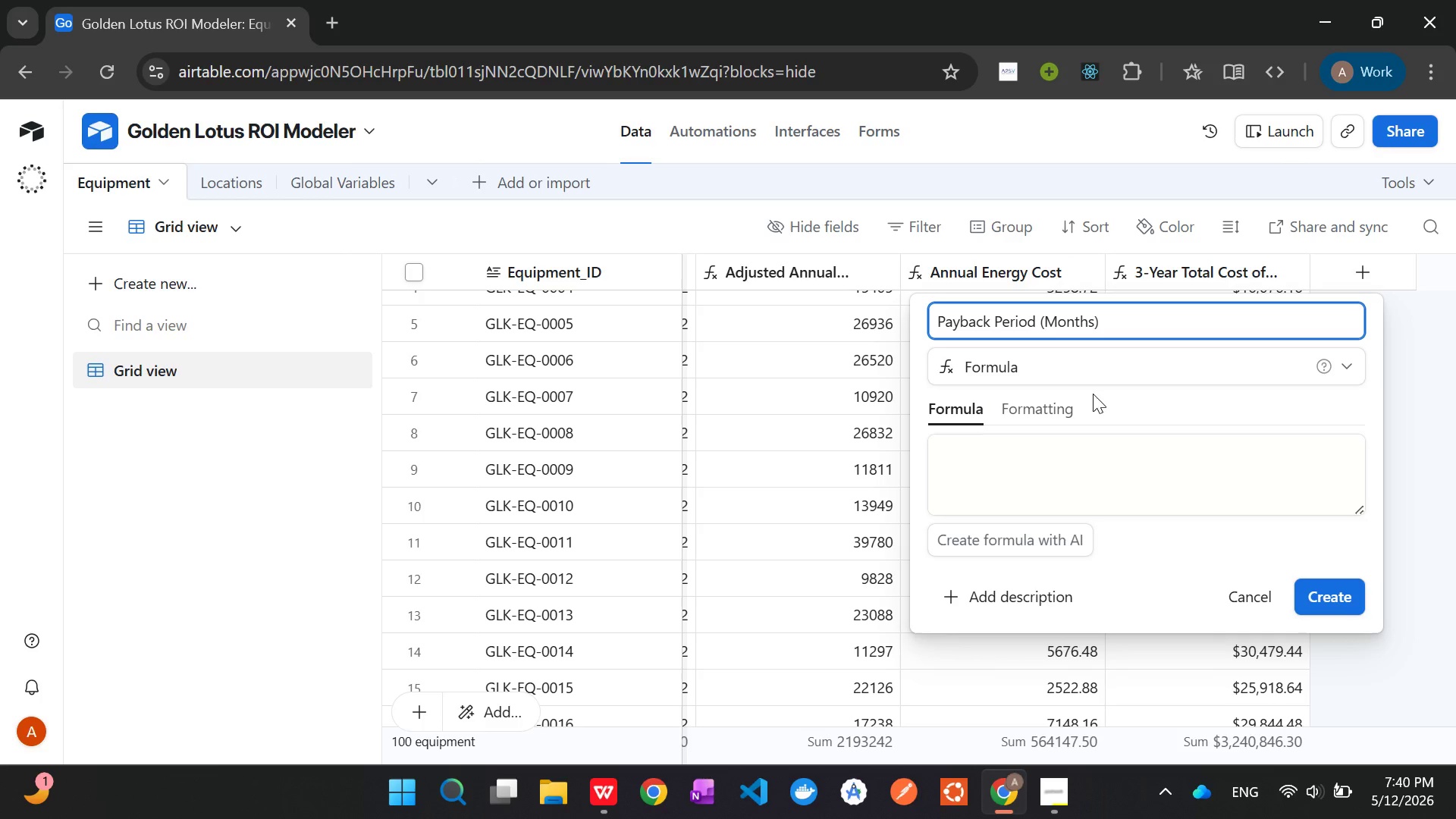 
left_click([1003, 469])
 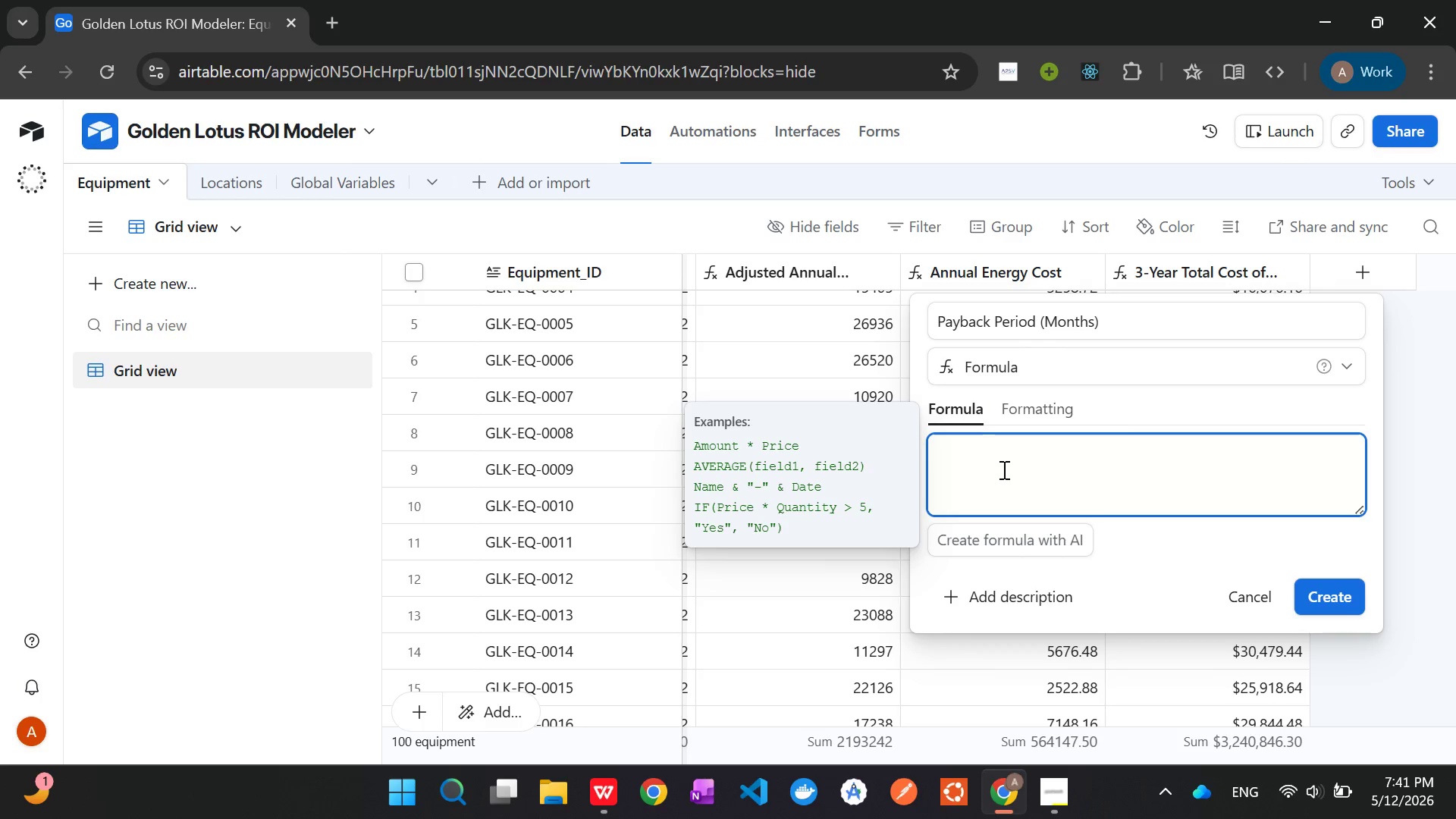 
wait(30.92)
 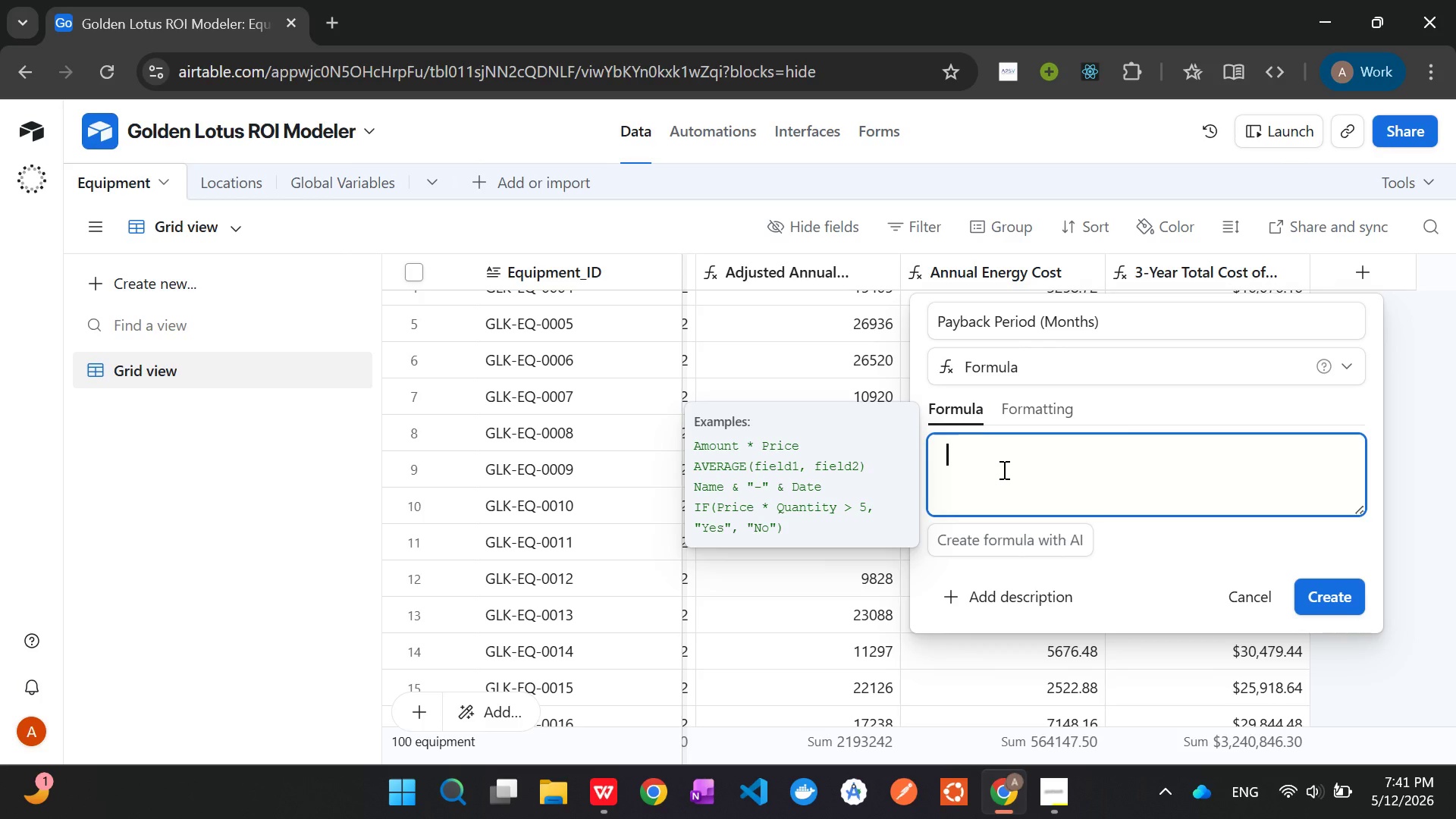 
type(()
key(Backspace)
type({Pur)
key(Tab)
type( / ()
 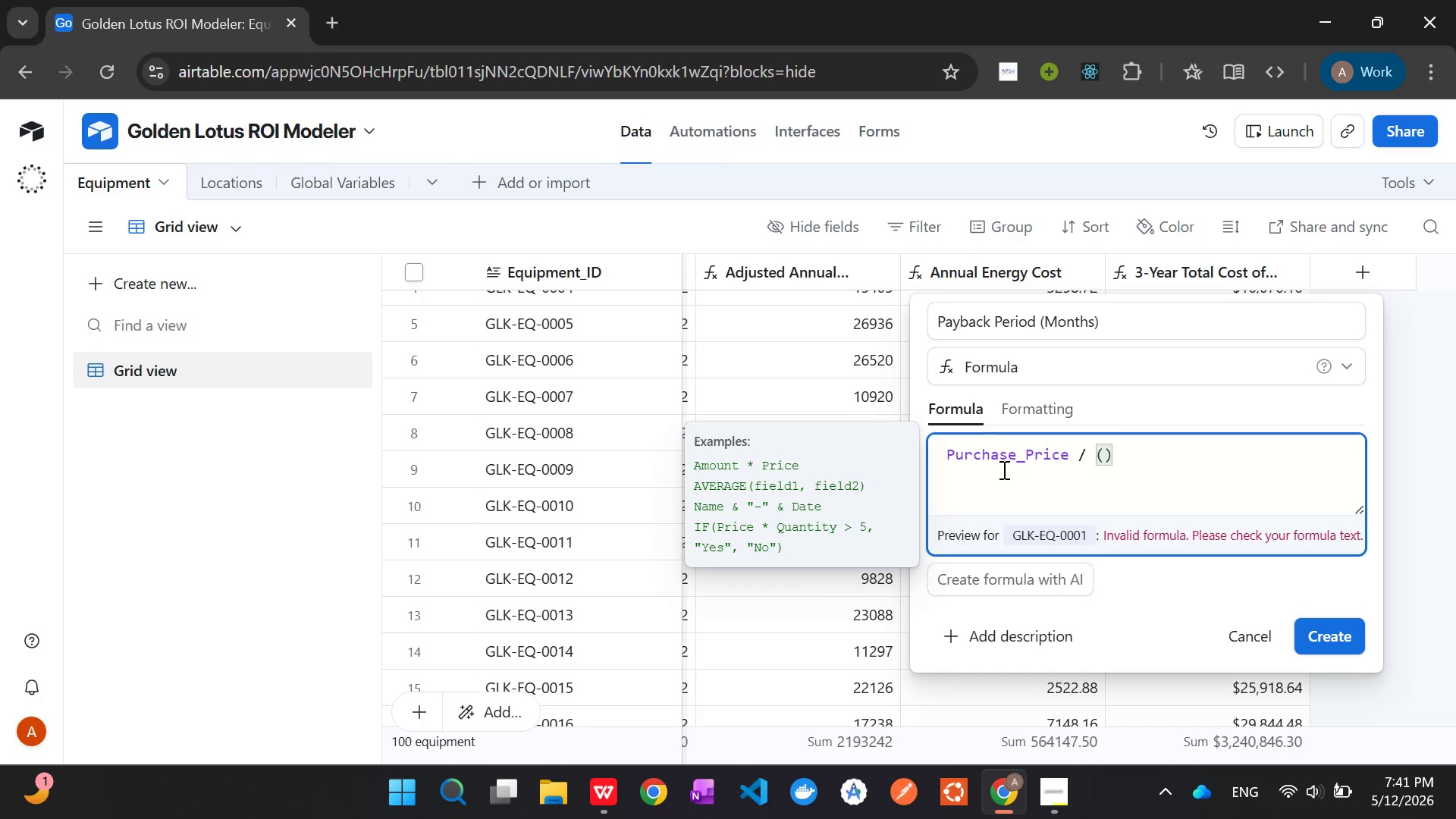 
hold_key(key=ShiftLeft, duration=1.5)
 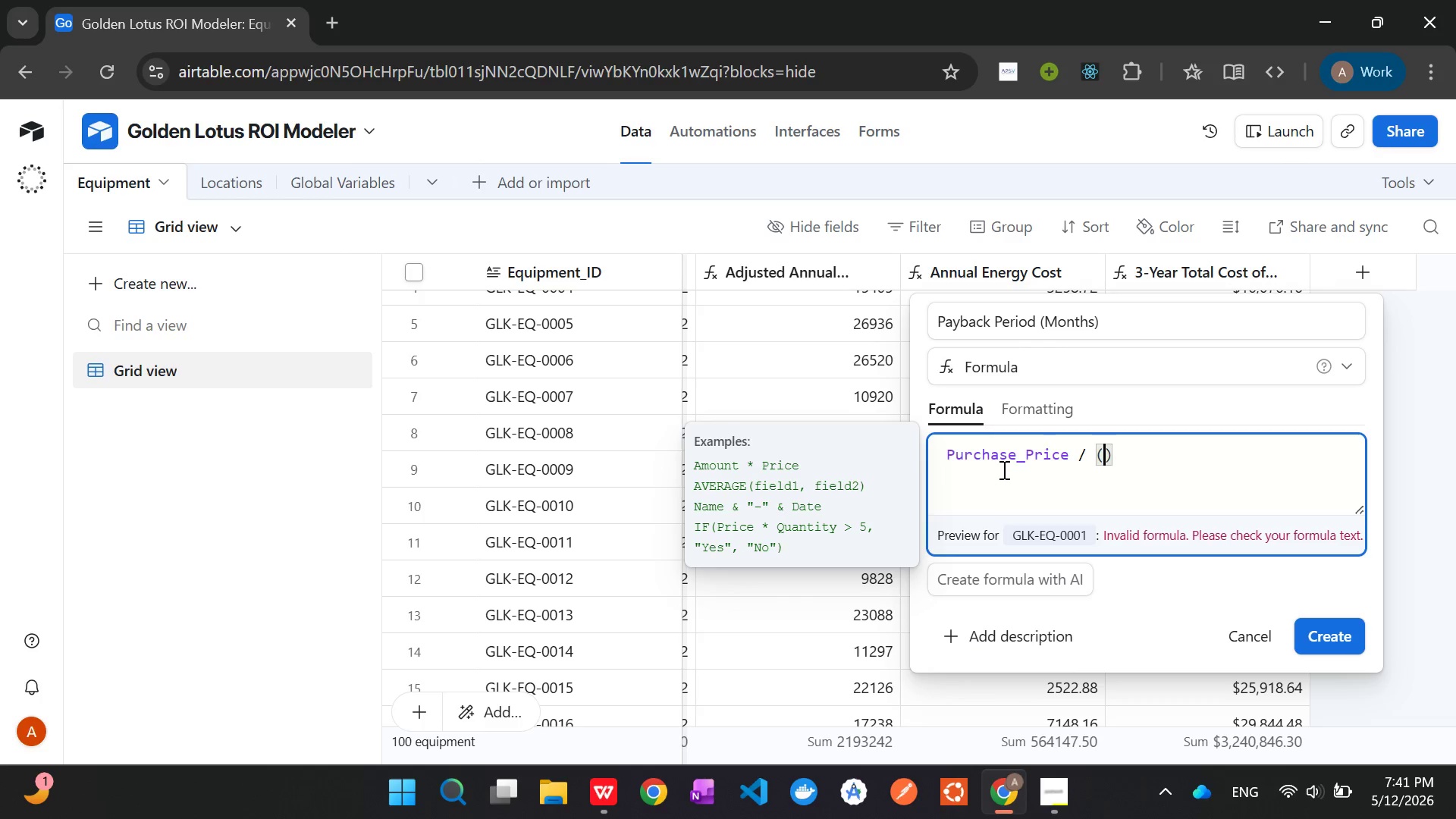 
type({Add)
 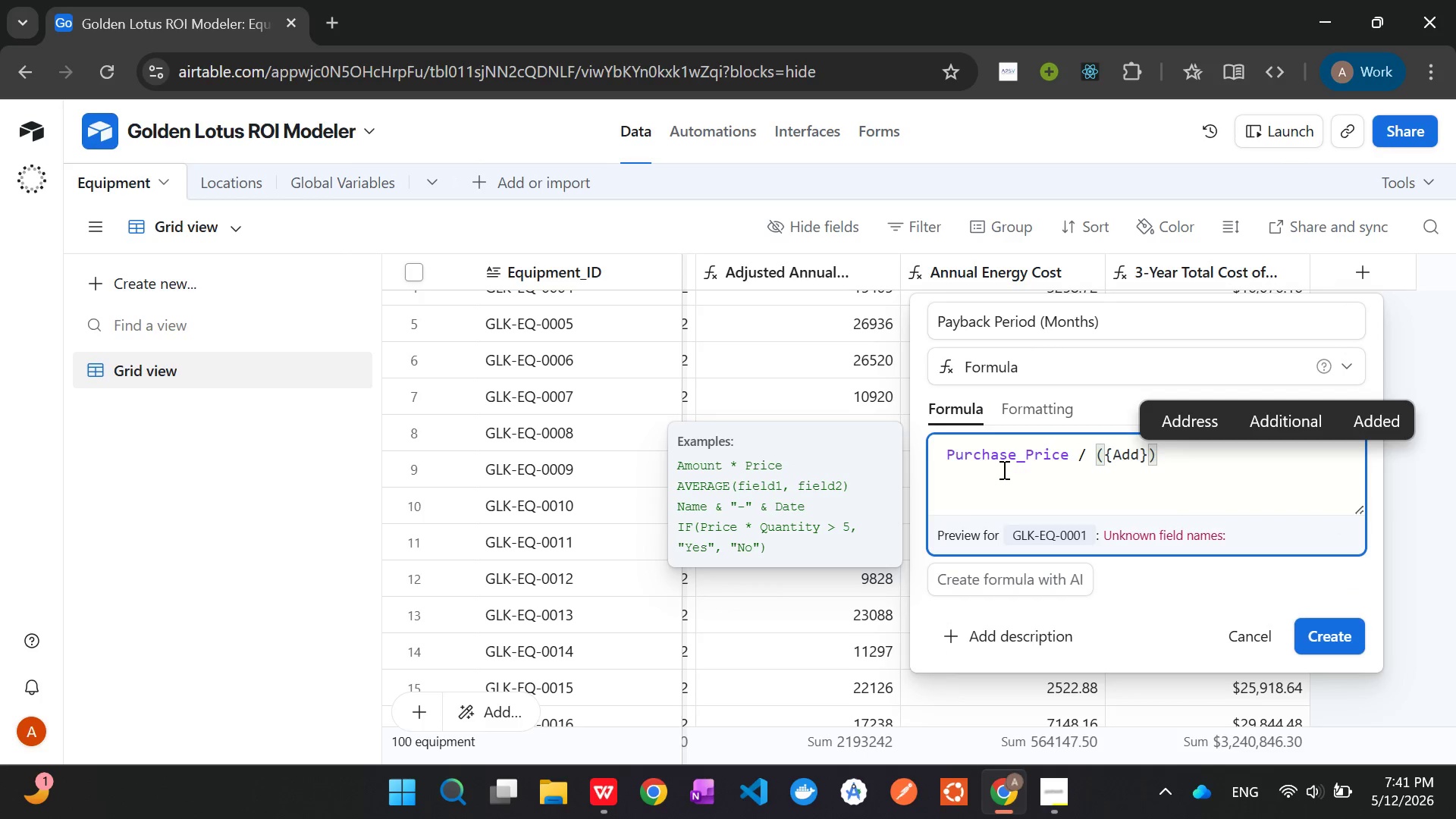 
key(Backspace)
 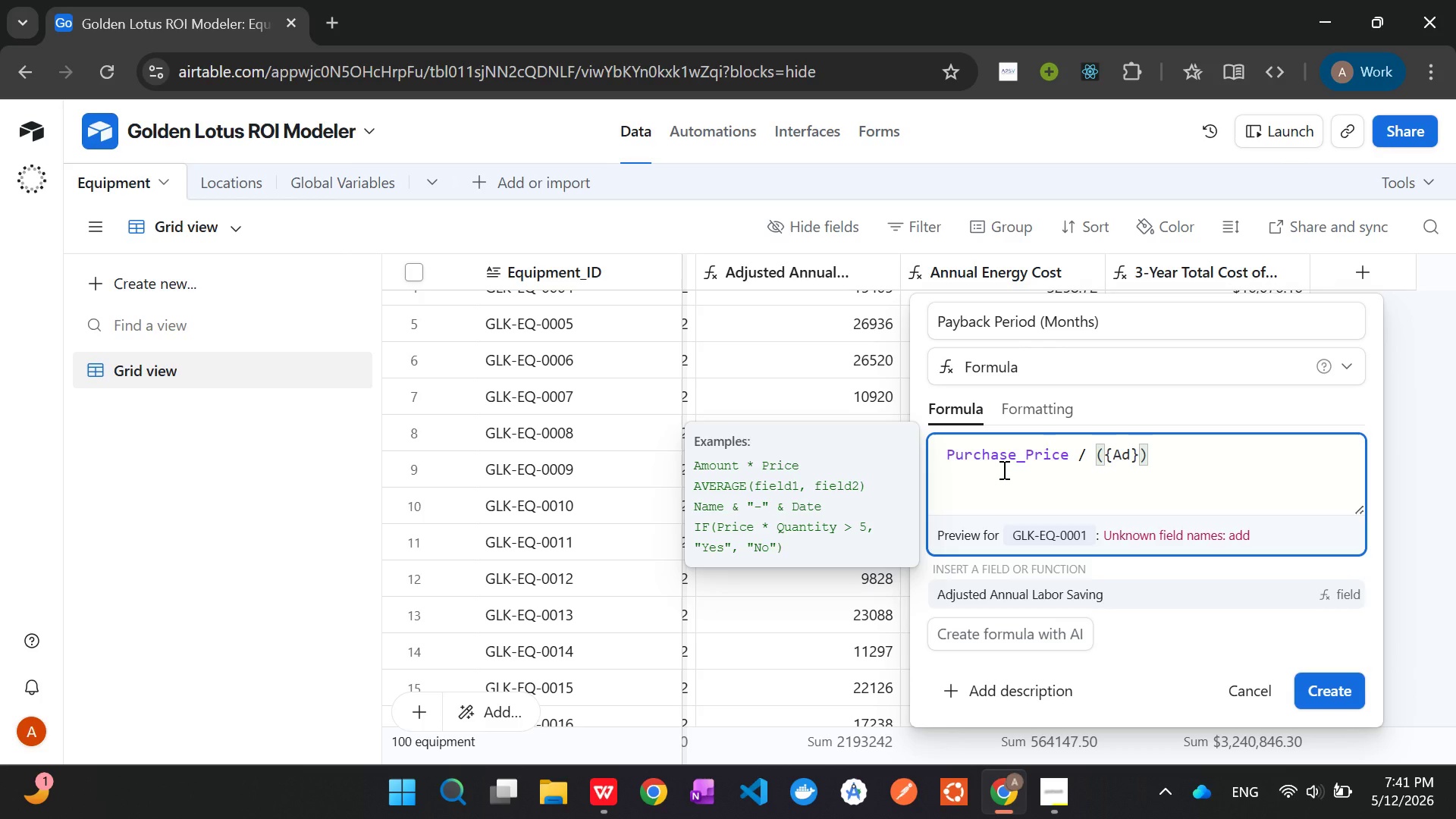 
key(Tab)
 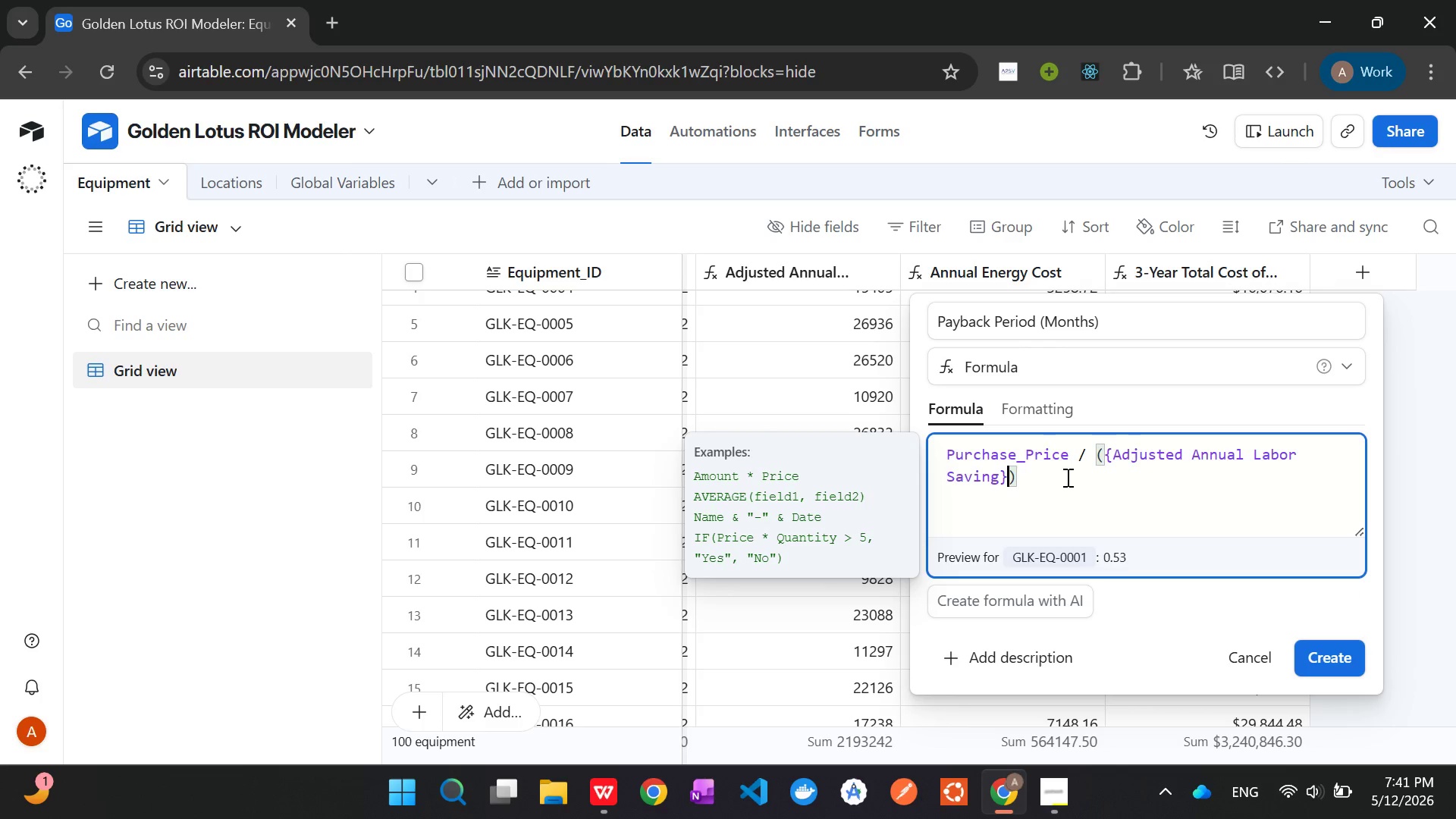 
wait(6.88)
 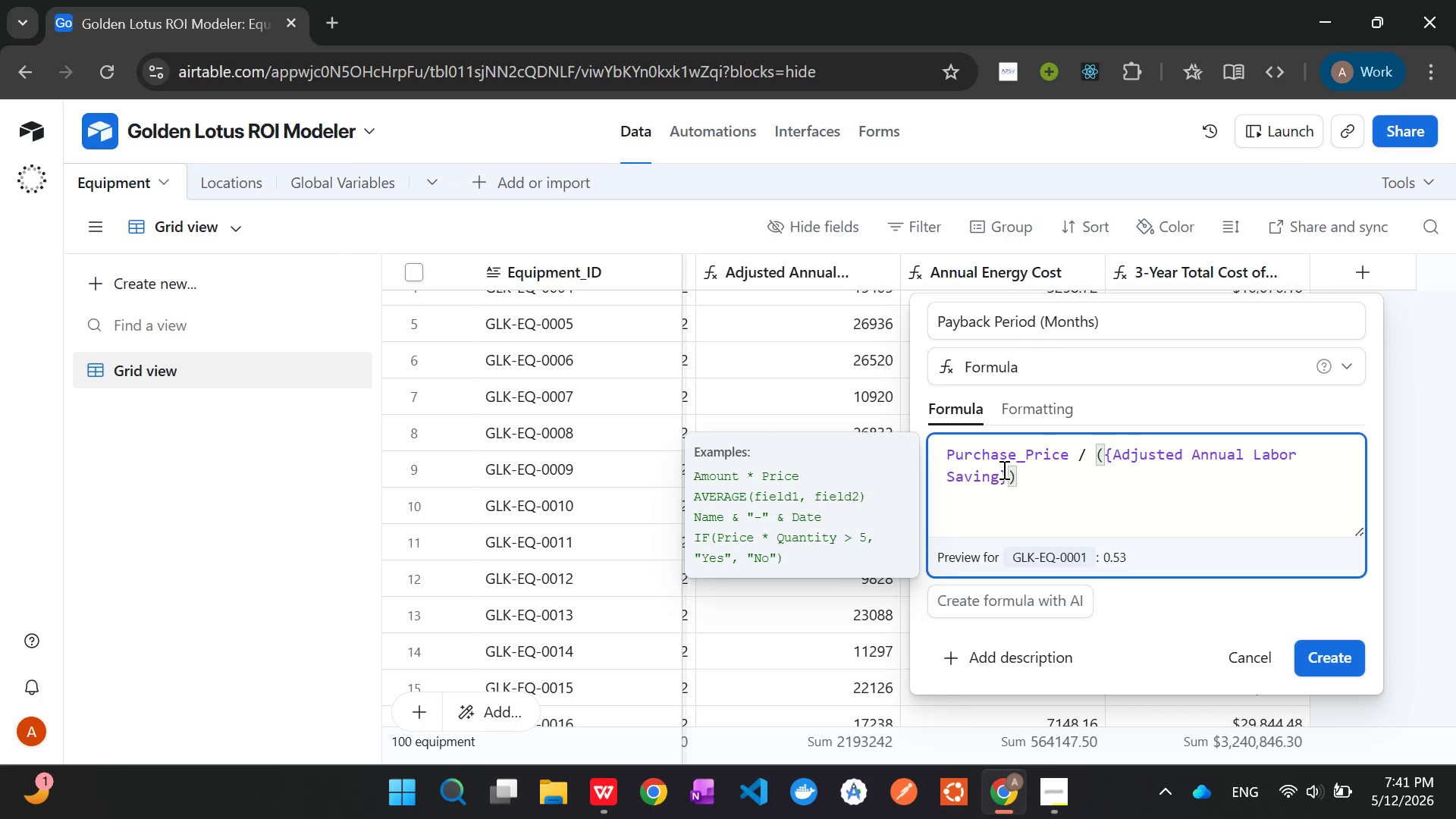 
type( / 12)
 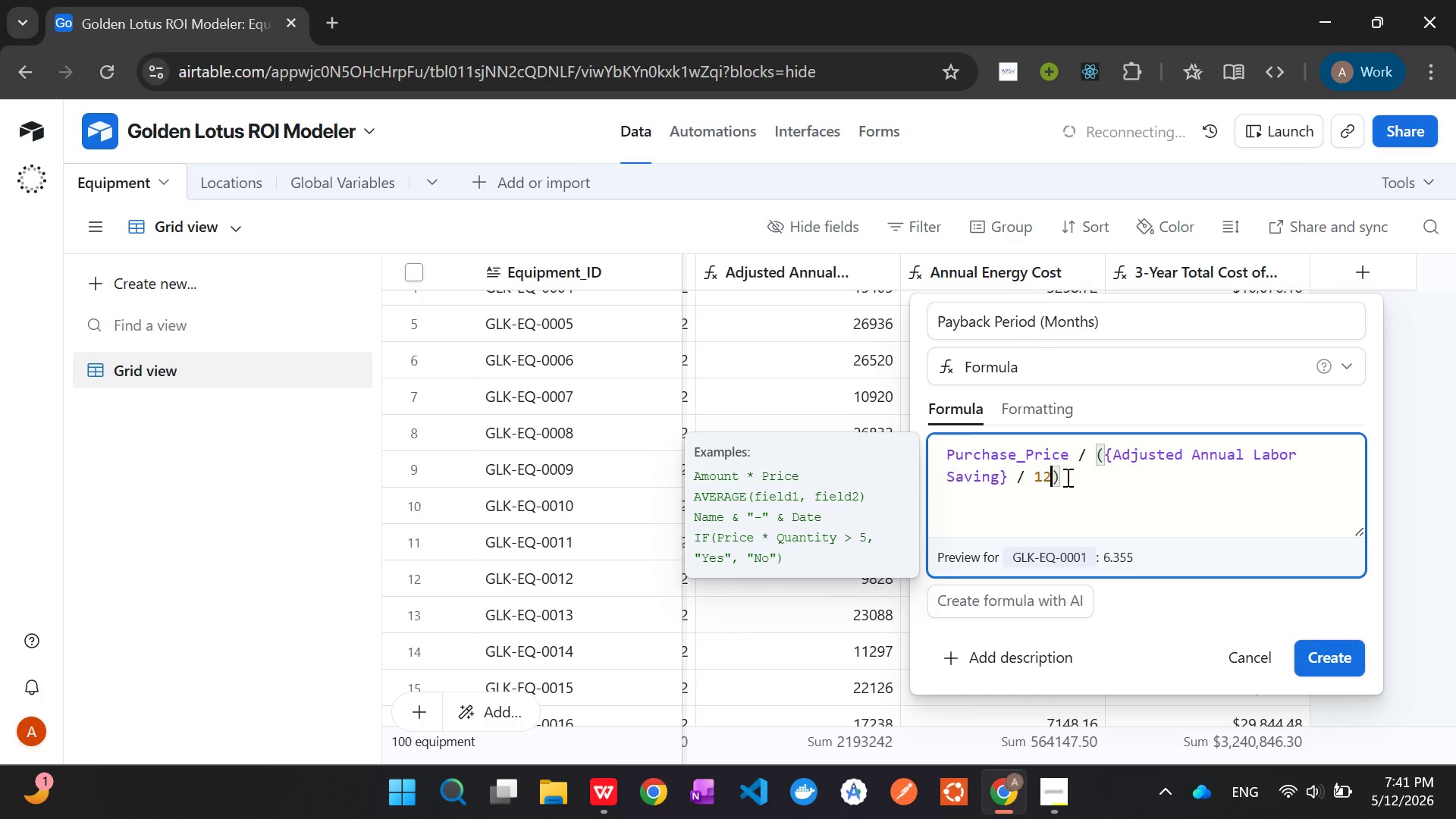 
wait(26.53)
 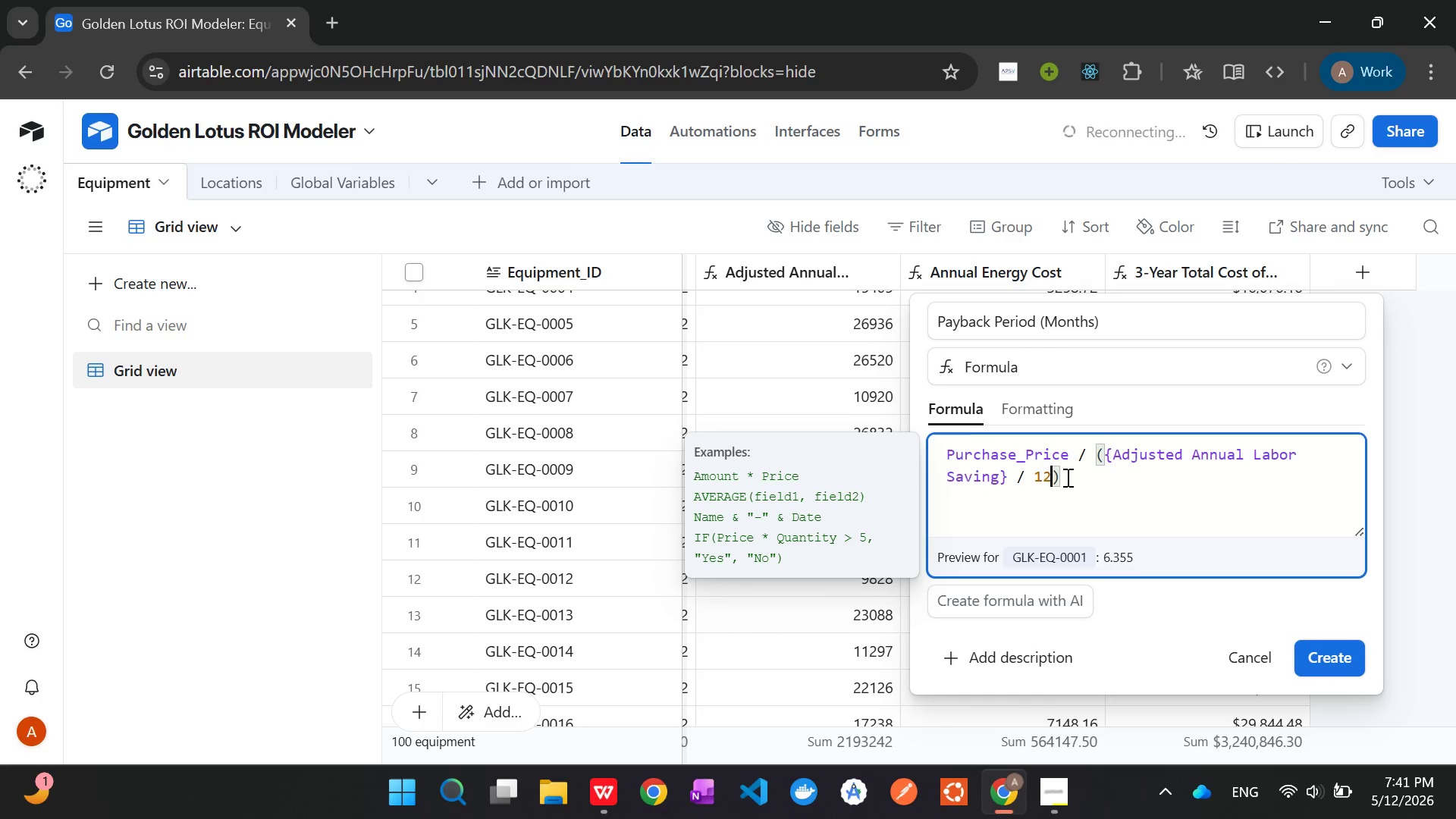 
scroll: coordinate [1140, 505], scroll_direction: none, amount: 0.0
 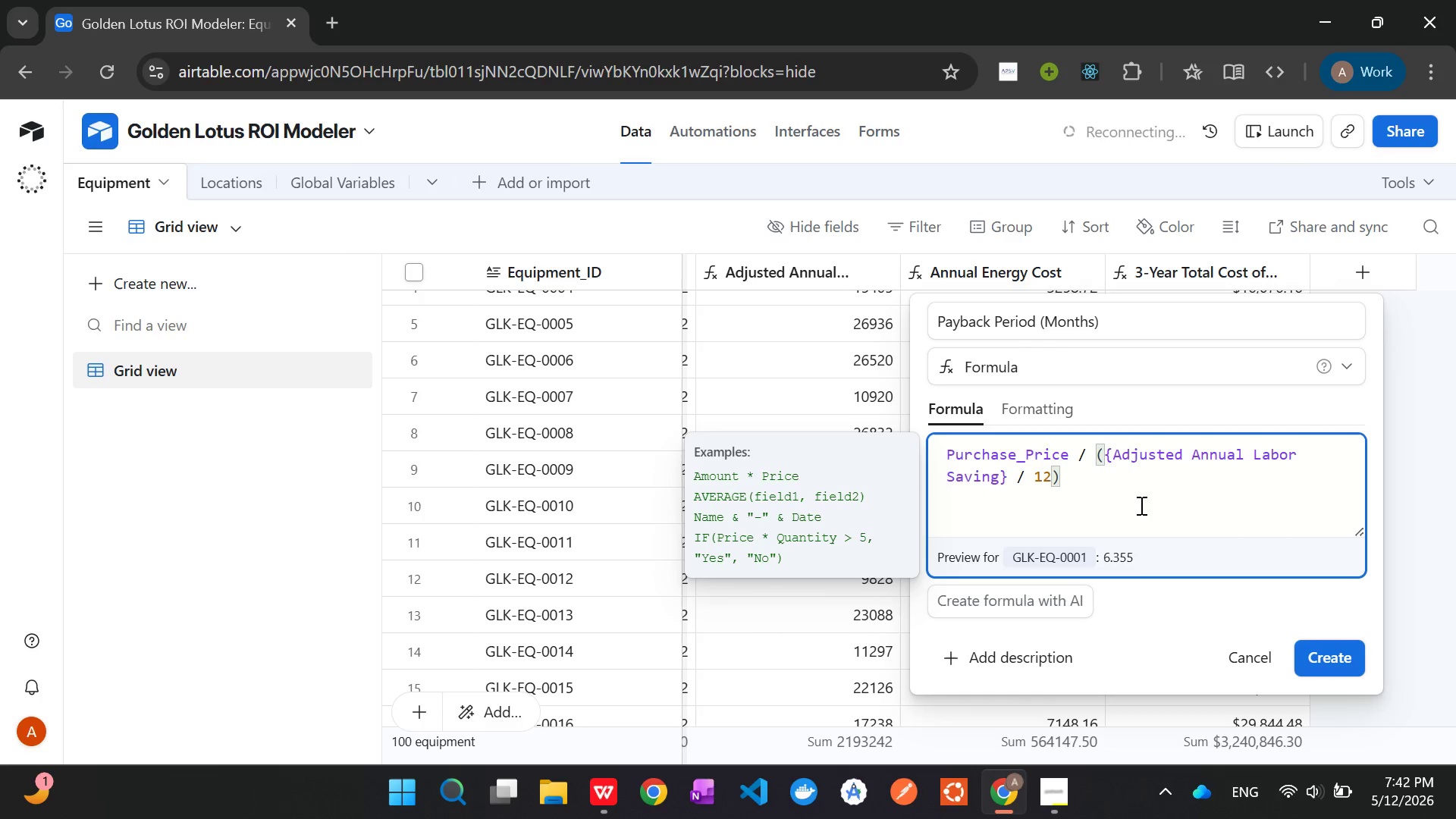 
scroll: coordinate [1140, 505], scroll_direction: down, amount: 4.0
 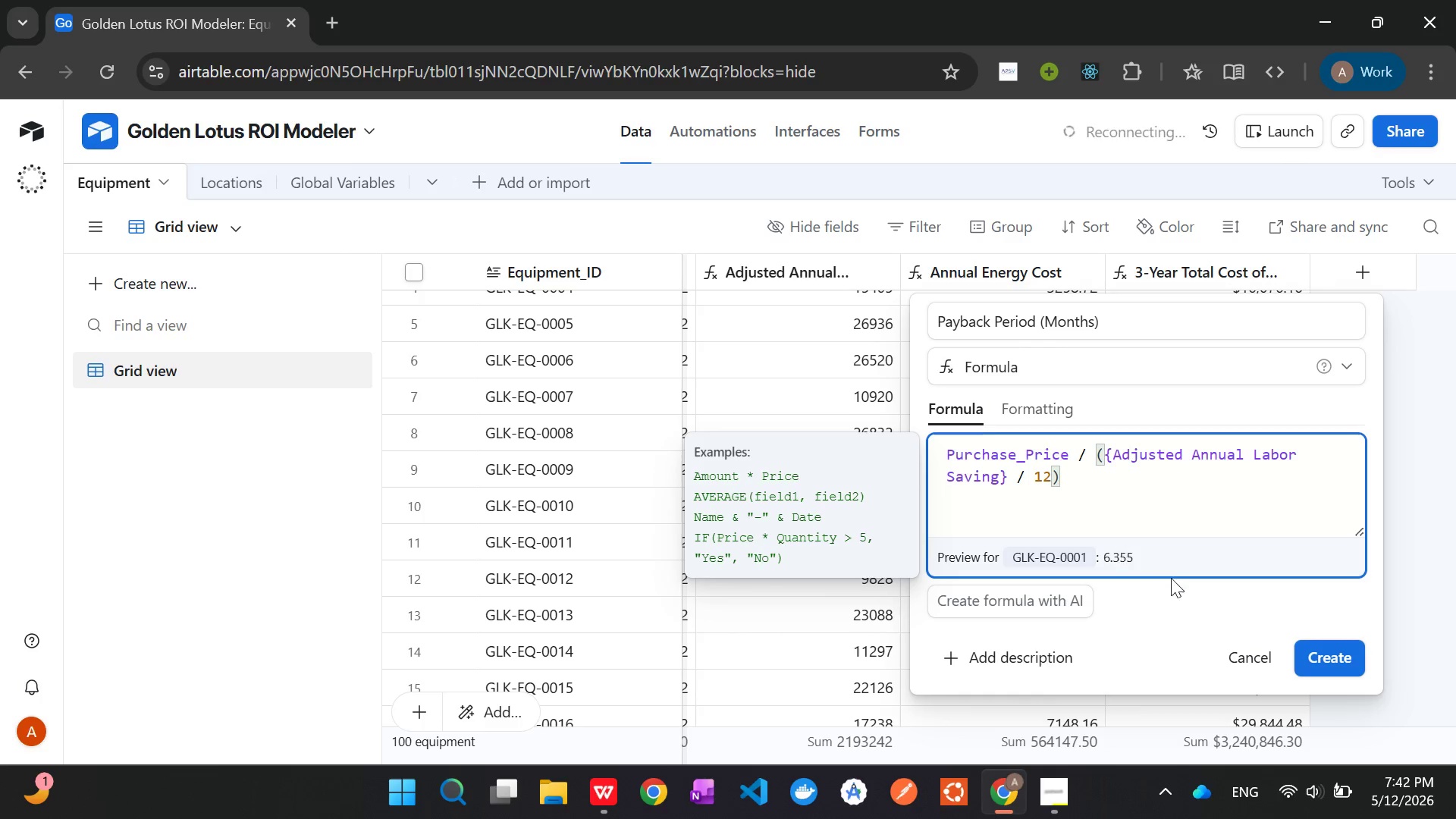 
wait(6.15)
 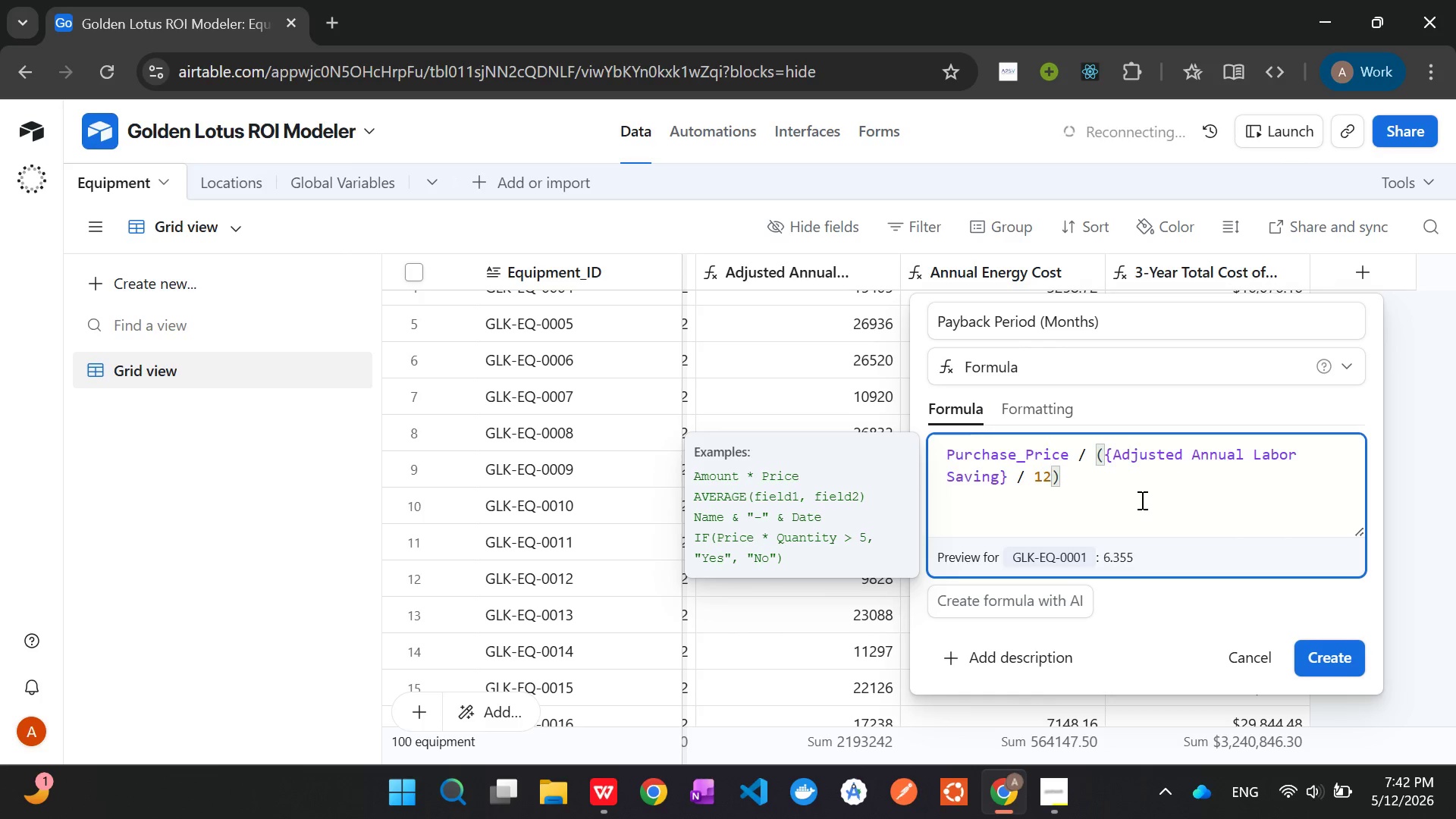 
left_click([1322, 661])
 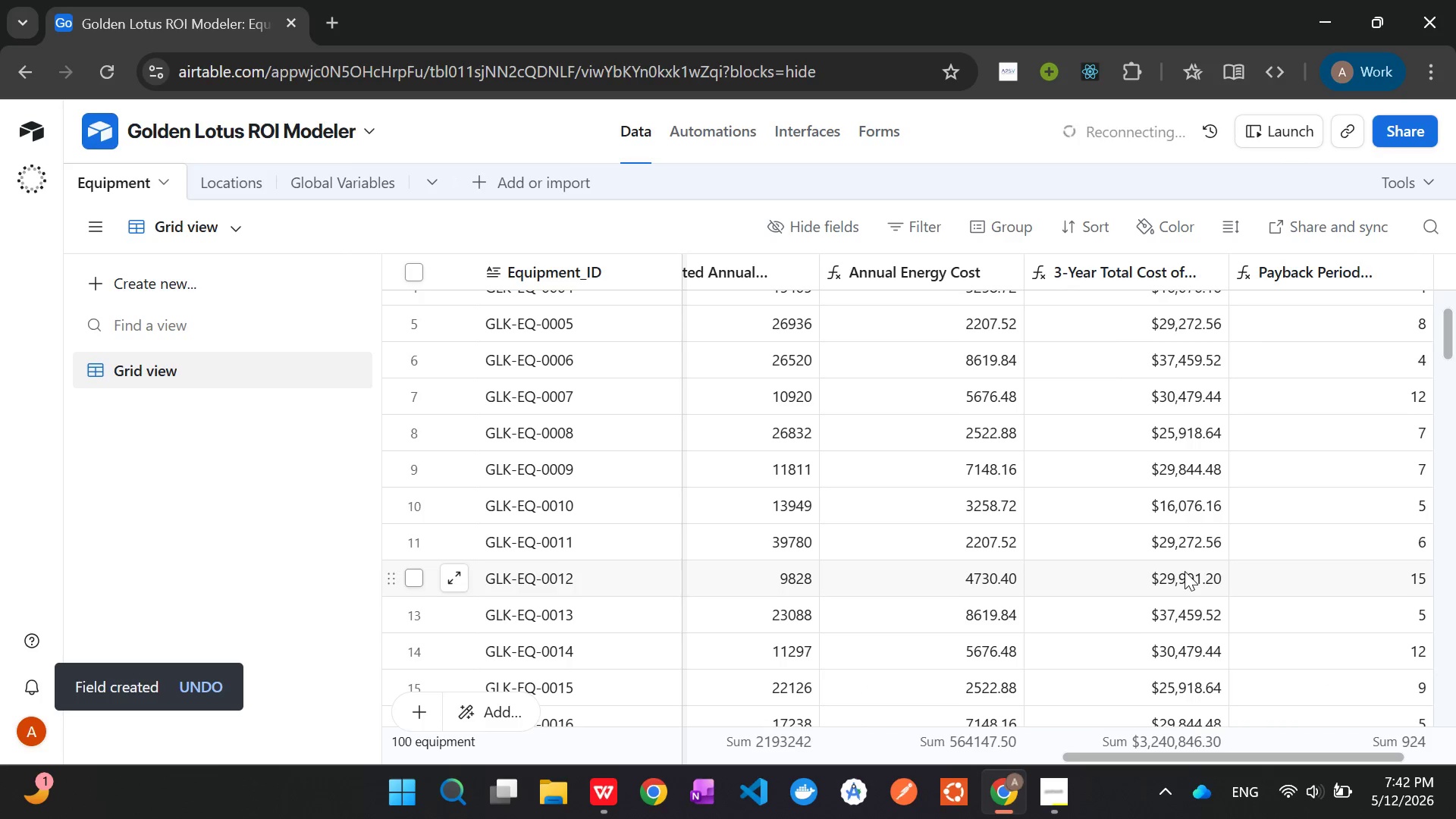 
scroll: coordinate [1301, 534], scroll_direction: down, amount: 12.0
 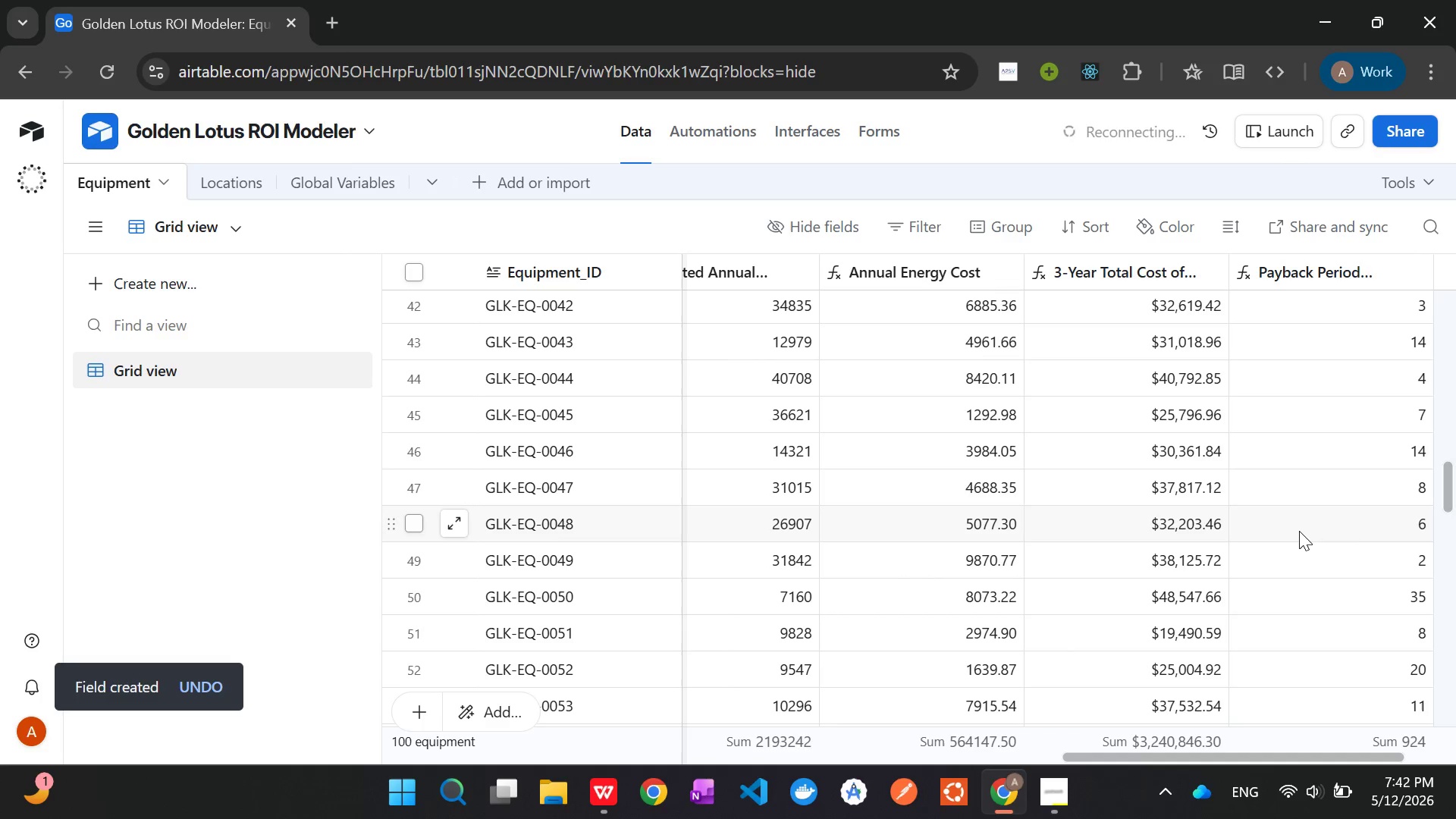 
scroll: coordinate [1283, 516], scroll_direction: up, amount: 20.0
 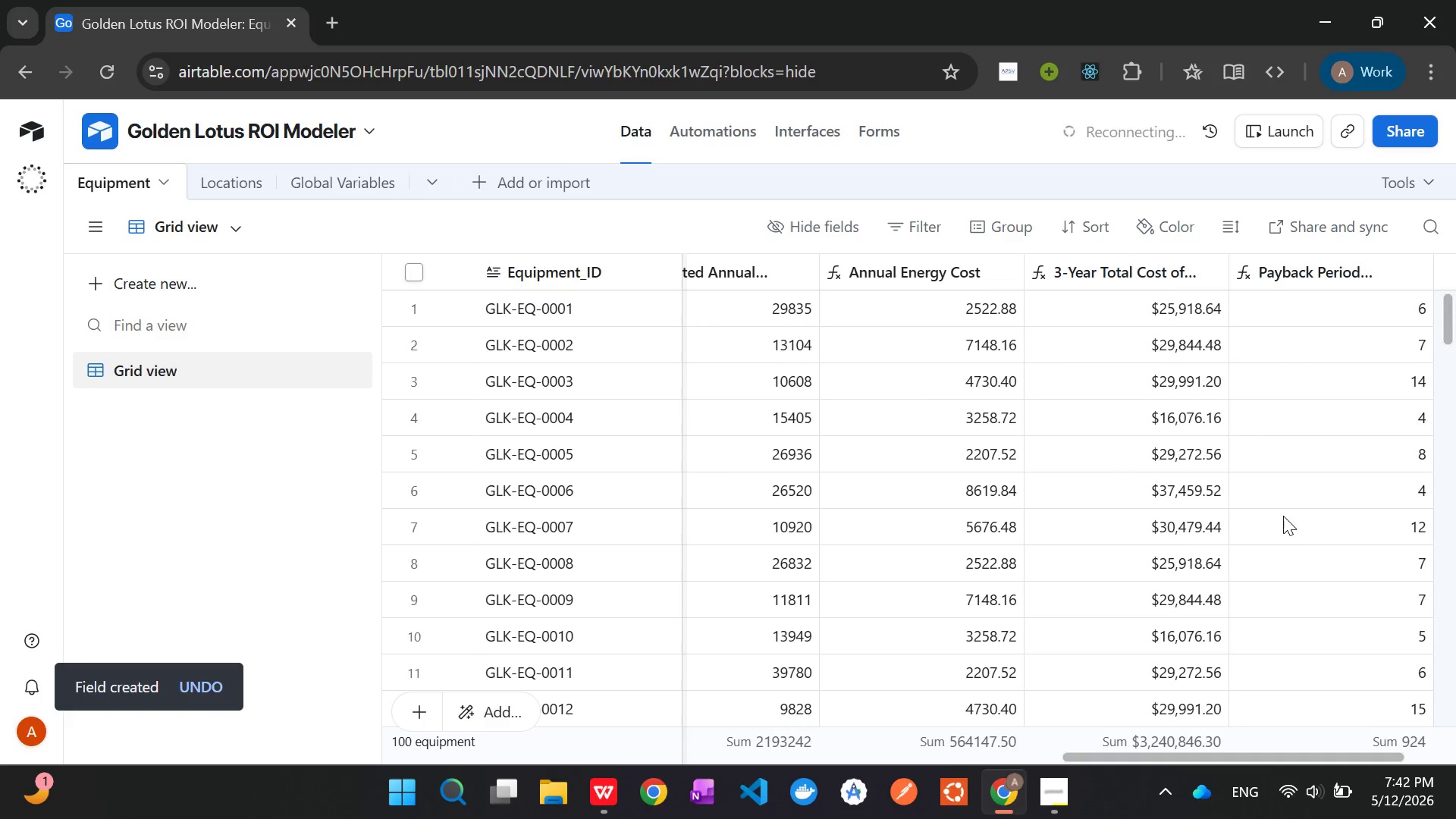 
scroll: coordinate [1269, 515], scroll_direction: down, amount: 15.0
 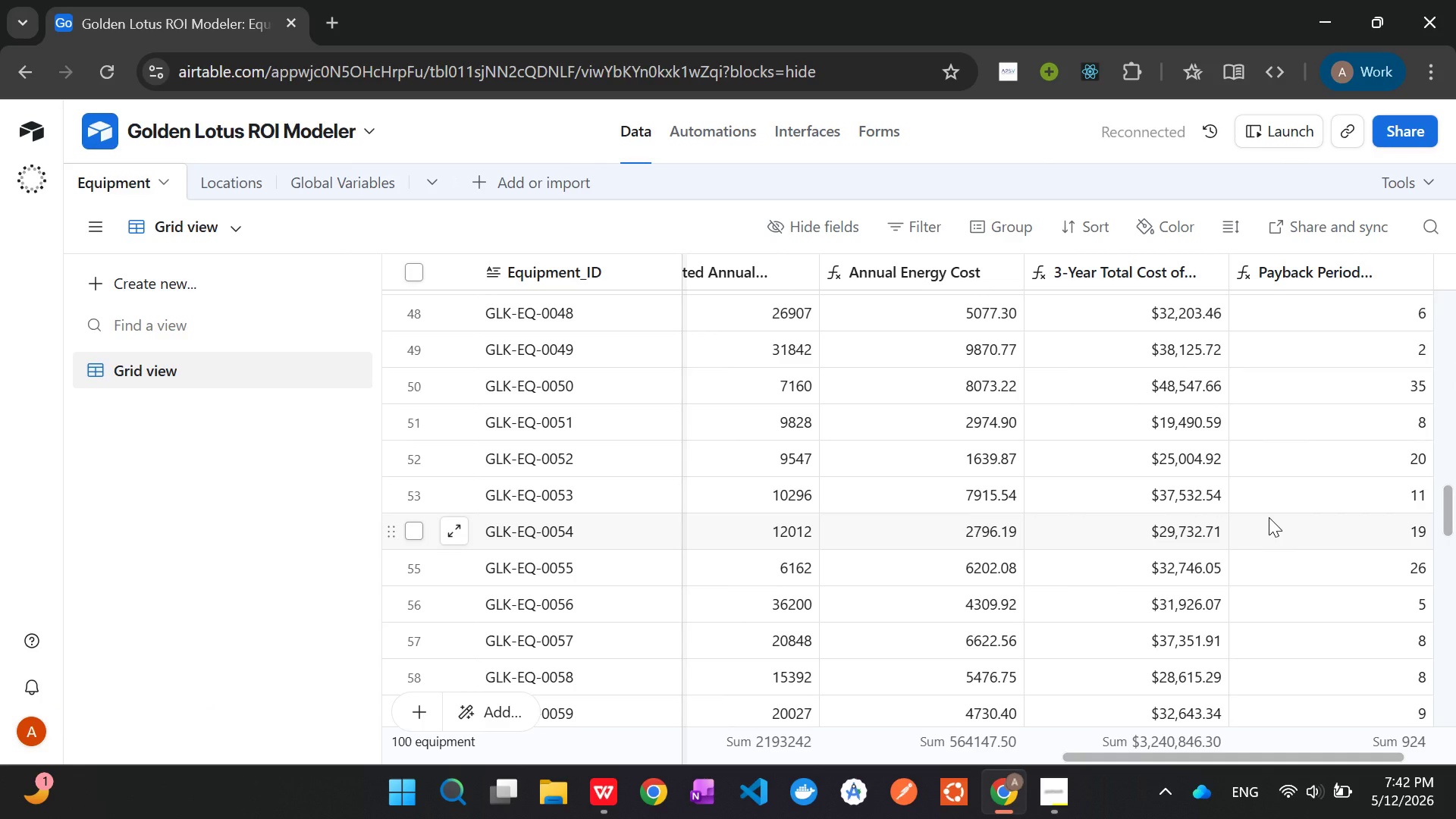 
wait(10.18)
 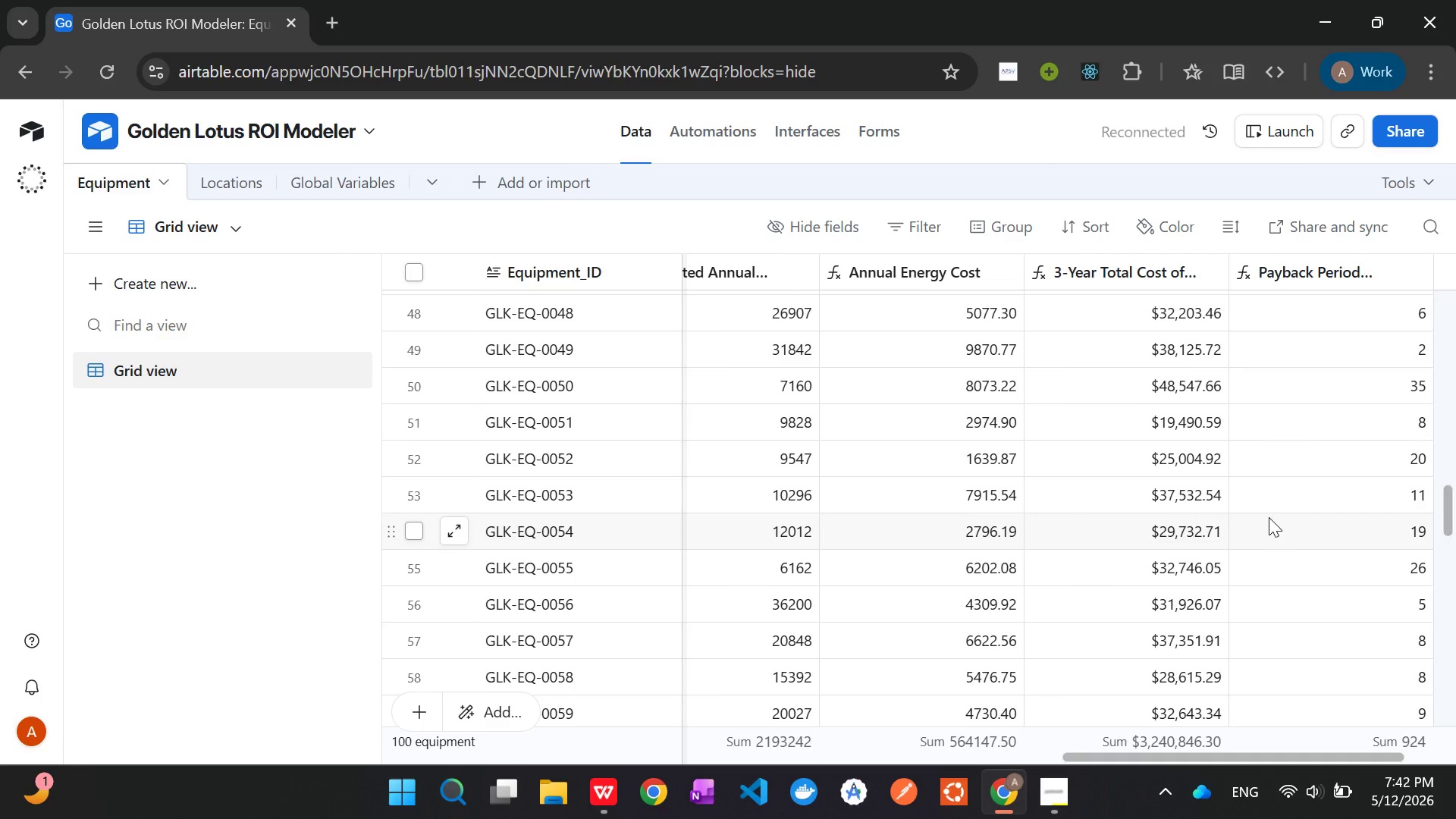 
left_click([1058, 815])